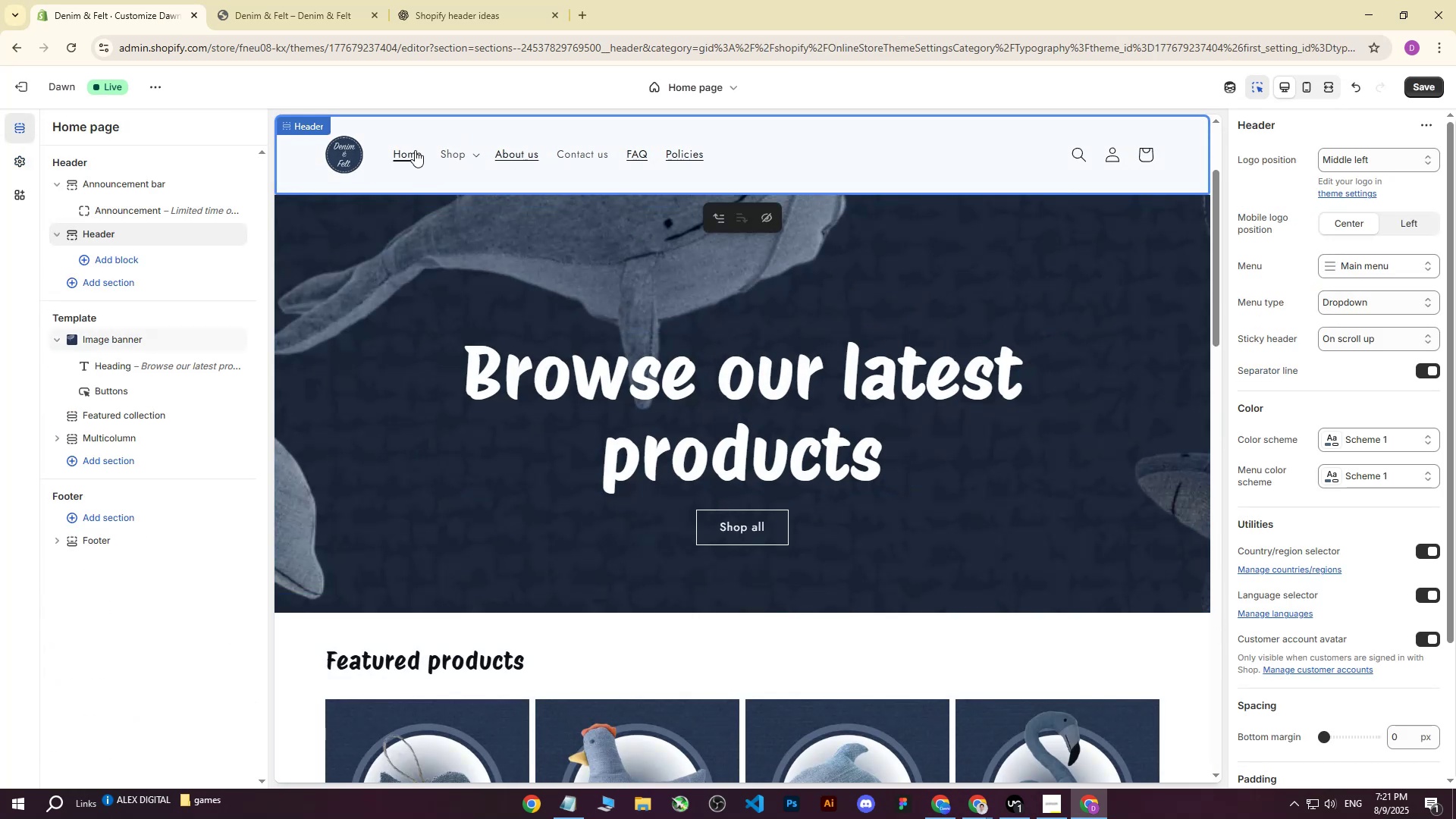 
left_click([375, 160])
 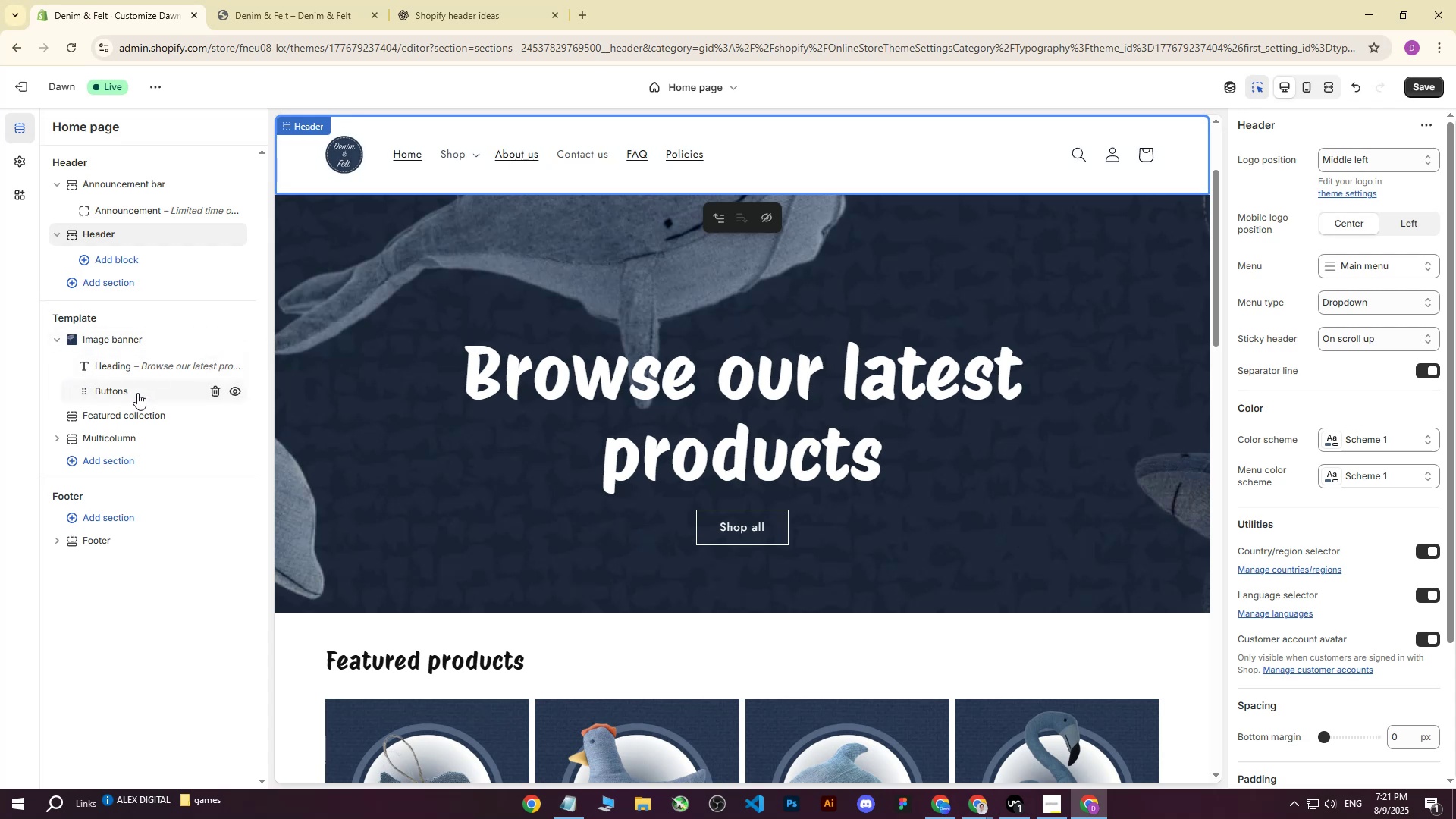 
left_click([163, 367])
 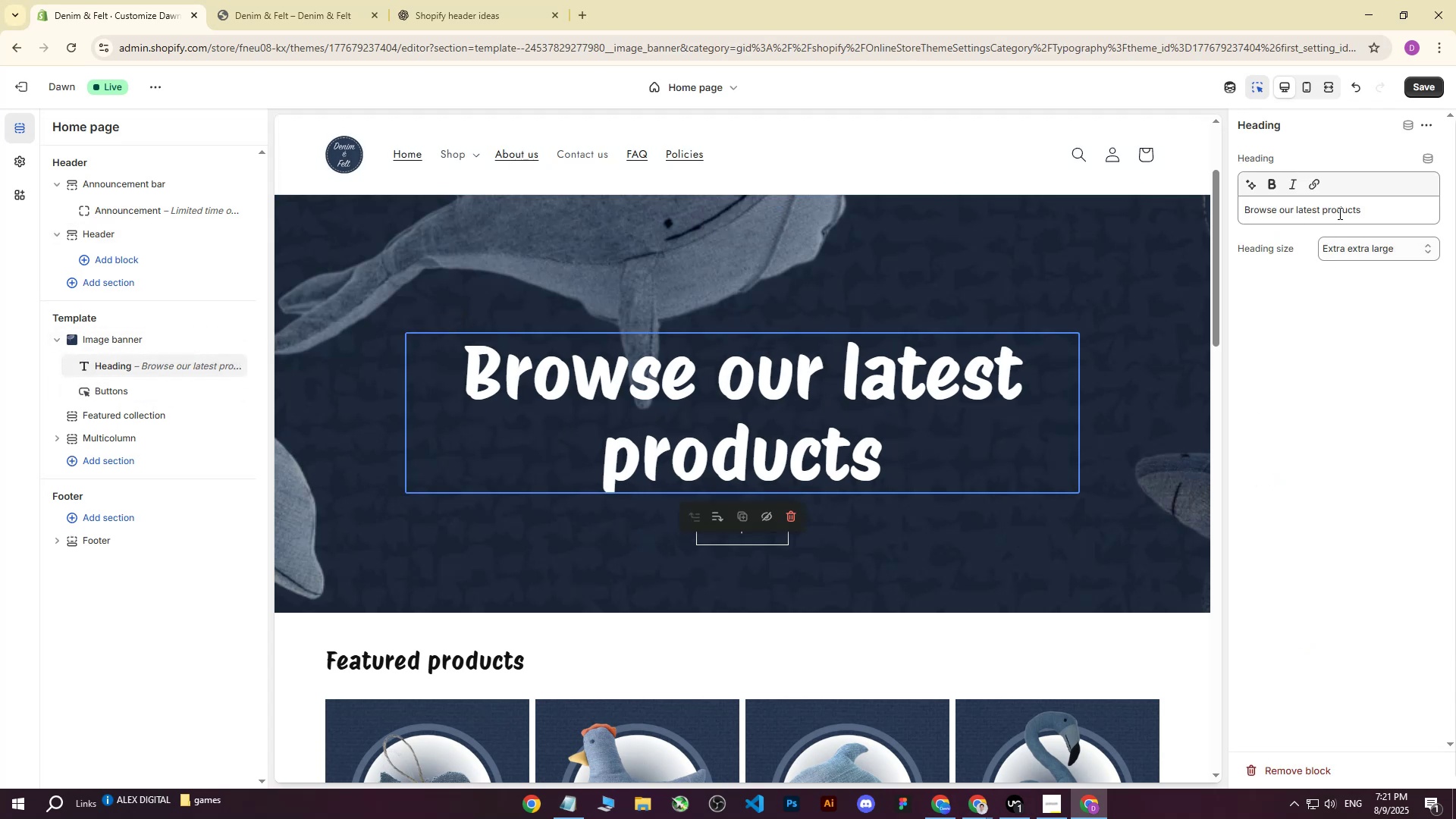 
left_click([1405, 247])
 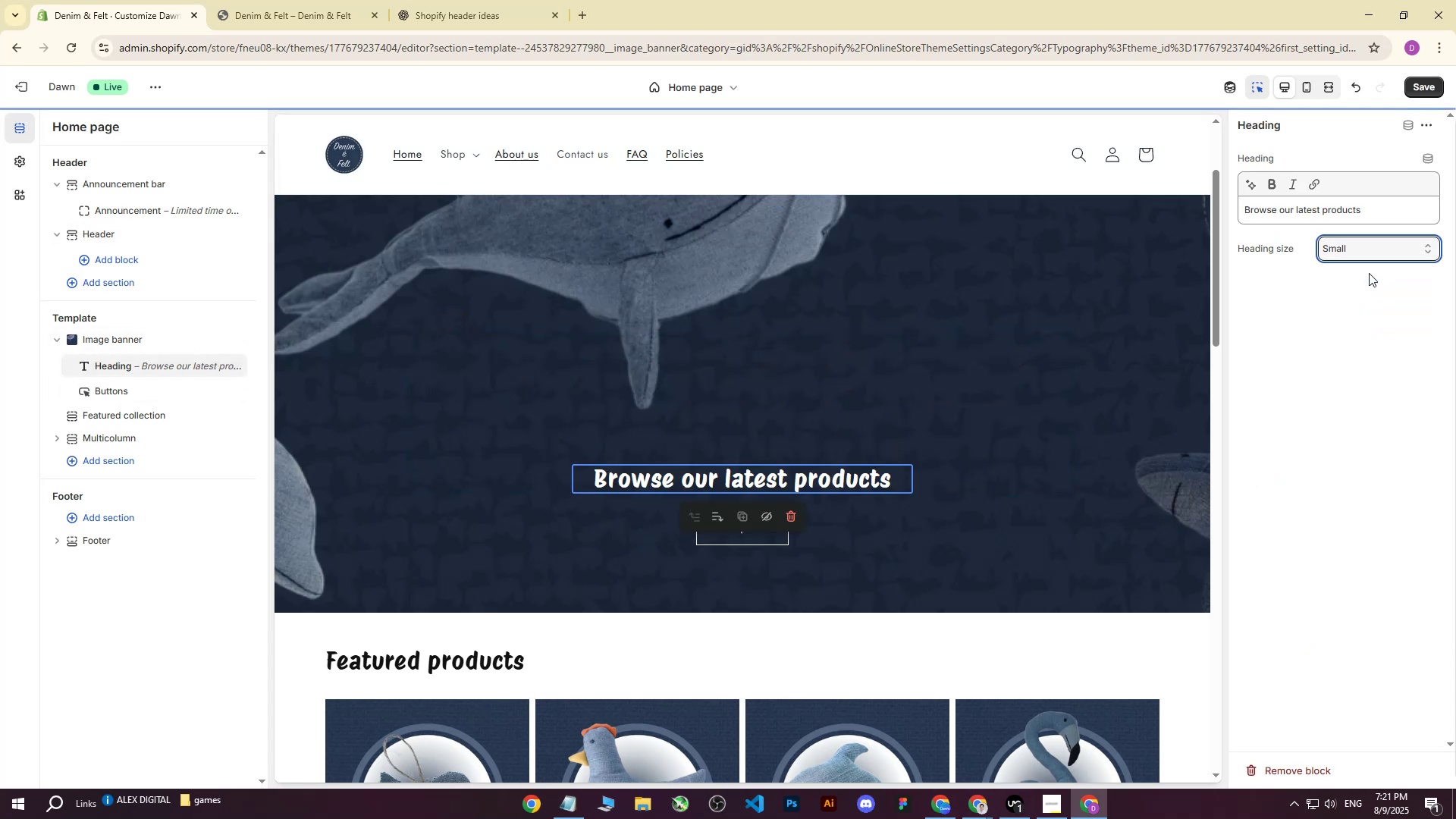 
left_click([1354, 243])
 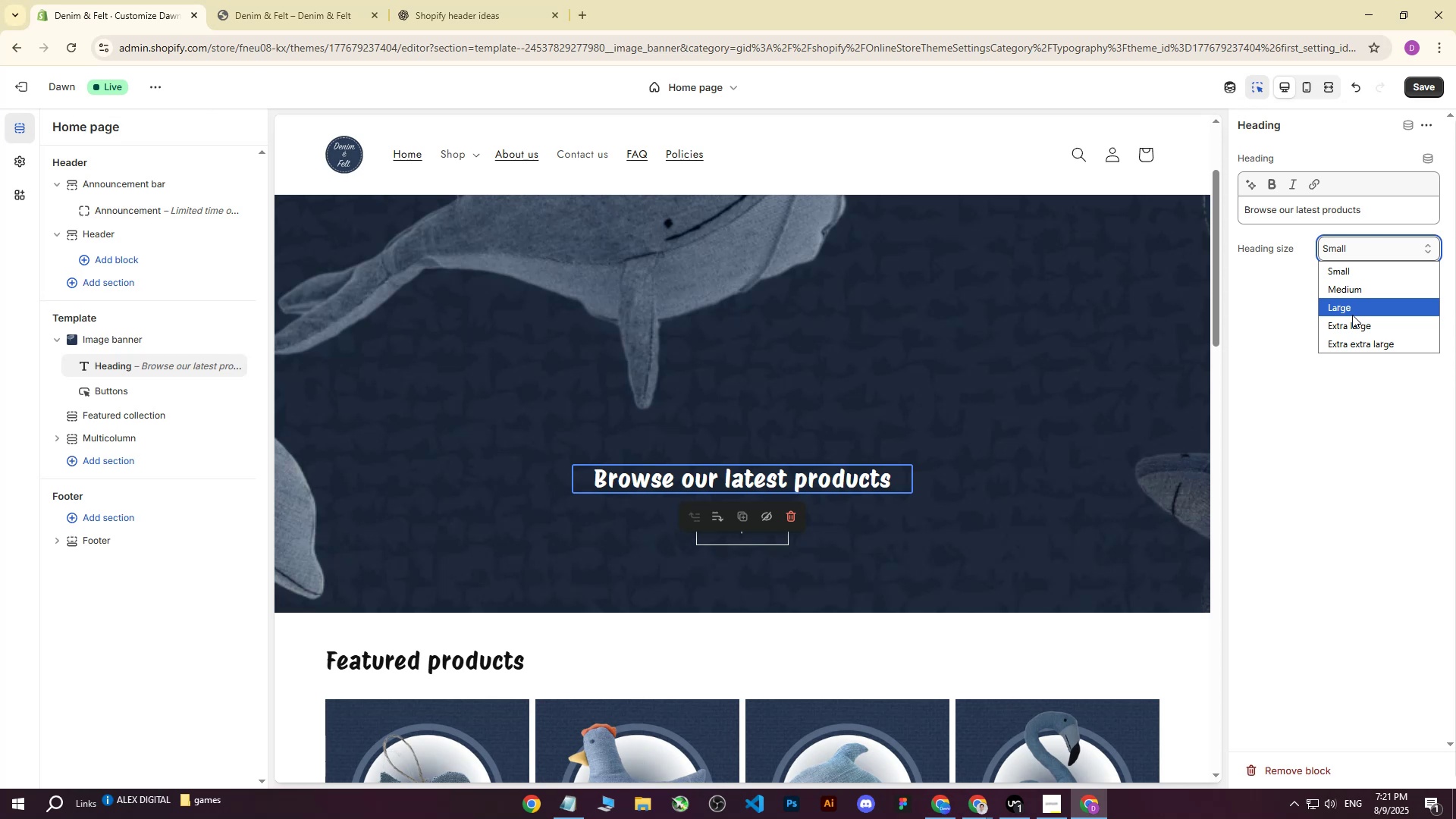 
left_click([1352, 315])
 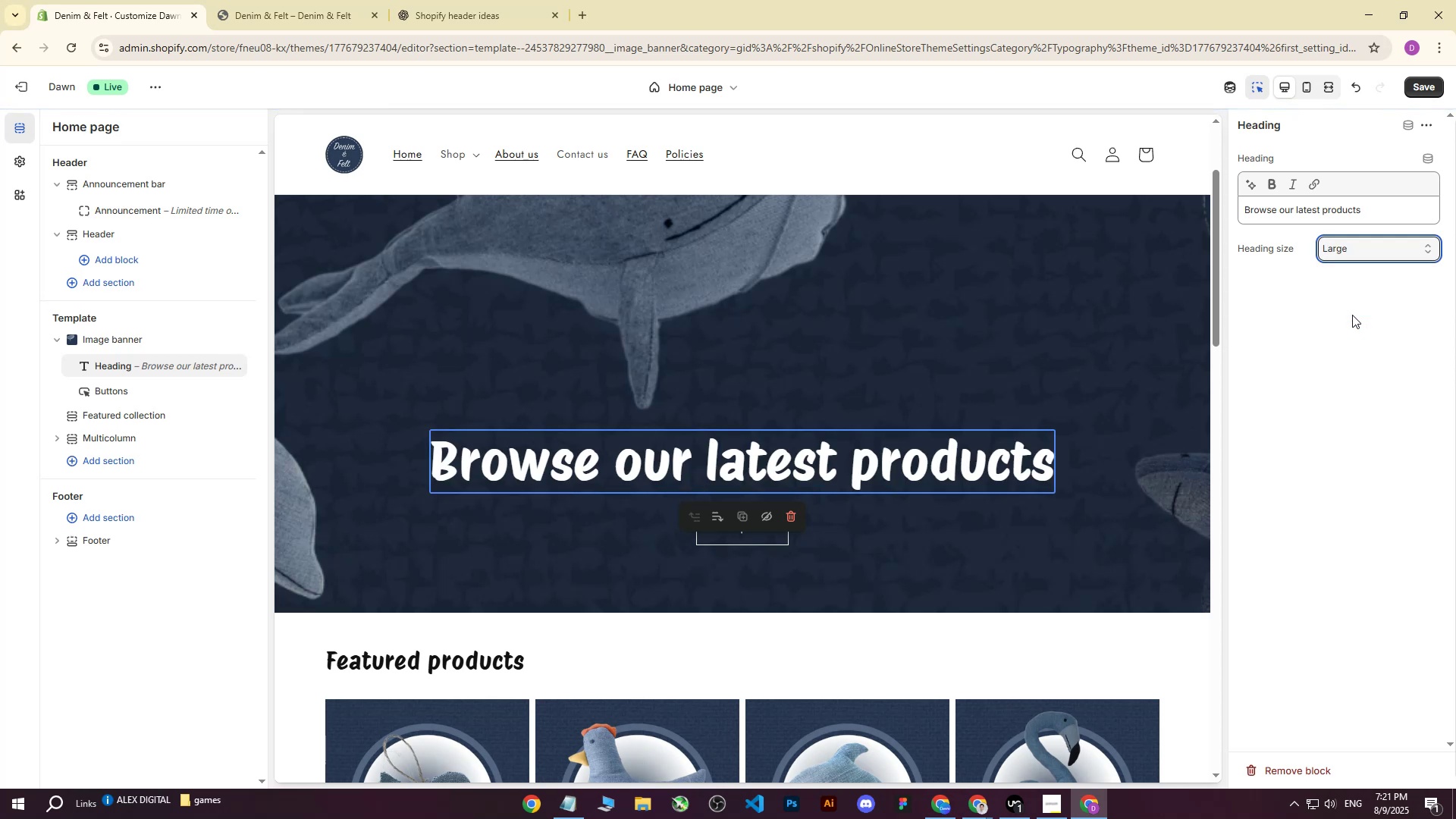 
scroll: coordinate [946, 393], scroll_direction: up, amount: 1.0
 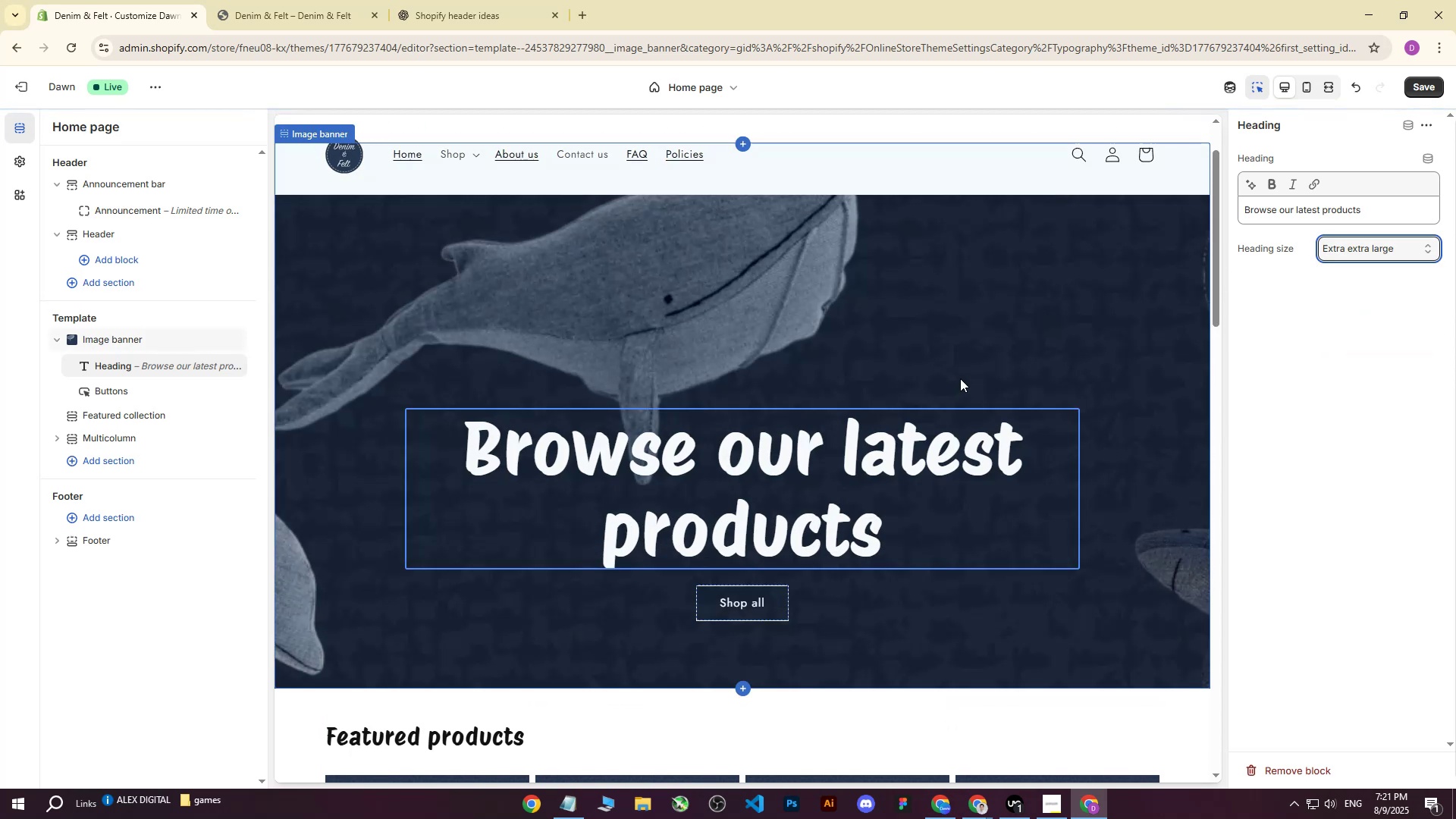 
left_click([1352, 258])
 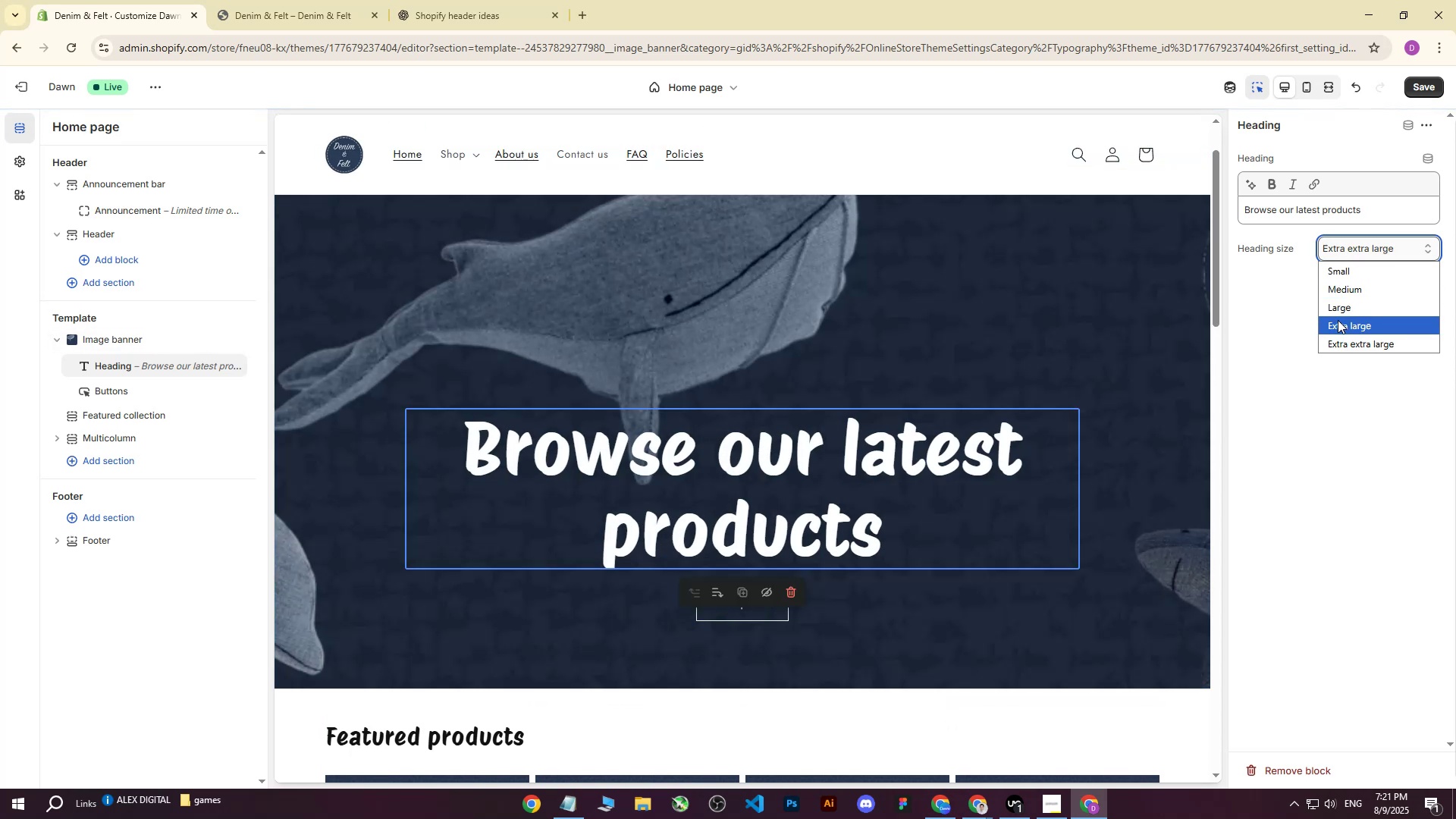 
left_click([1337, 322])
 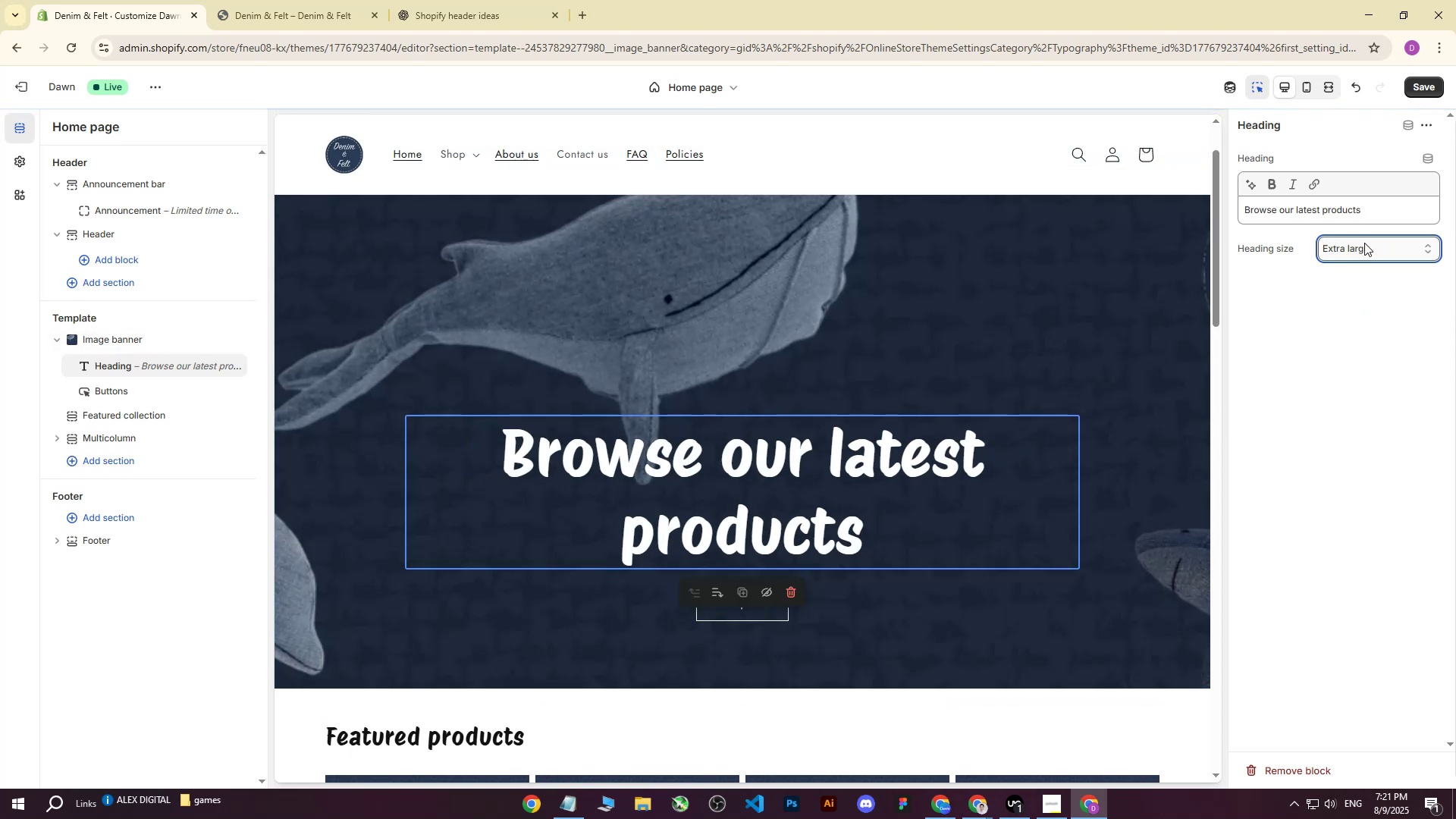 
left_click([1361, 250])
 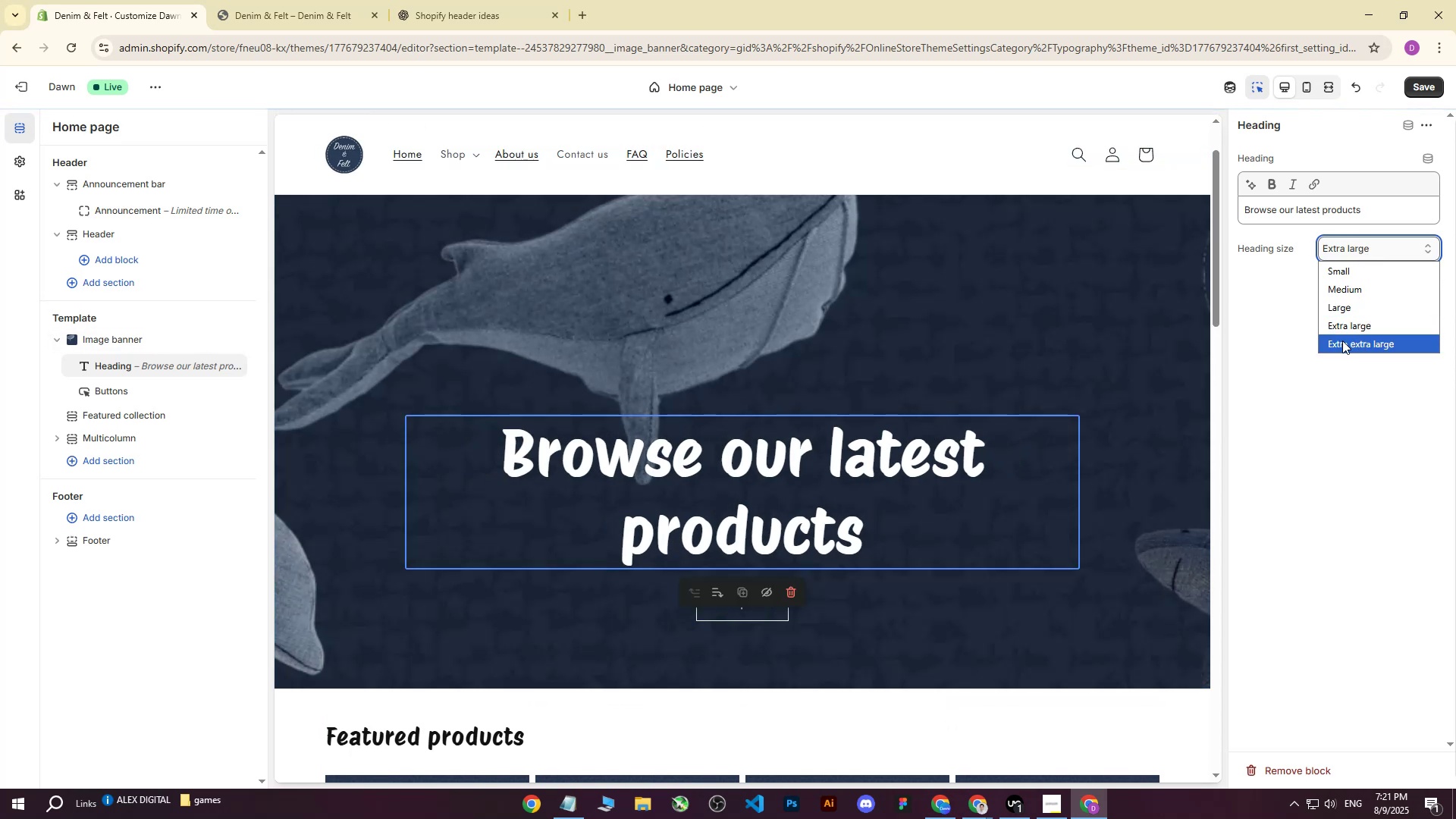 
left_click([1342, 341])
 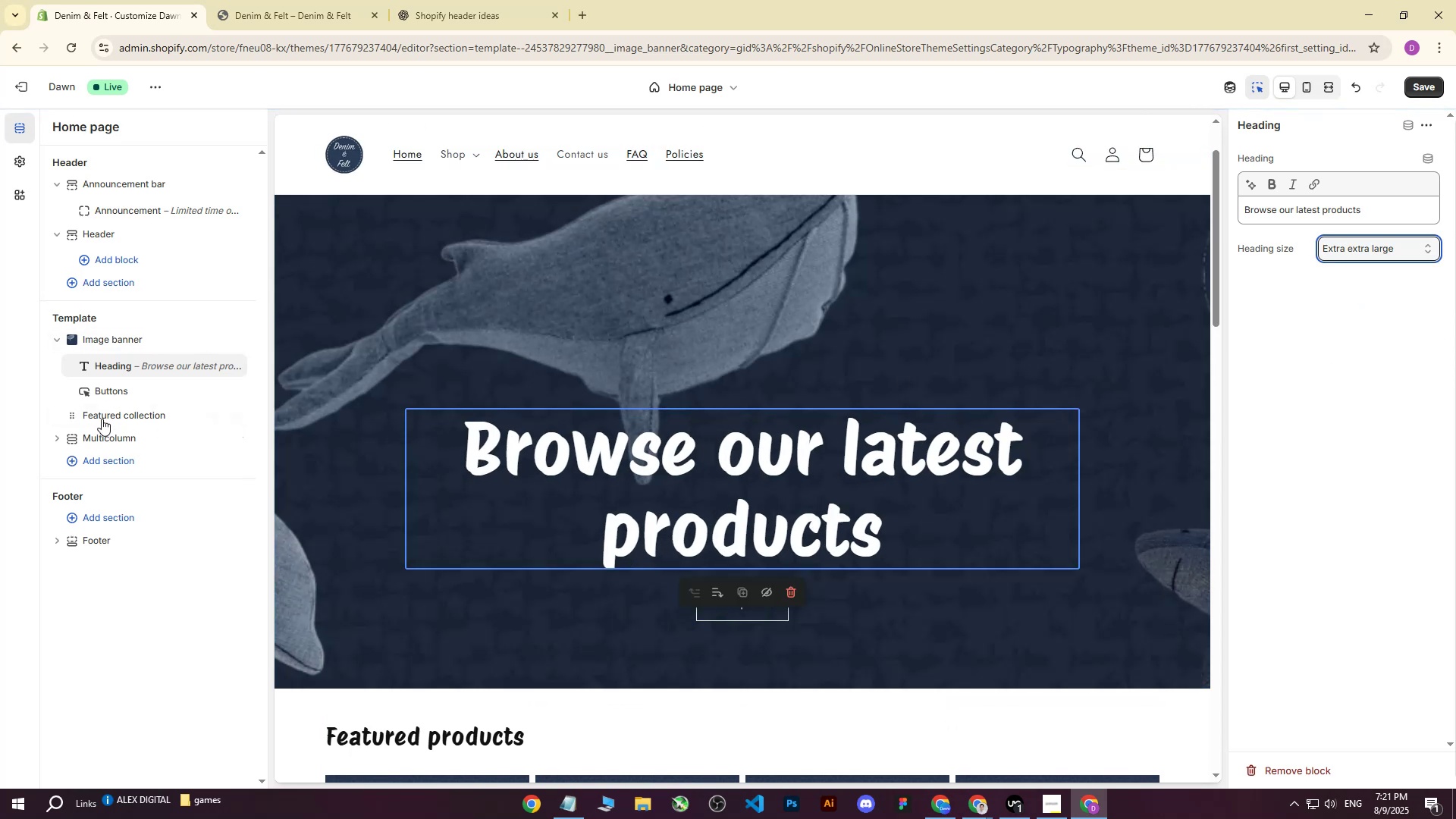 
left_click([111, 390])
 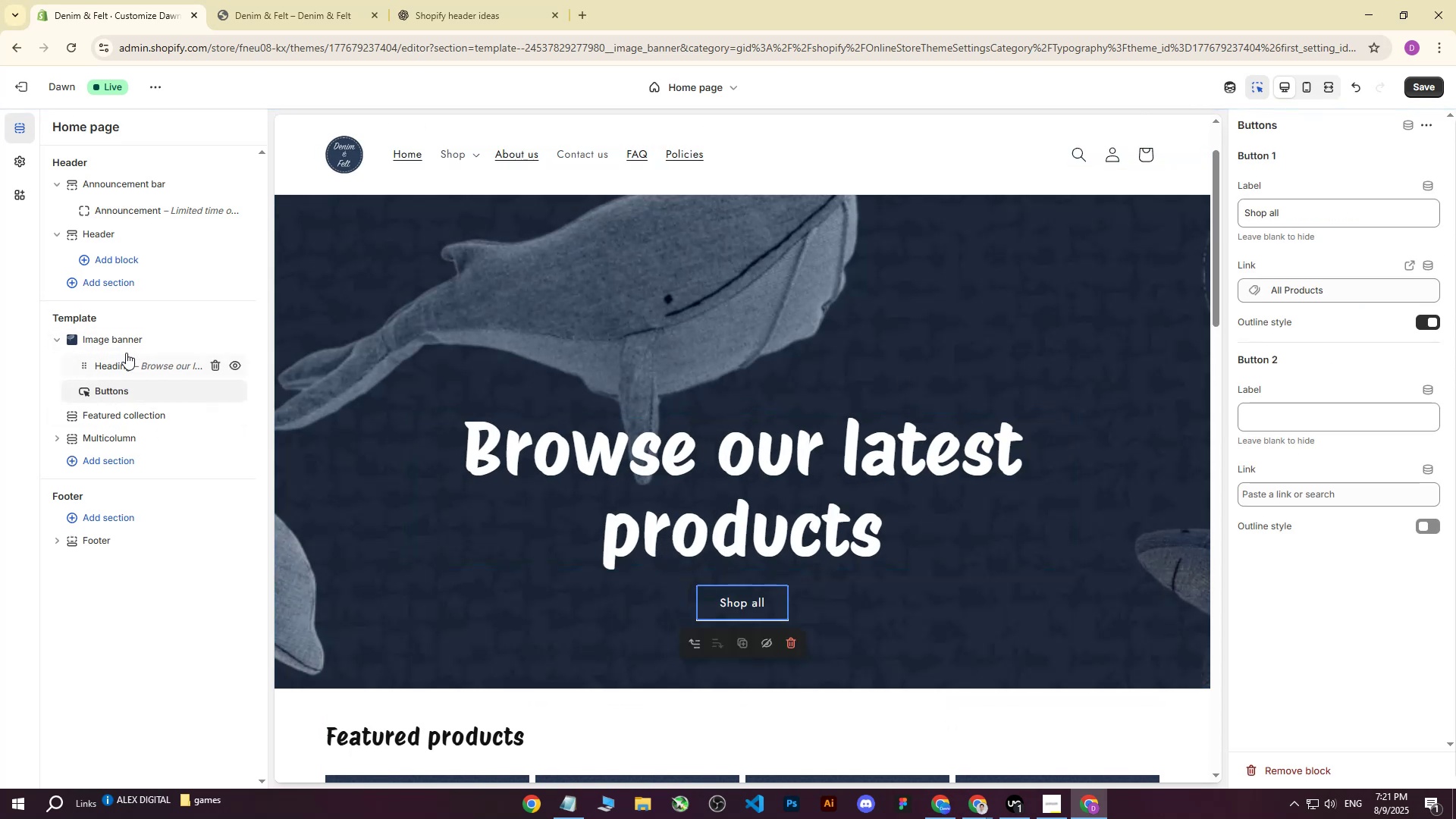 
left_click([127, 347])
 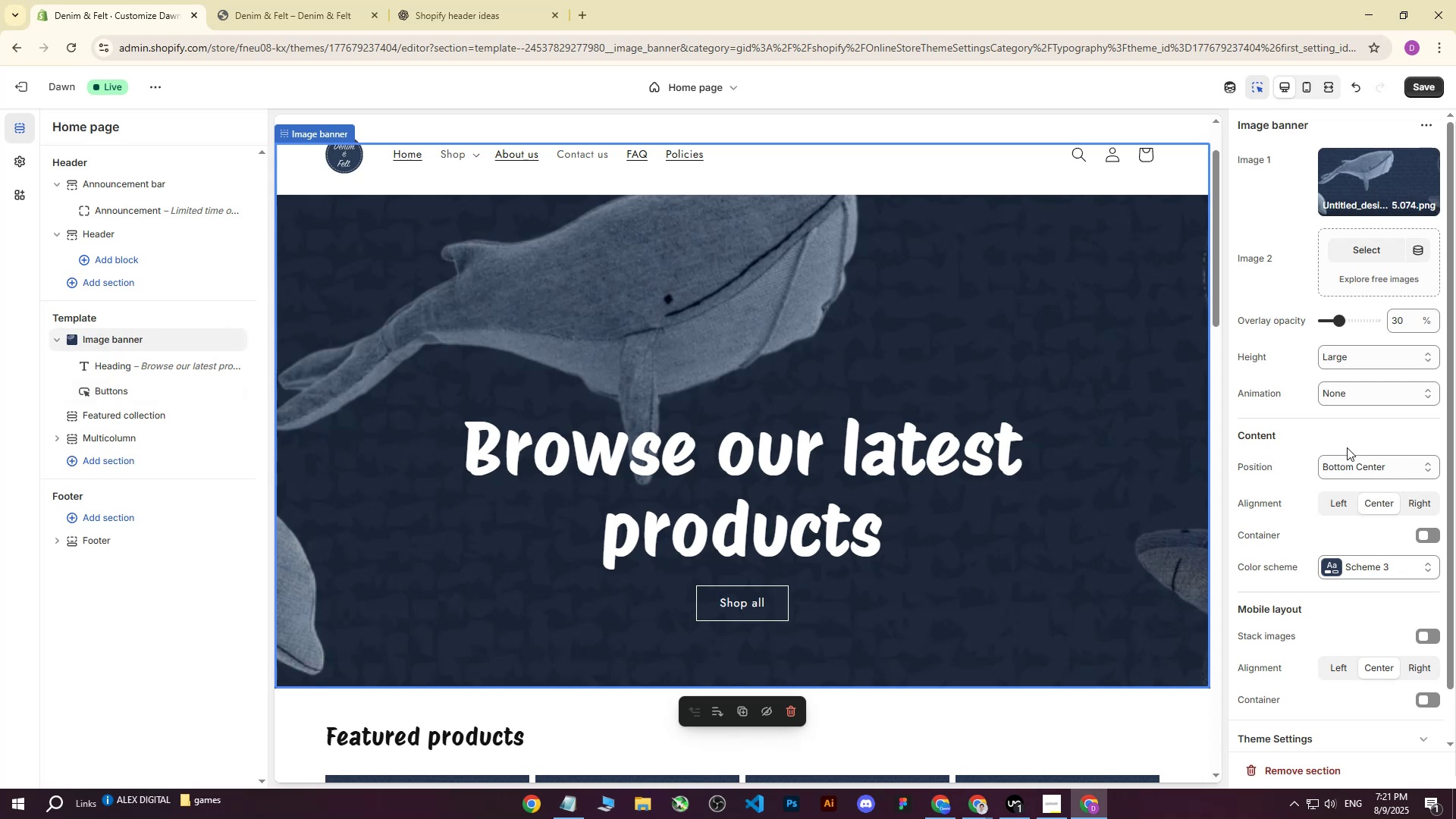 
left_click([1337, 670])
 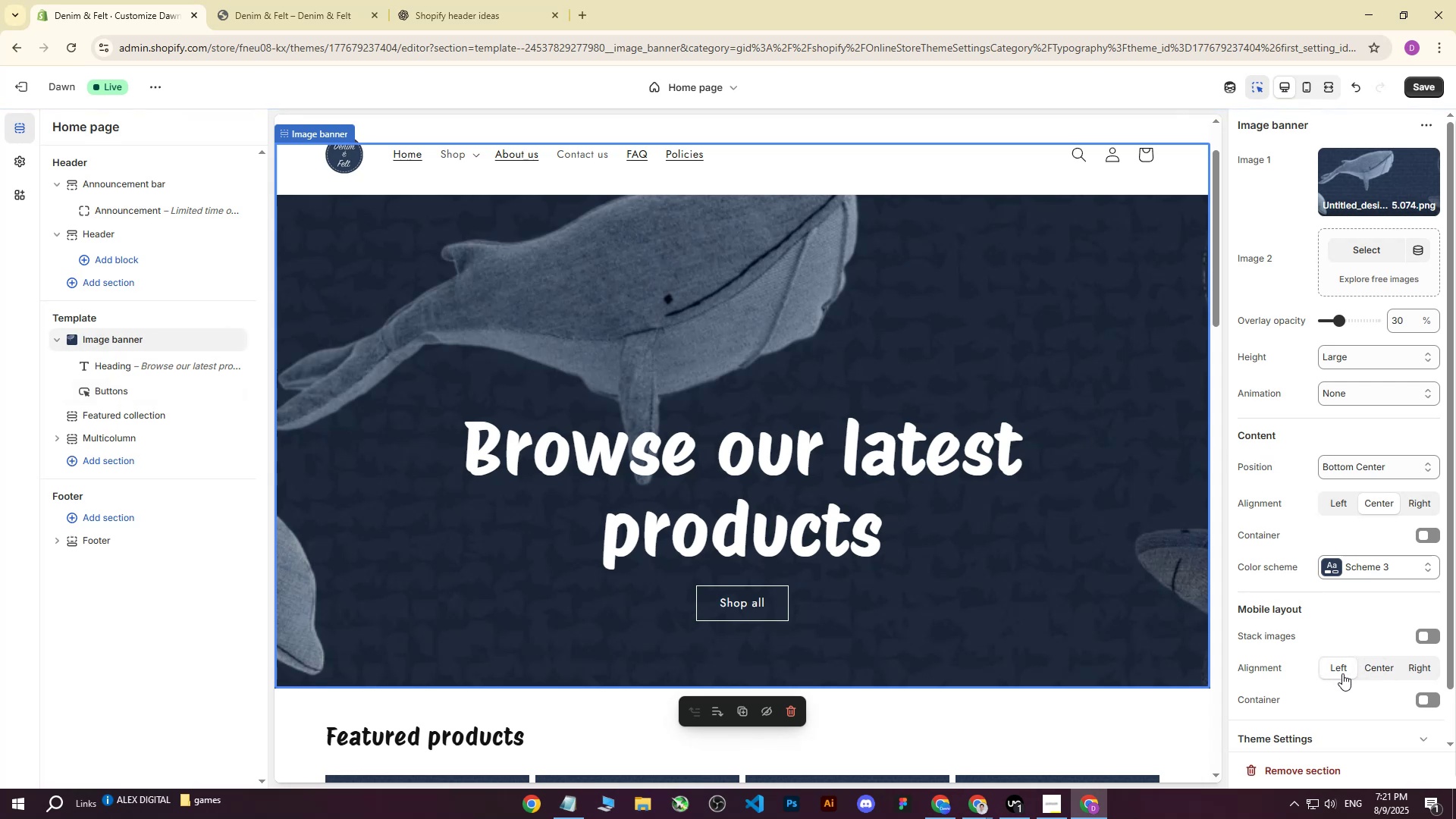 
left_click([1382, 672])
 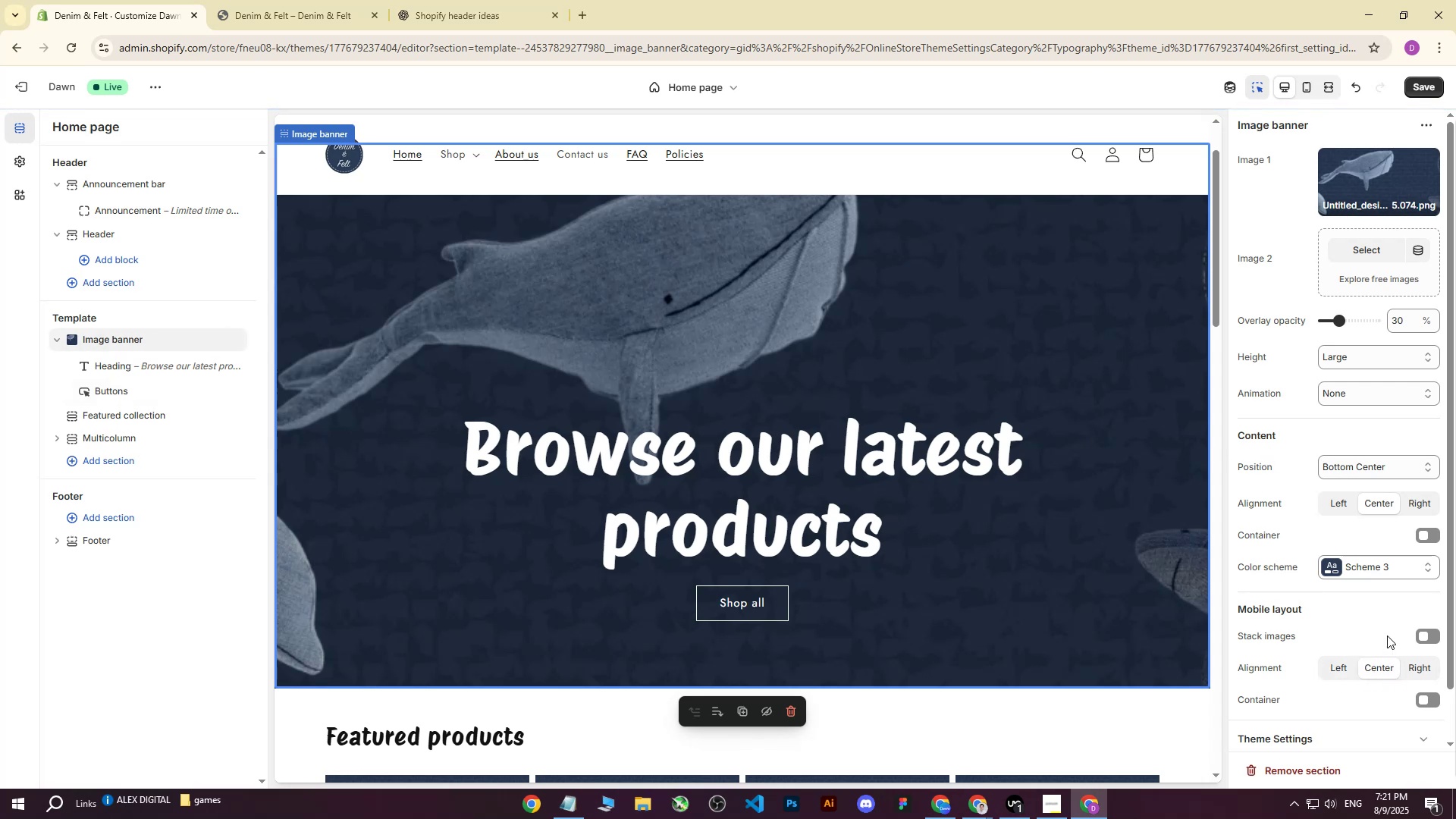 
scroll: coordinate [1363, 602], scroll_direction: up, amount: 1.0
 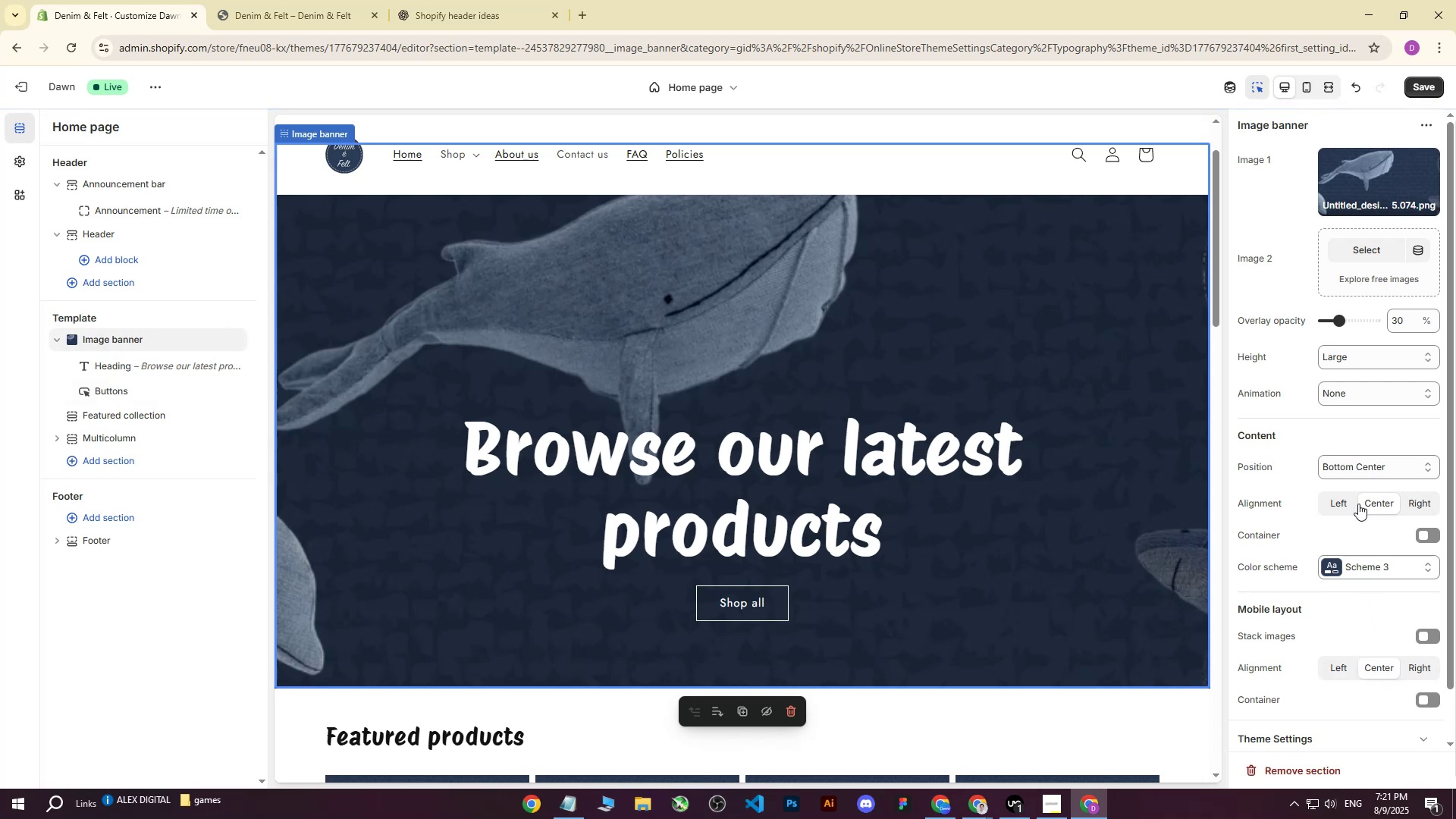 
left_click([1367, 466])
 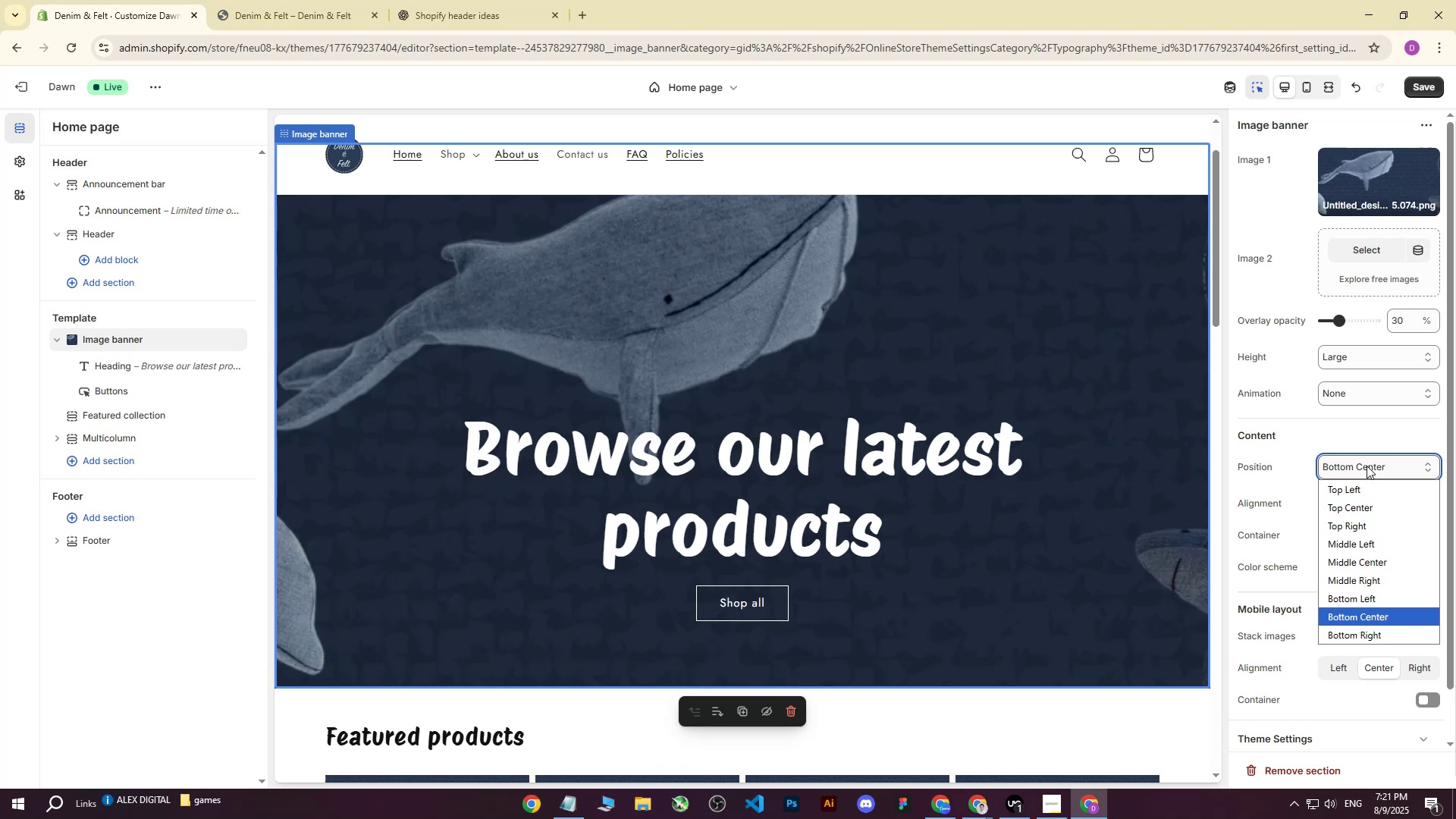 
left_click([1367, 466])
 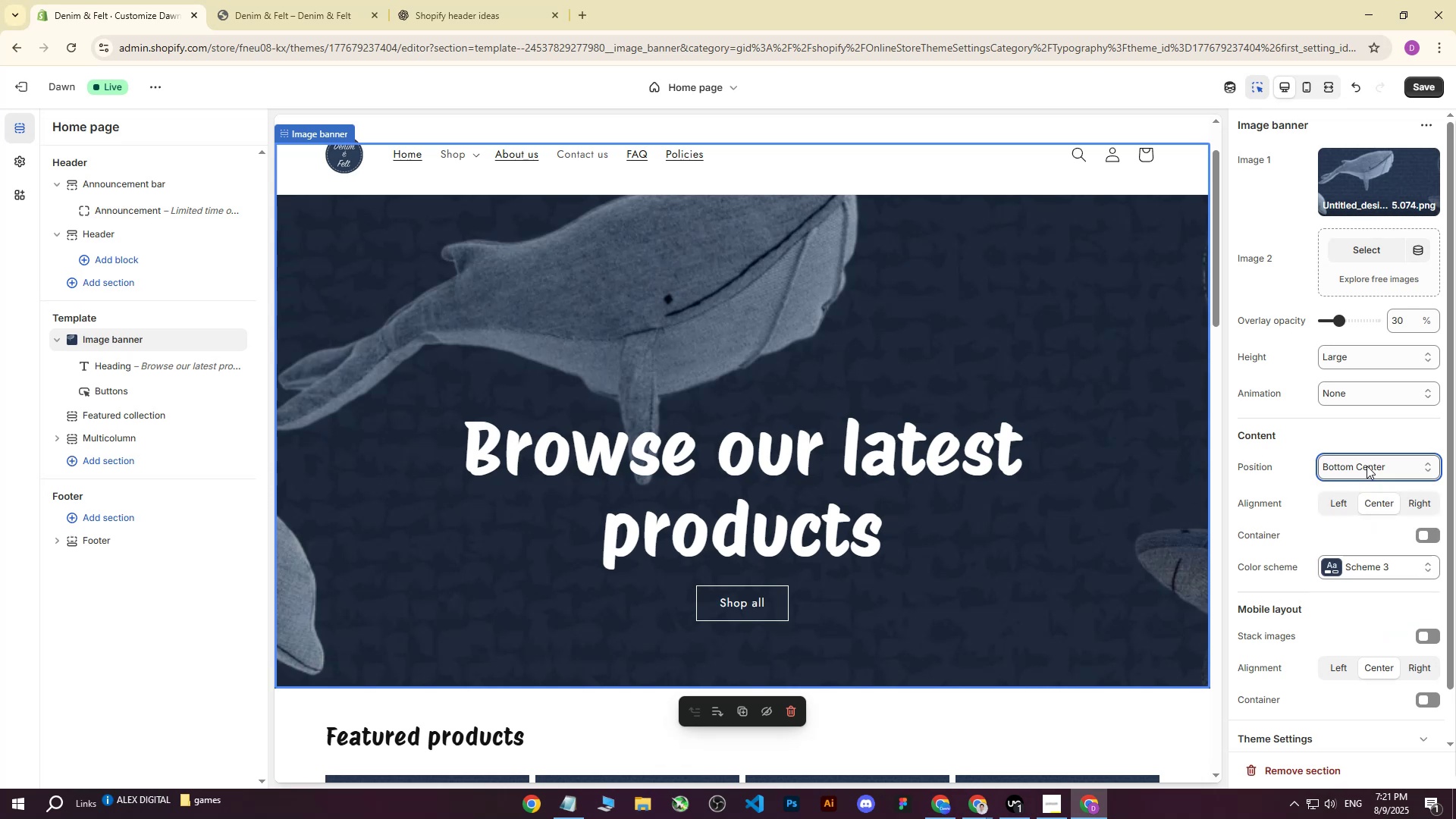 
scroll: coordinate [990, 510], scroll_direction: up, amount: 2.0
 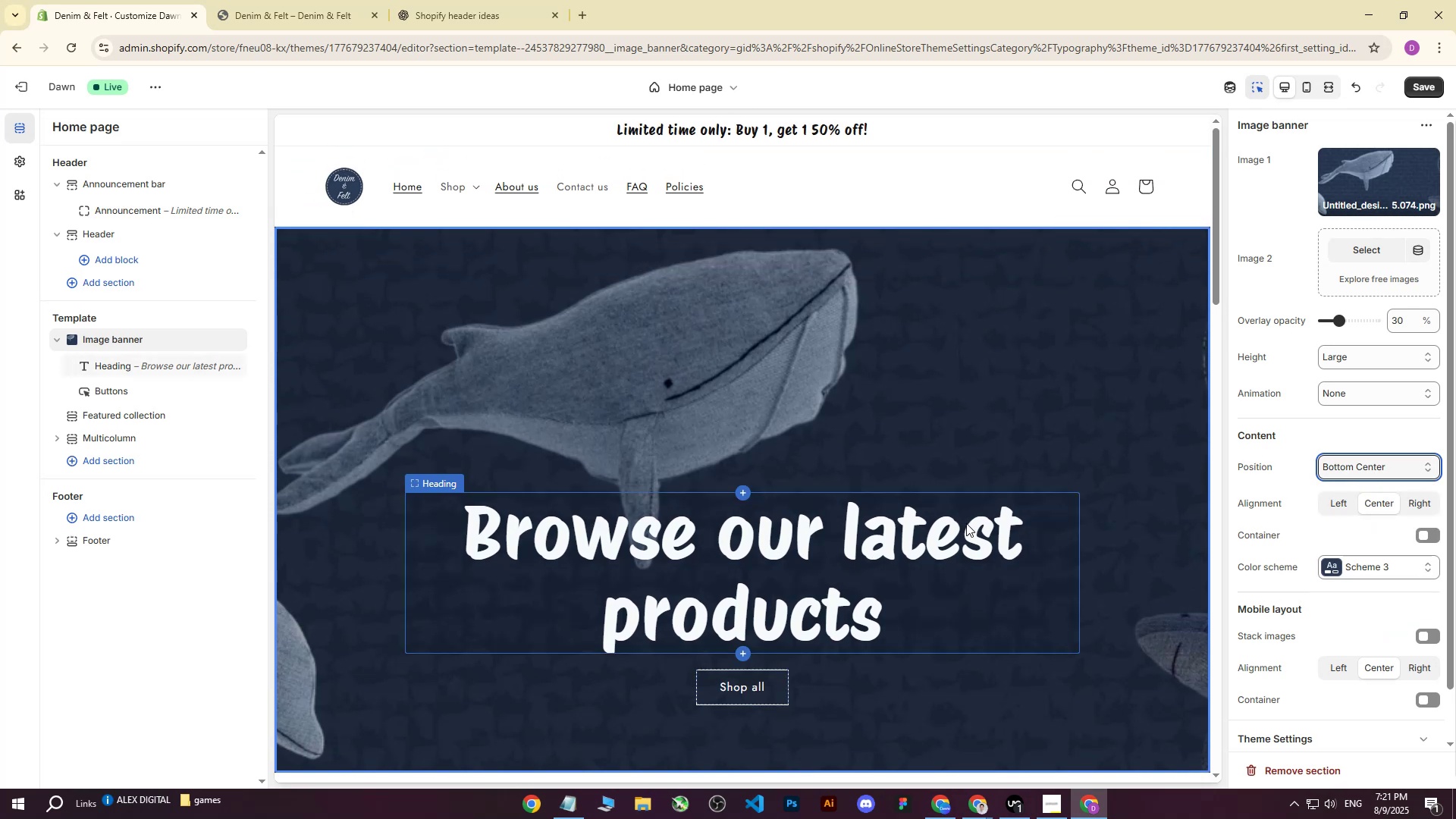 
scroll: coordinate [959, 526], scroll_direction: none, amount: 0.0
 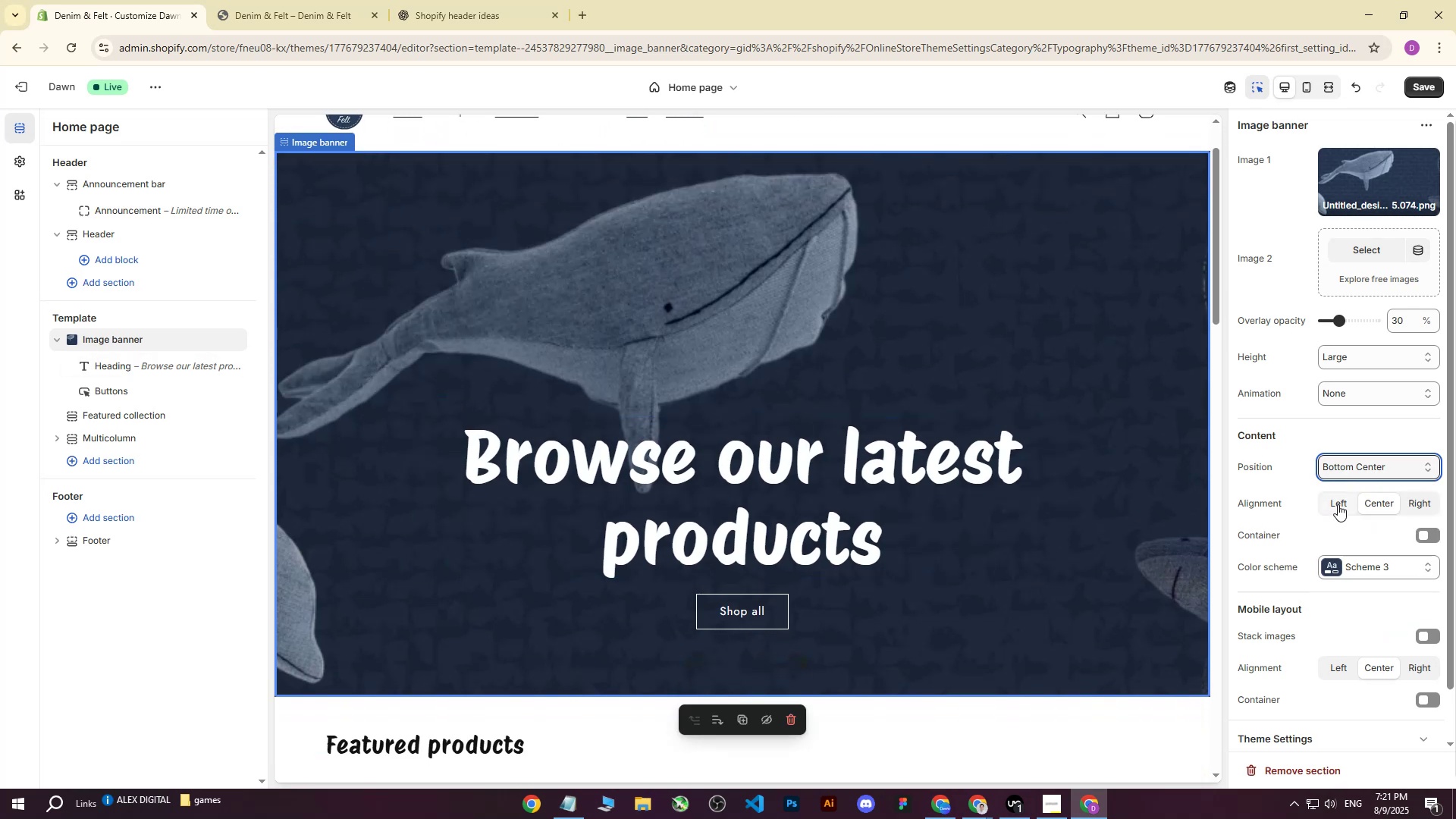 
scroll: coordinate [1306, 438], scroll_direction: up, amount: 3.0
 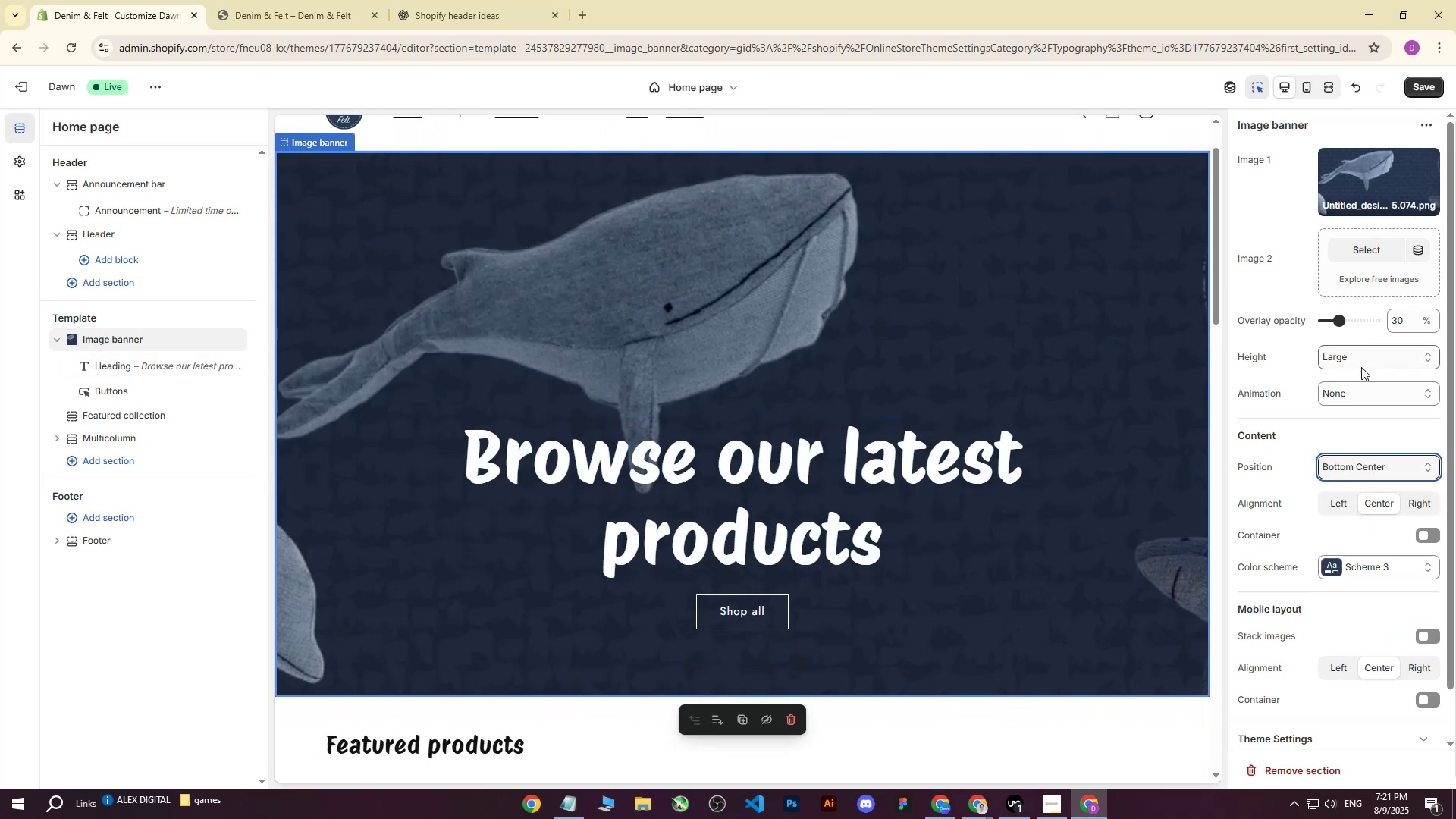 
left_click([1357, 359])
 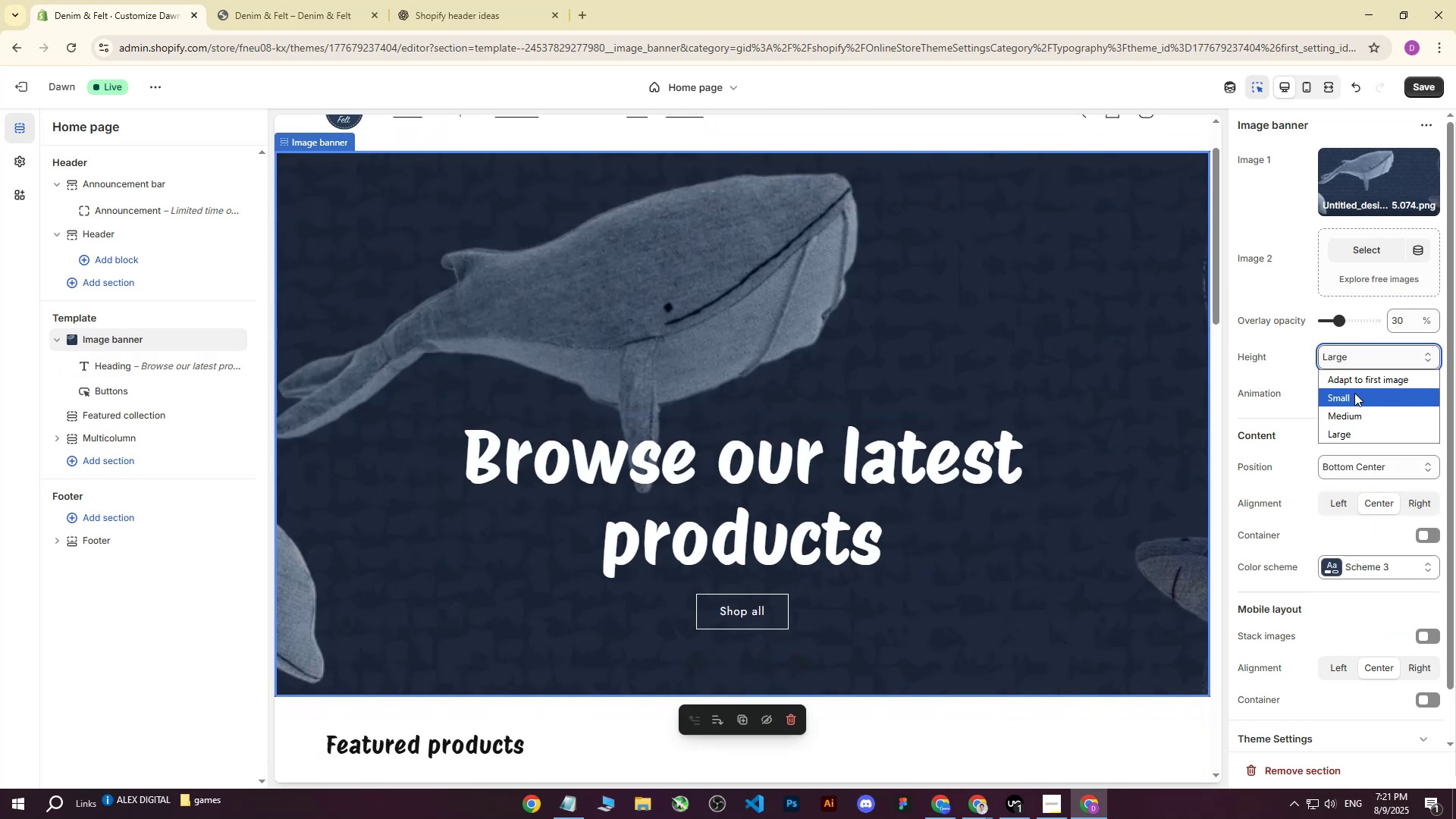 
left_click([1352, 396])
 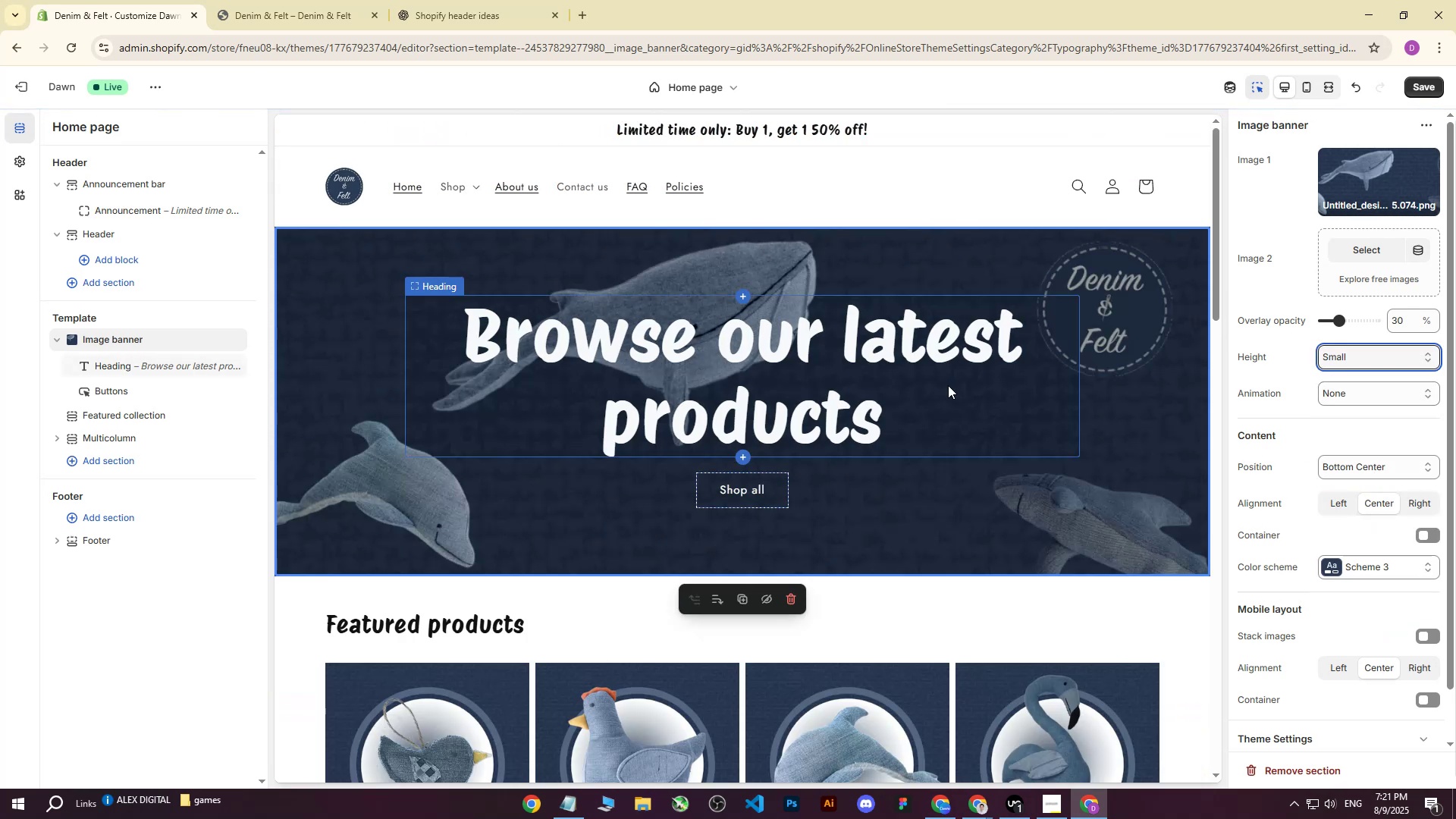 
scroll: coordinate [942, 403], scroll_direction: up, amount: 2.0
 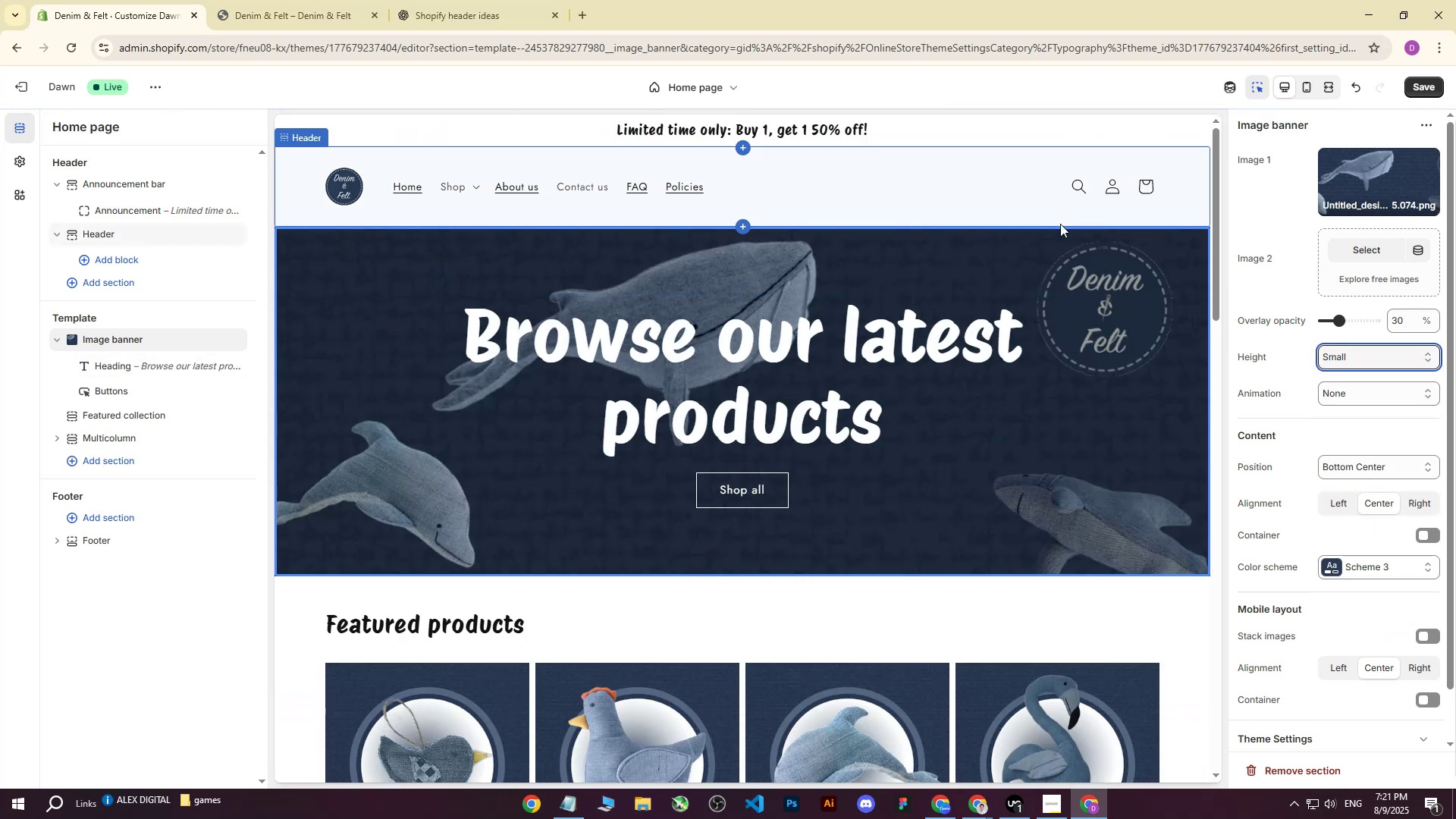 
left_click([1350, 356])
 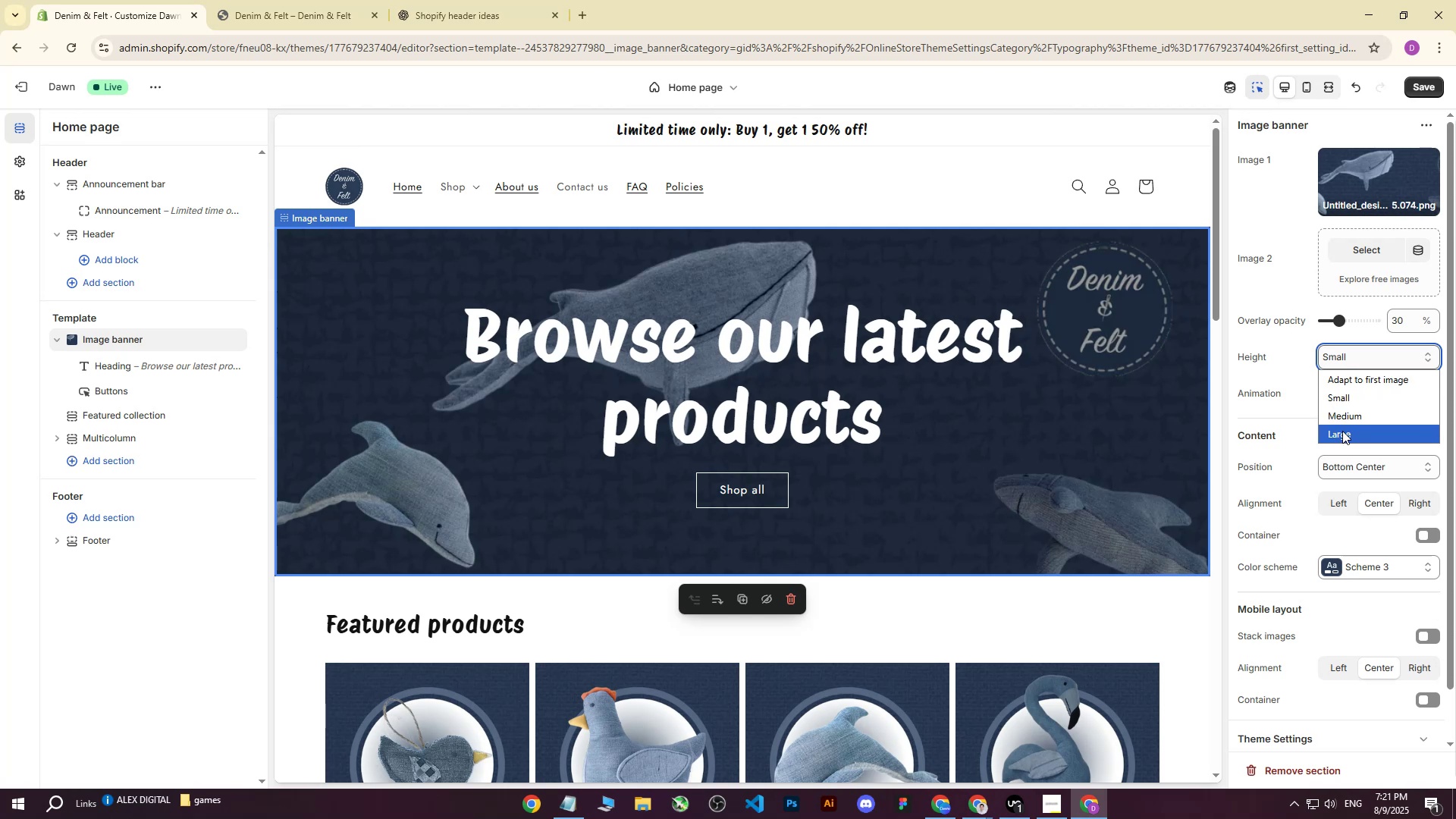 
left_click([1341, 432])
 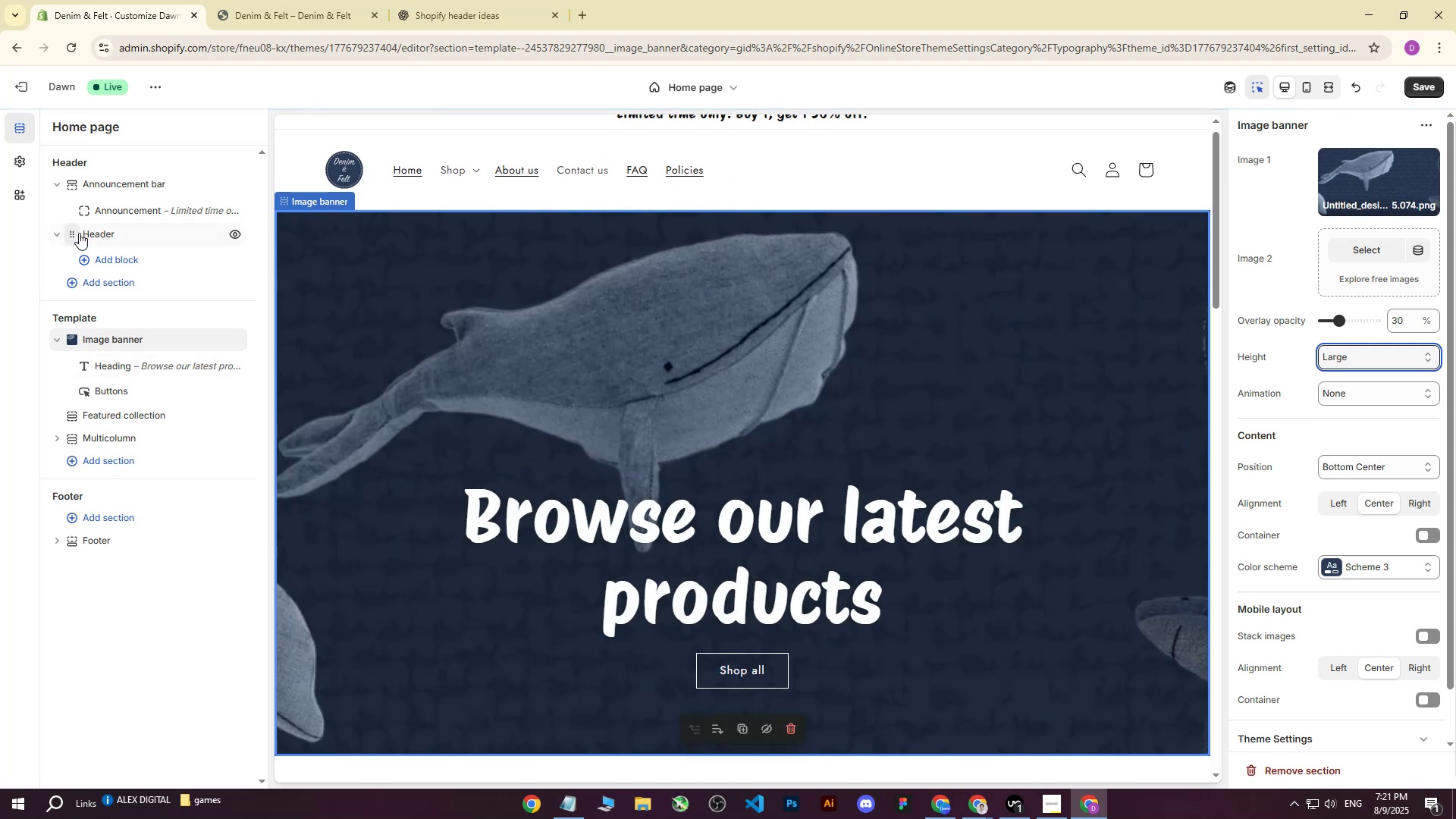 
scroll: coordinate [1304, 341], scroll_direction: up, amount: 4.0
 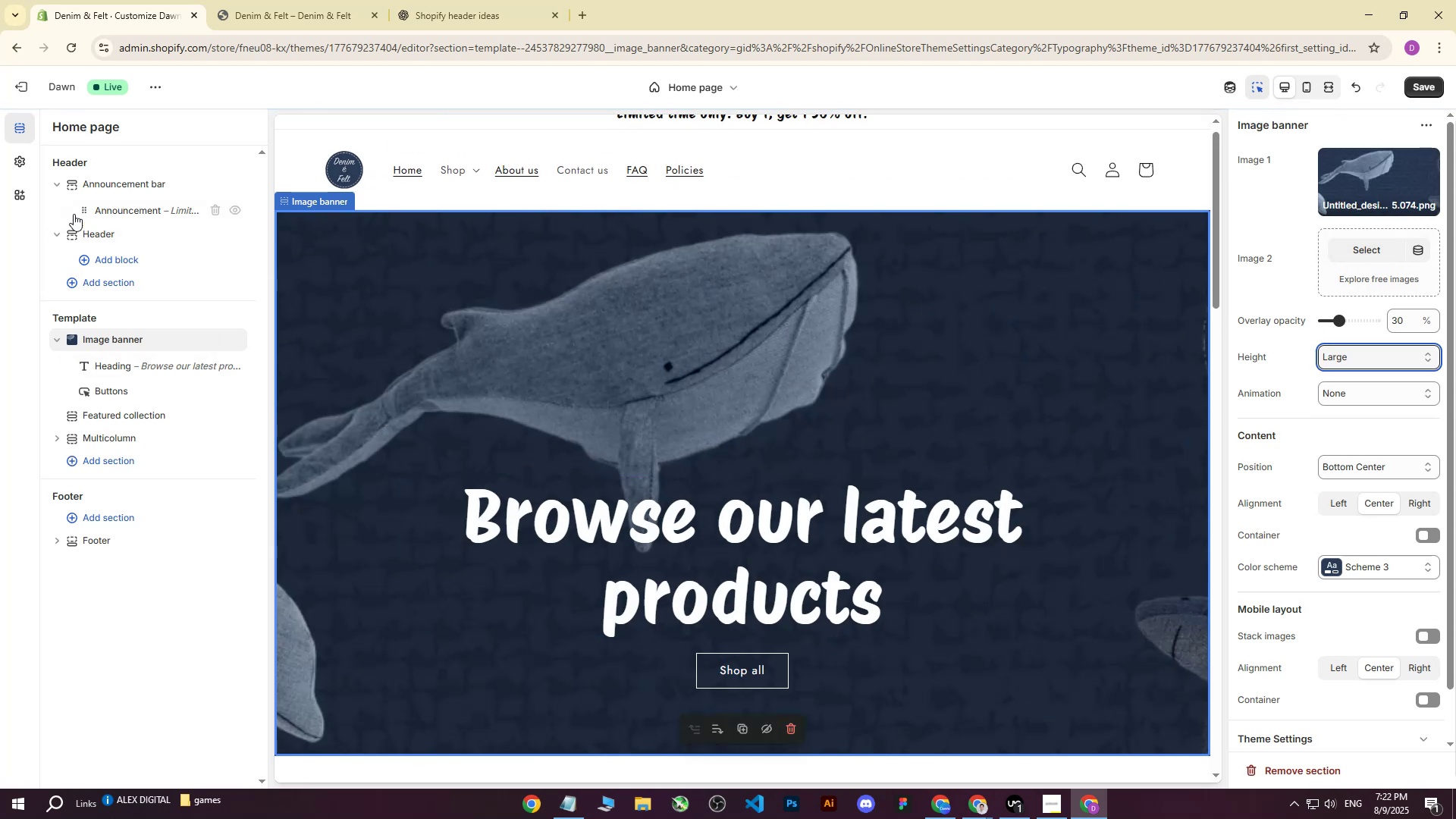 
left_click([1426, 90])
 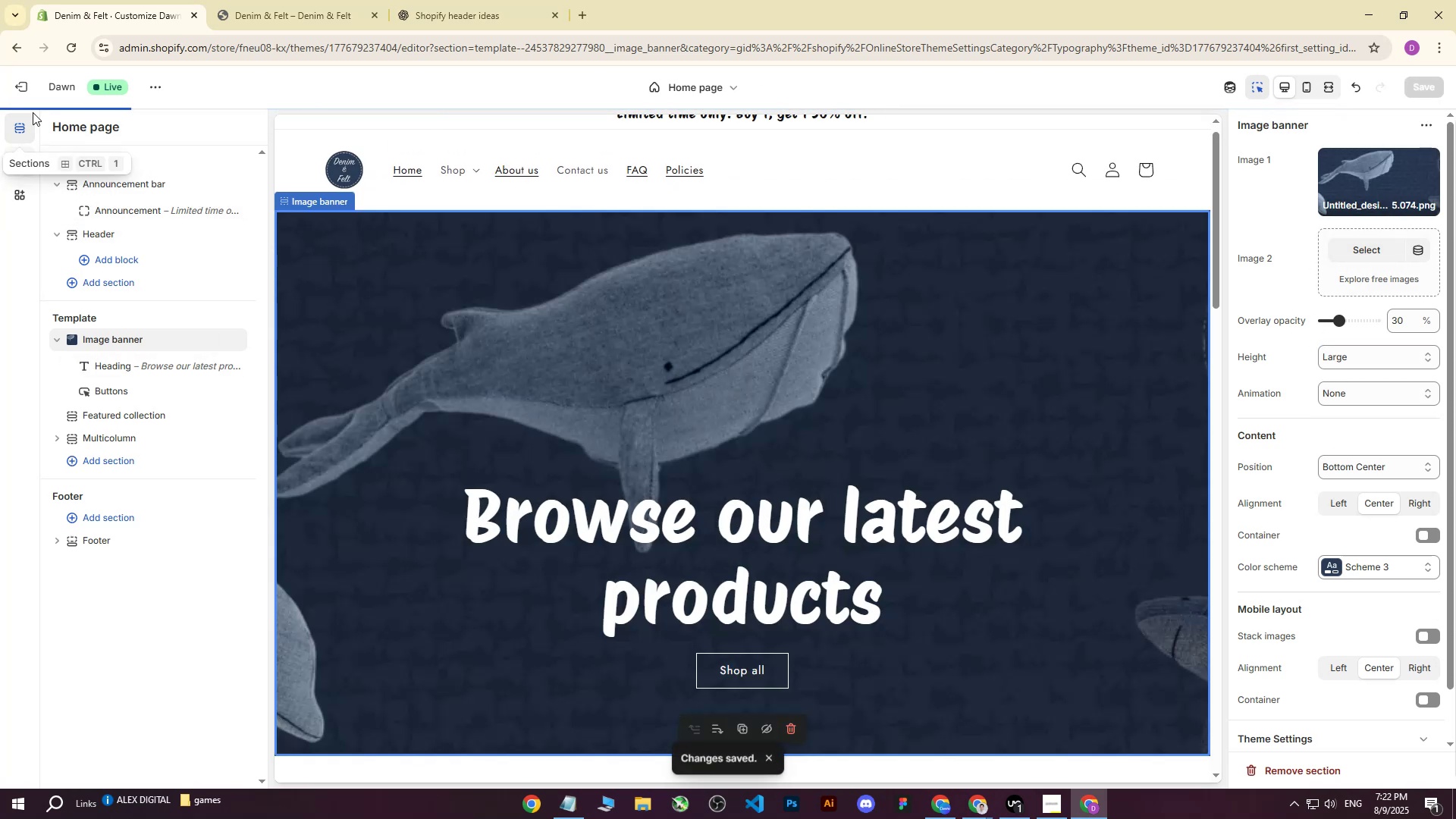 
left_click([46, 87])
 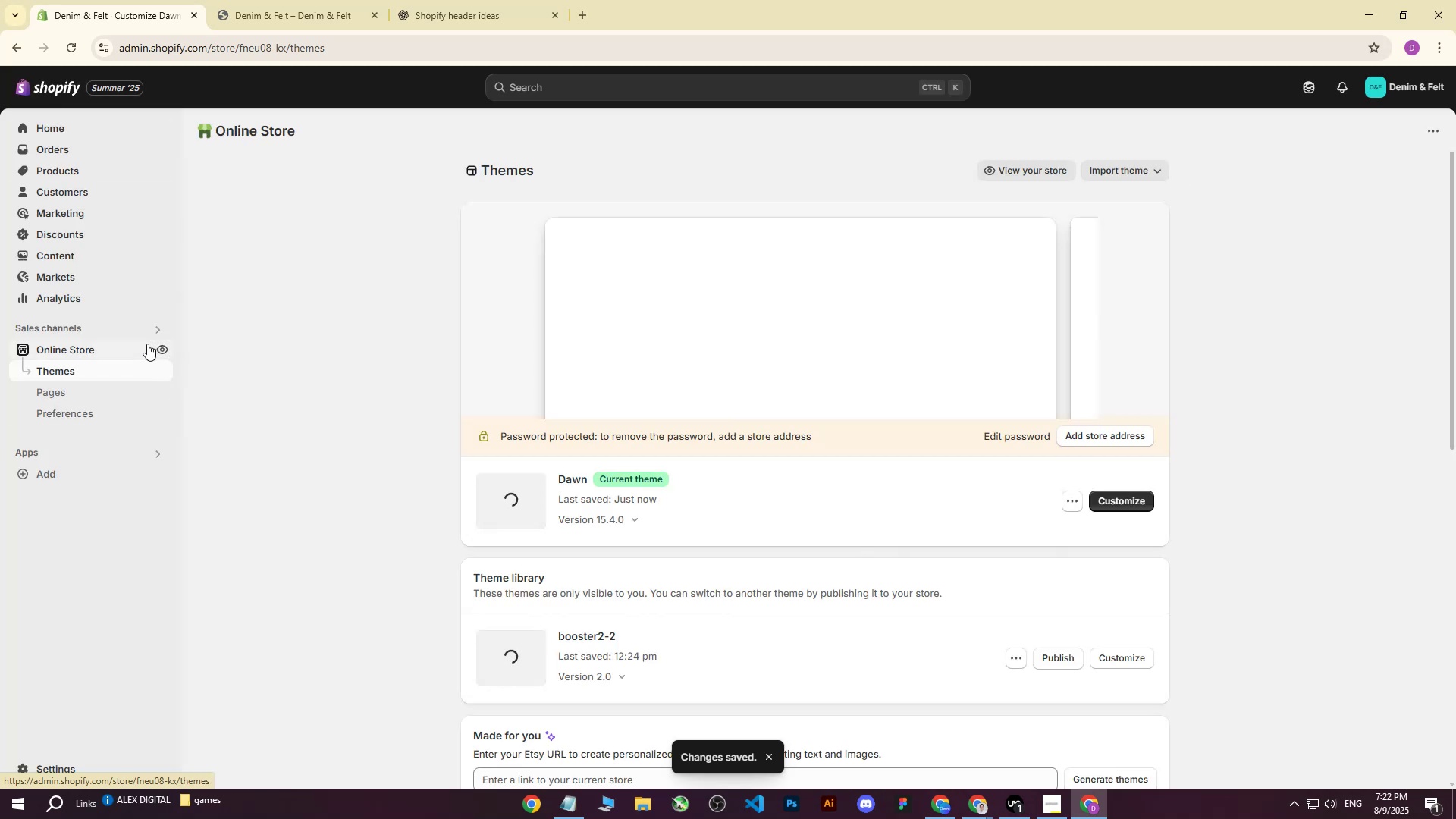 
left_click([157, 346])
 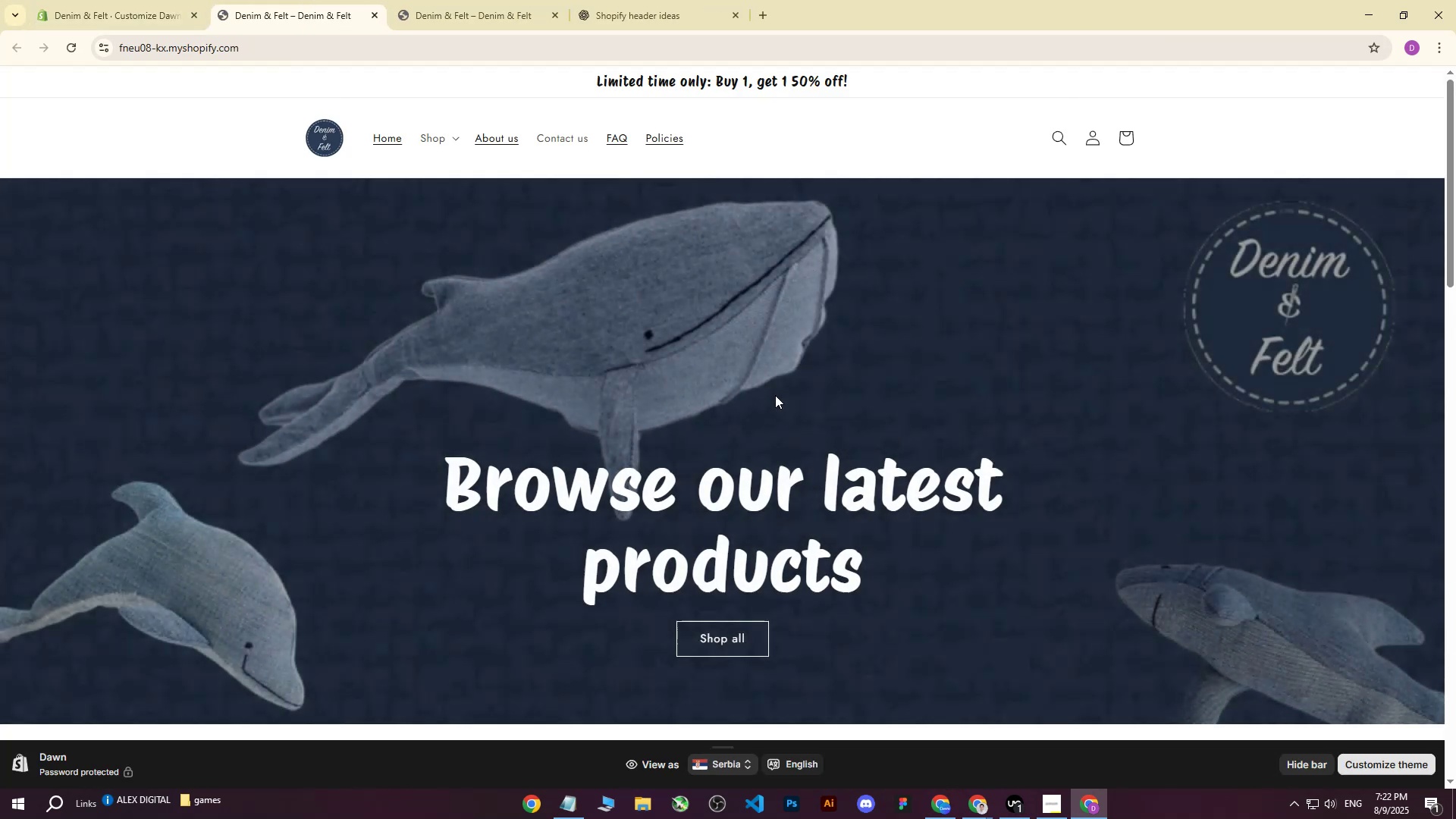 
scroll: coordinate [777, 394], scroll_direction: down, amount: 1.0
 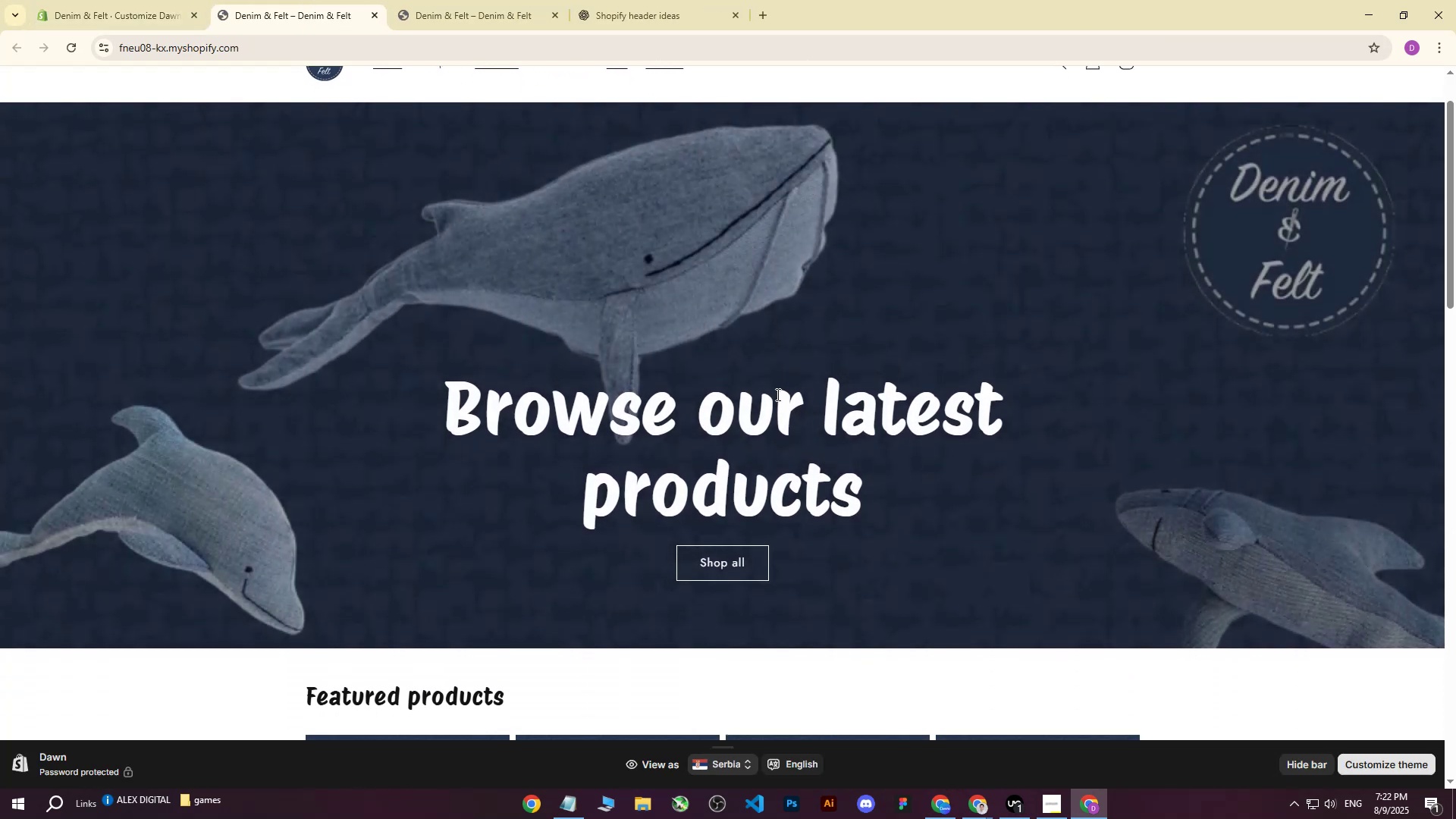 
scroll: coordinate [779, 392], scroll_direction: up, amount: 3.0
 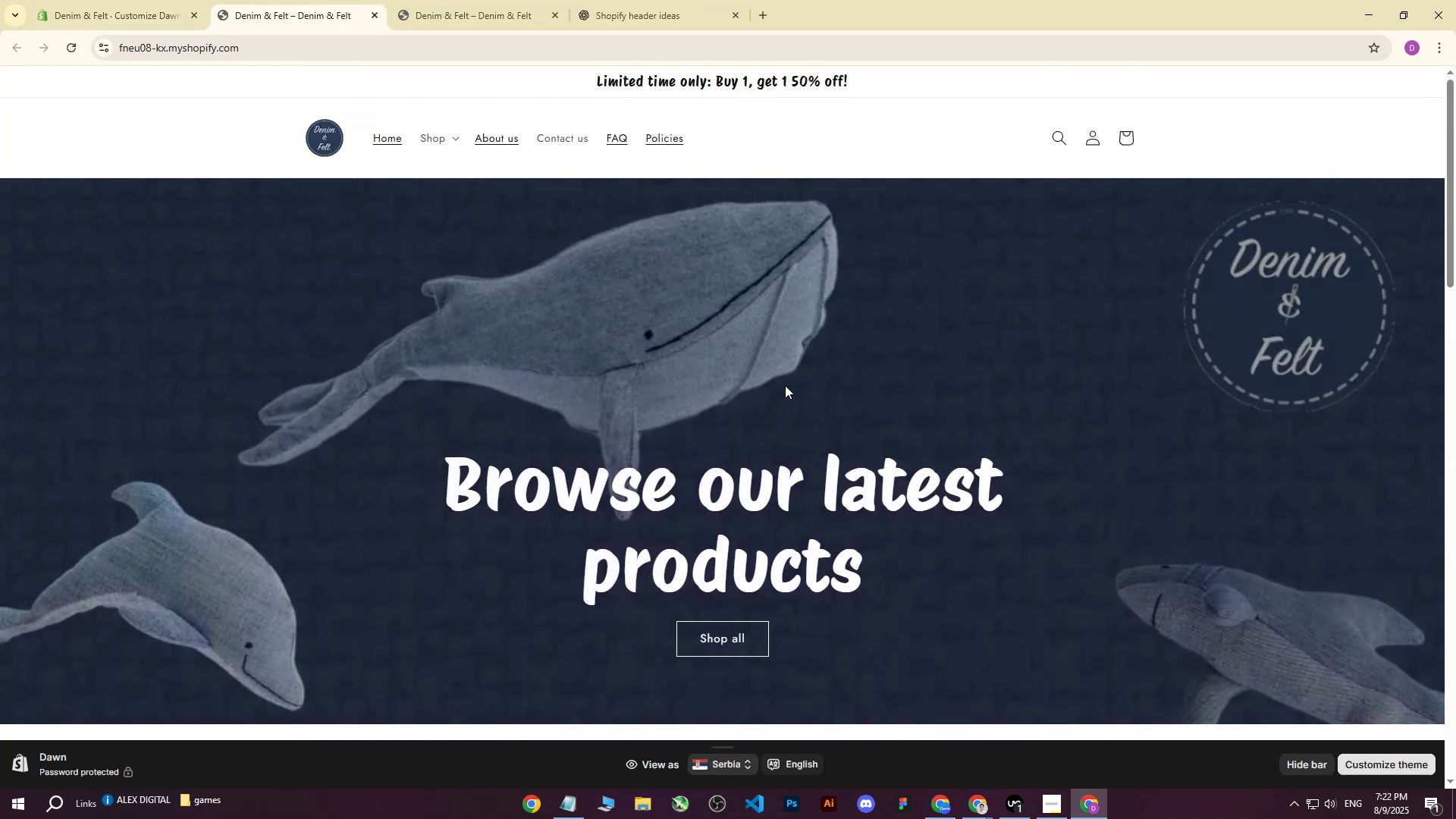 
scroll: coordinate [747, 362], scroll_direction: down, amount: 4.0
 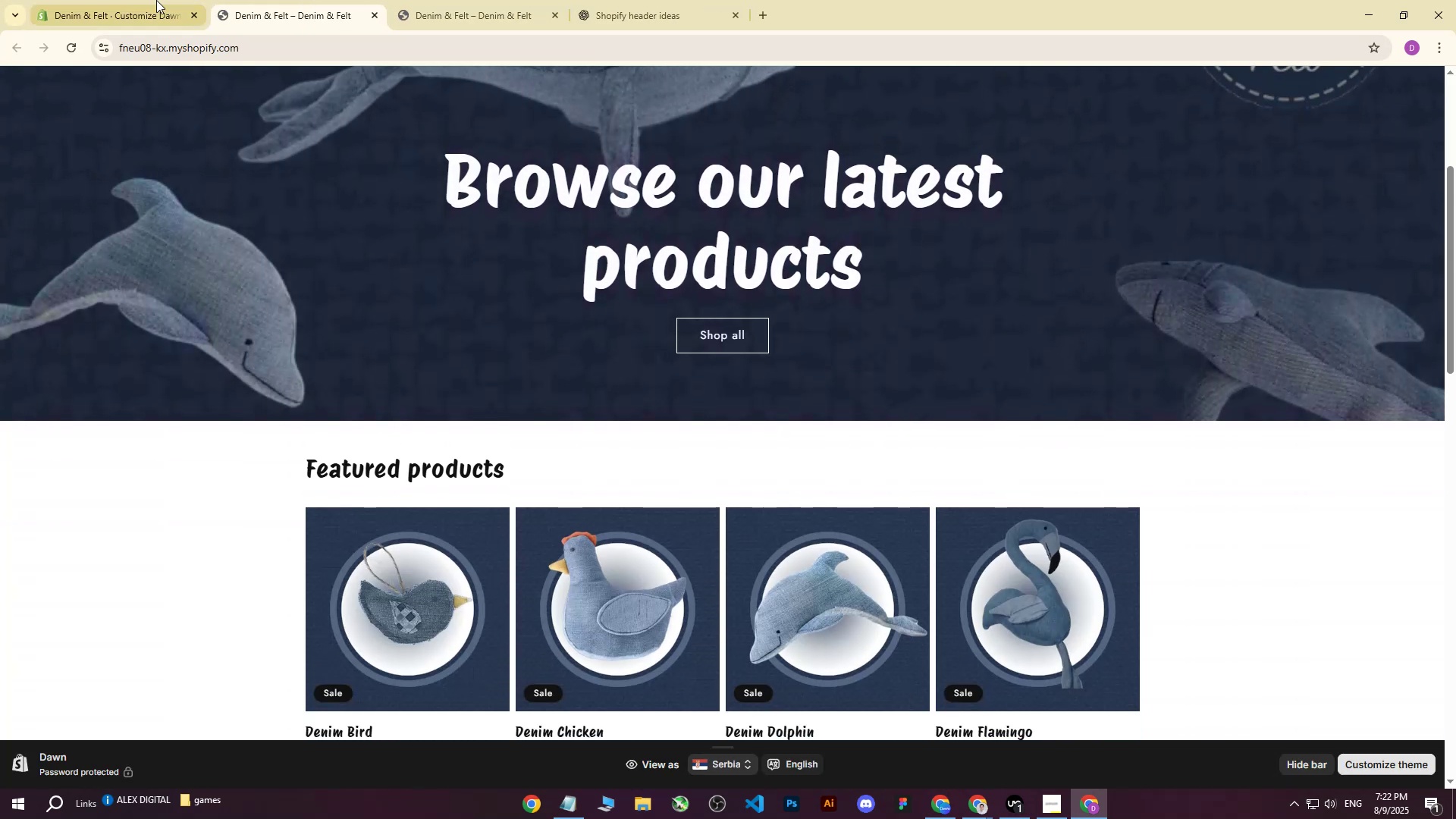 
left_click([156, 0])
 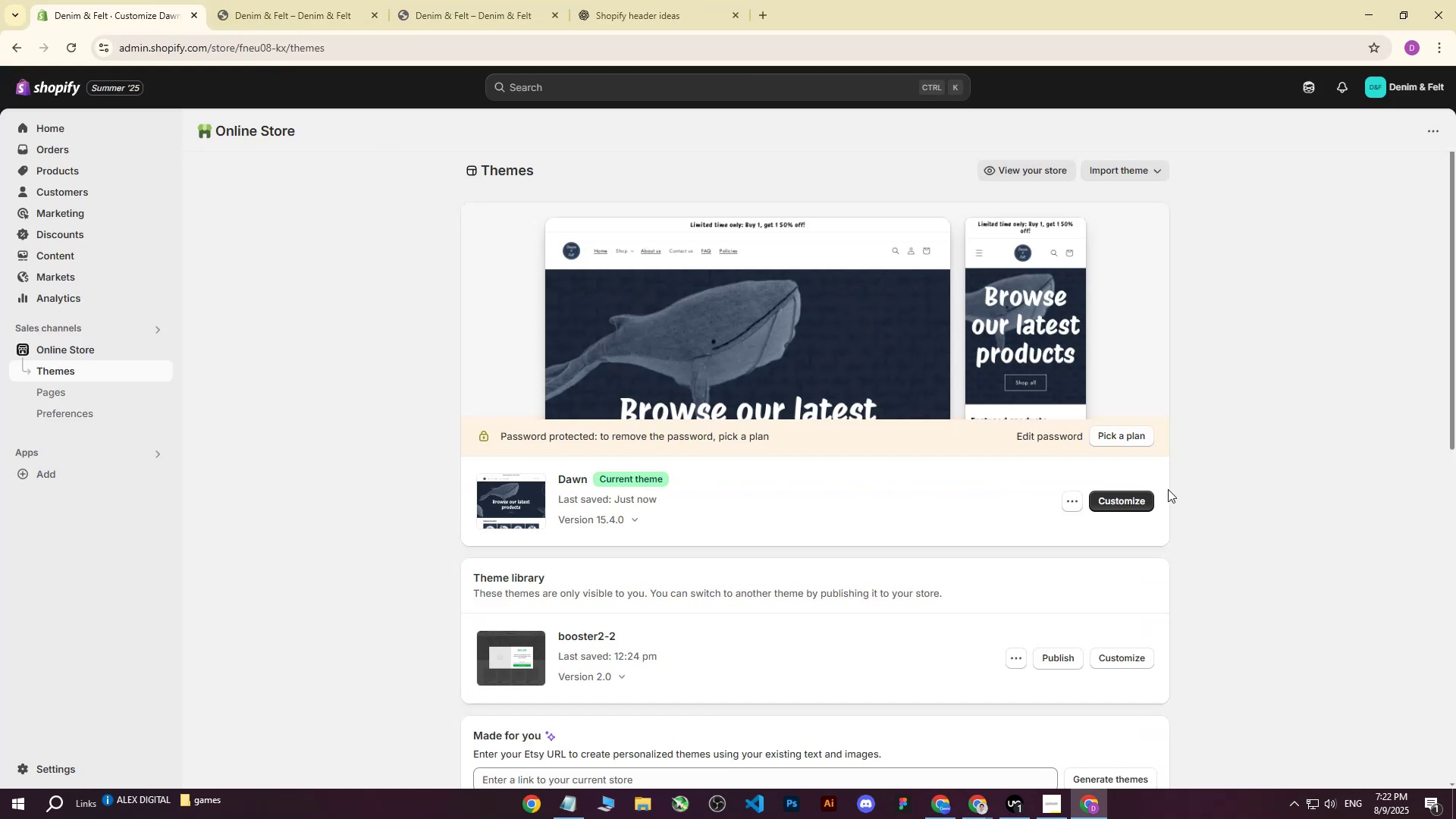 
left_click([1152, 497])
 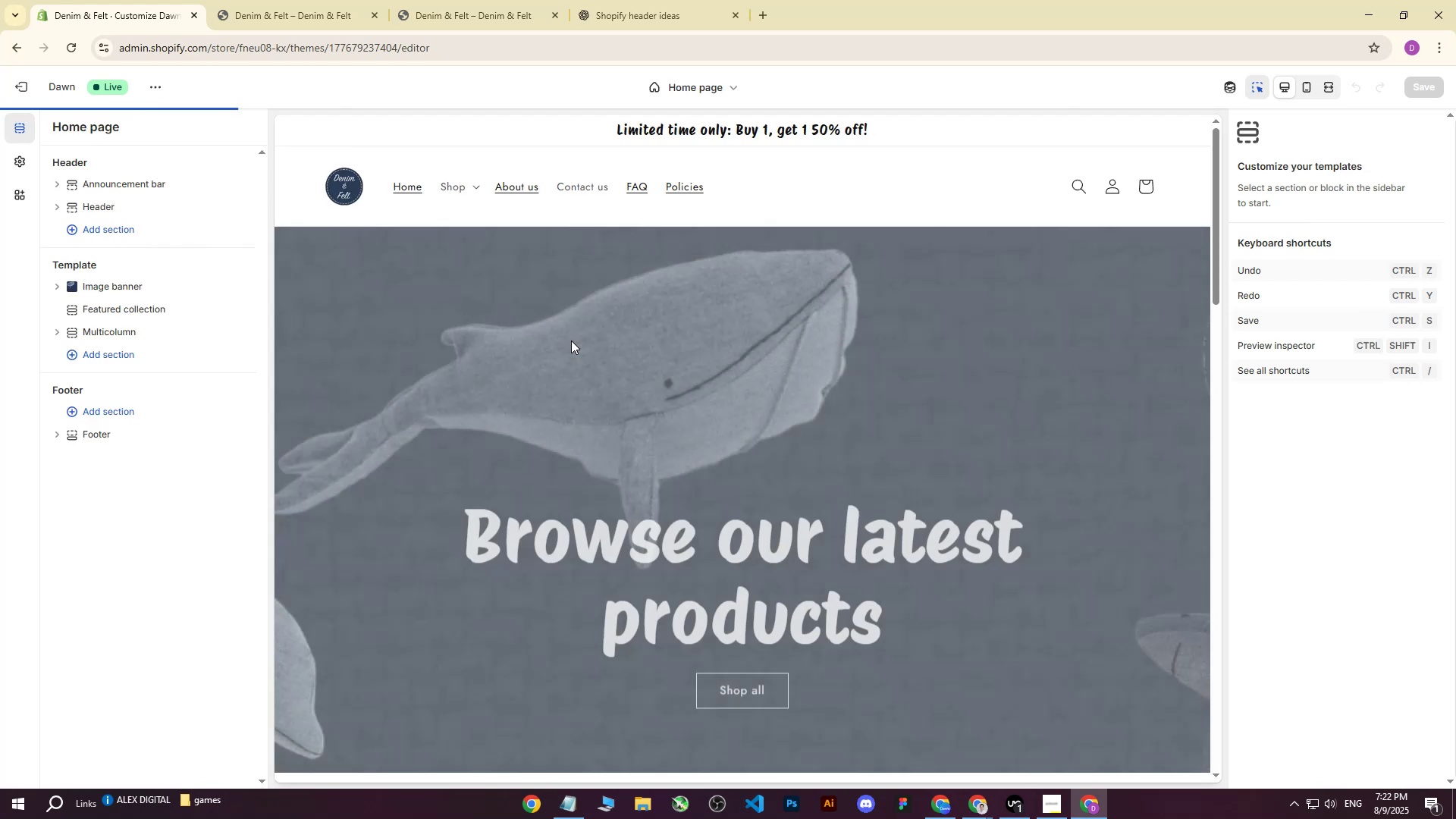 
left_click([439, 346])
 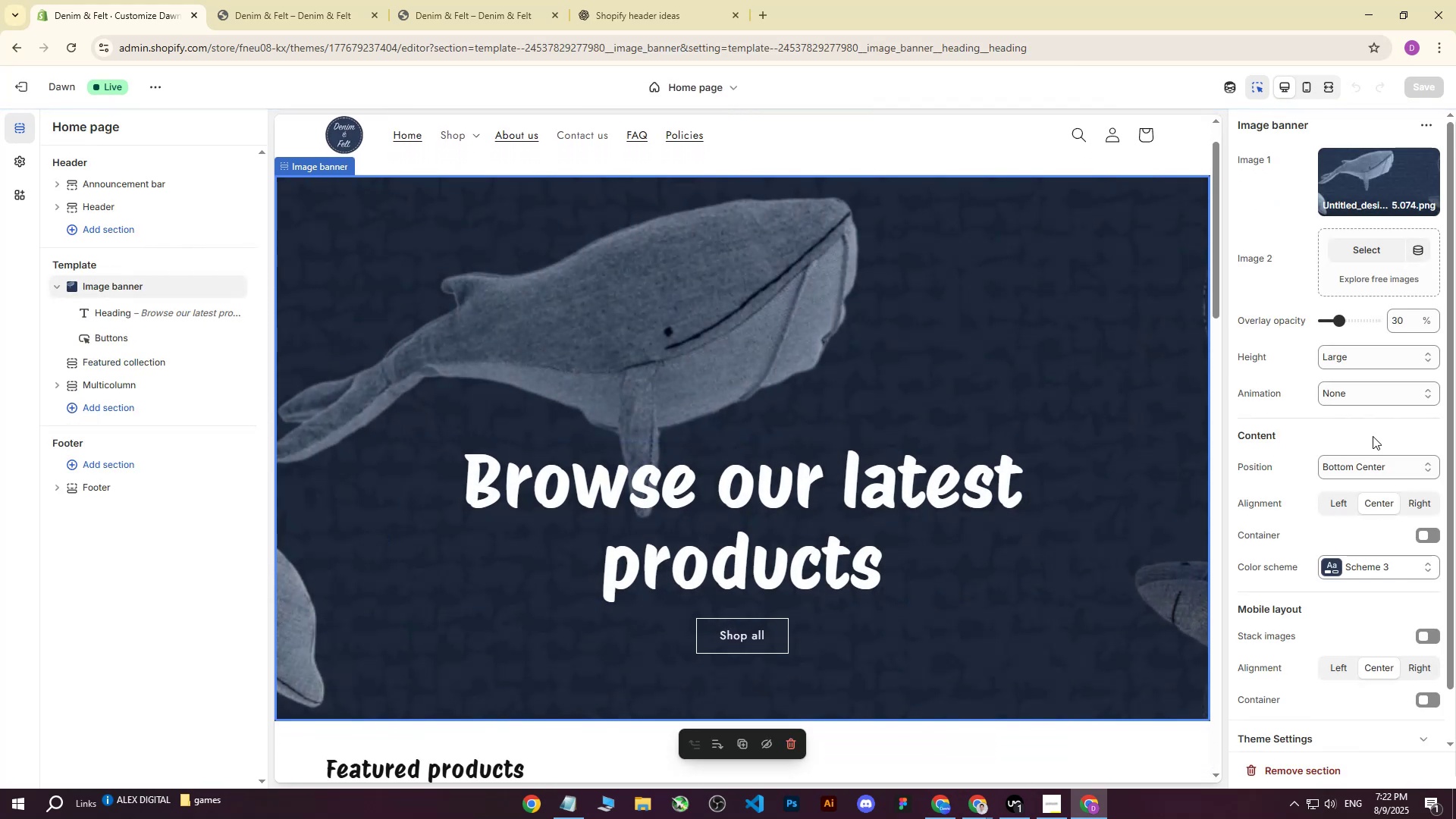 
scroll: coordinate [1341, 425], scroll_direction: down, amount: 1.0
 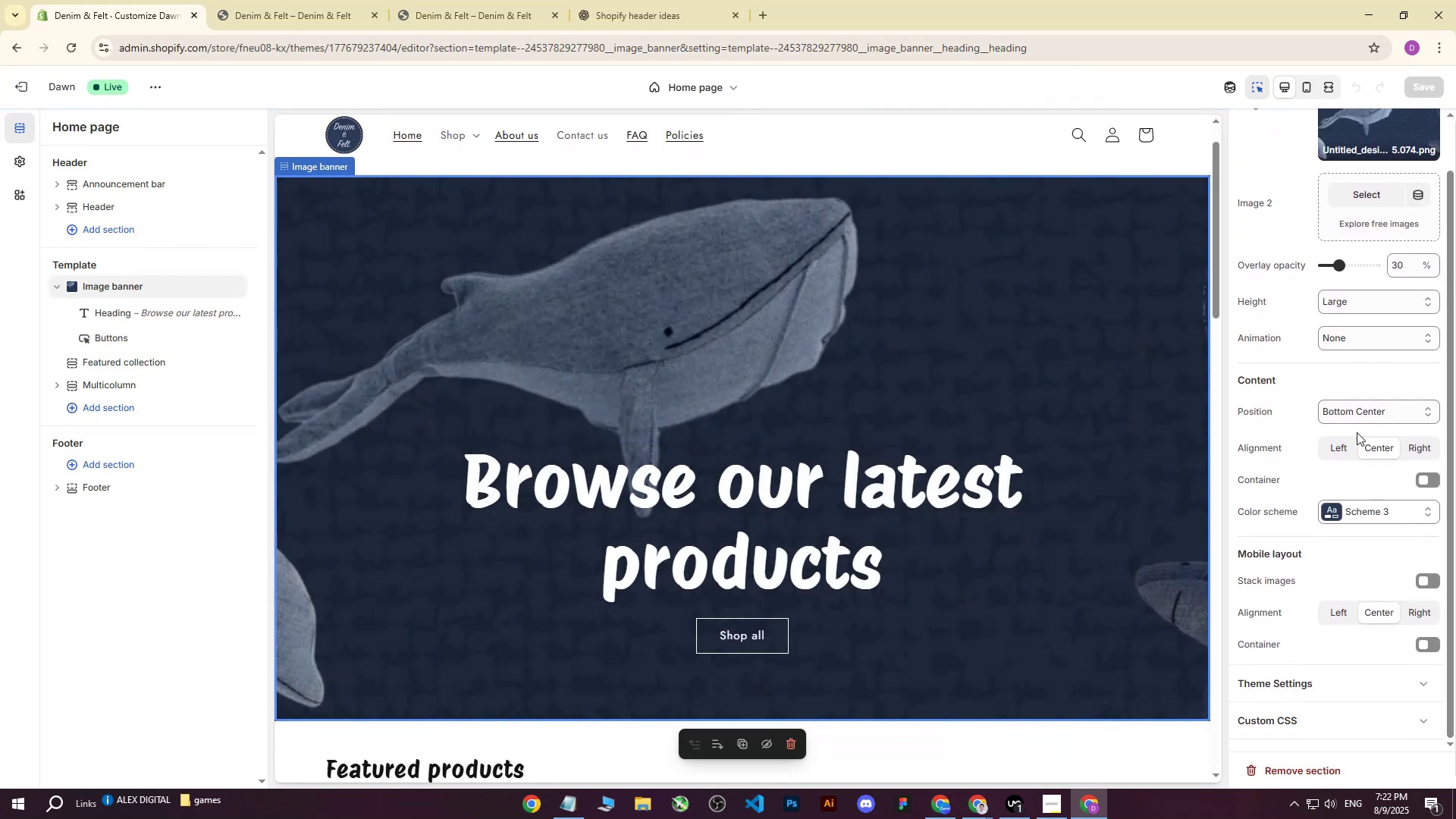 
left_click([1340, 454])
 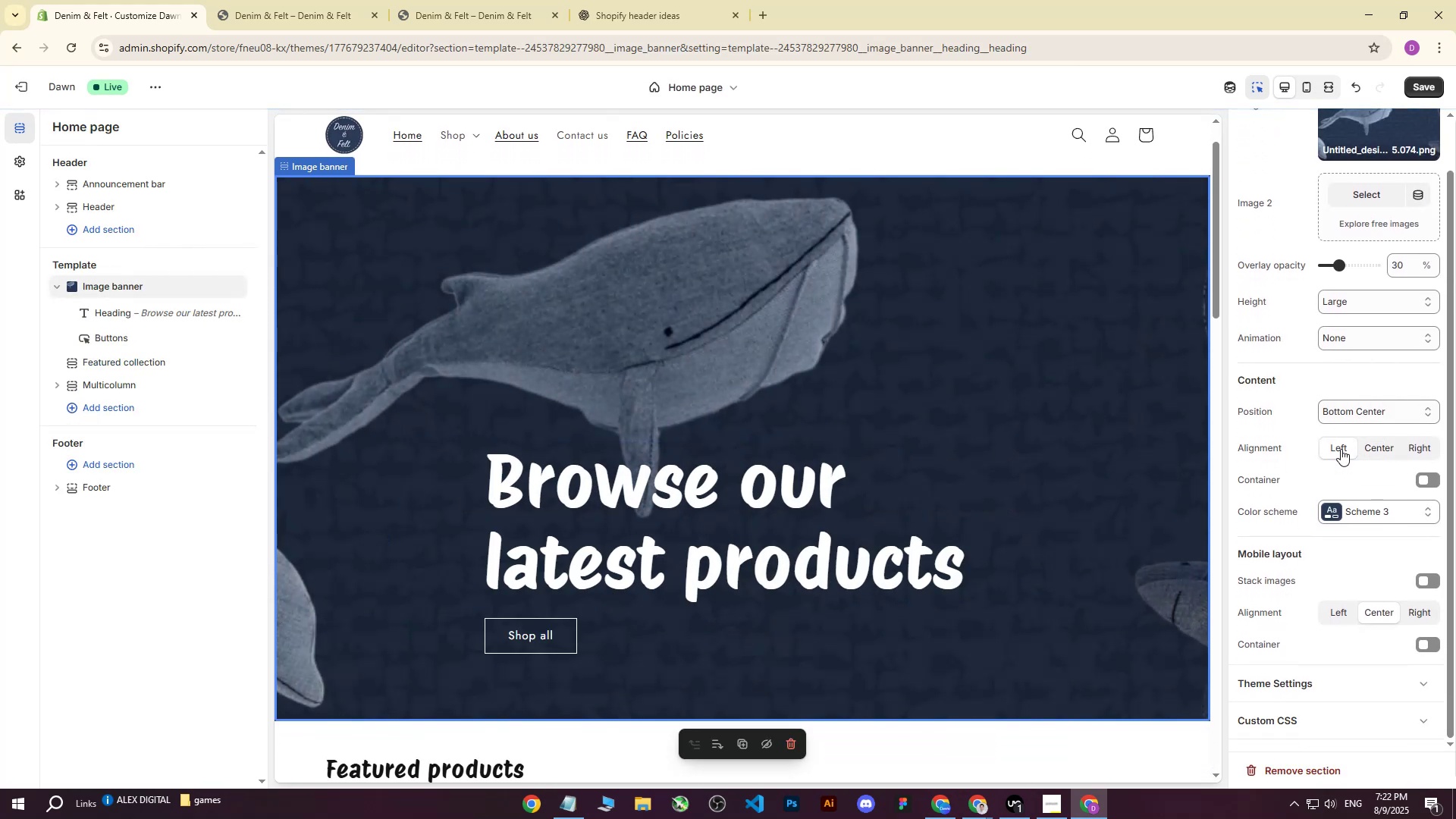 
double_click([1426, 448])
 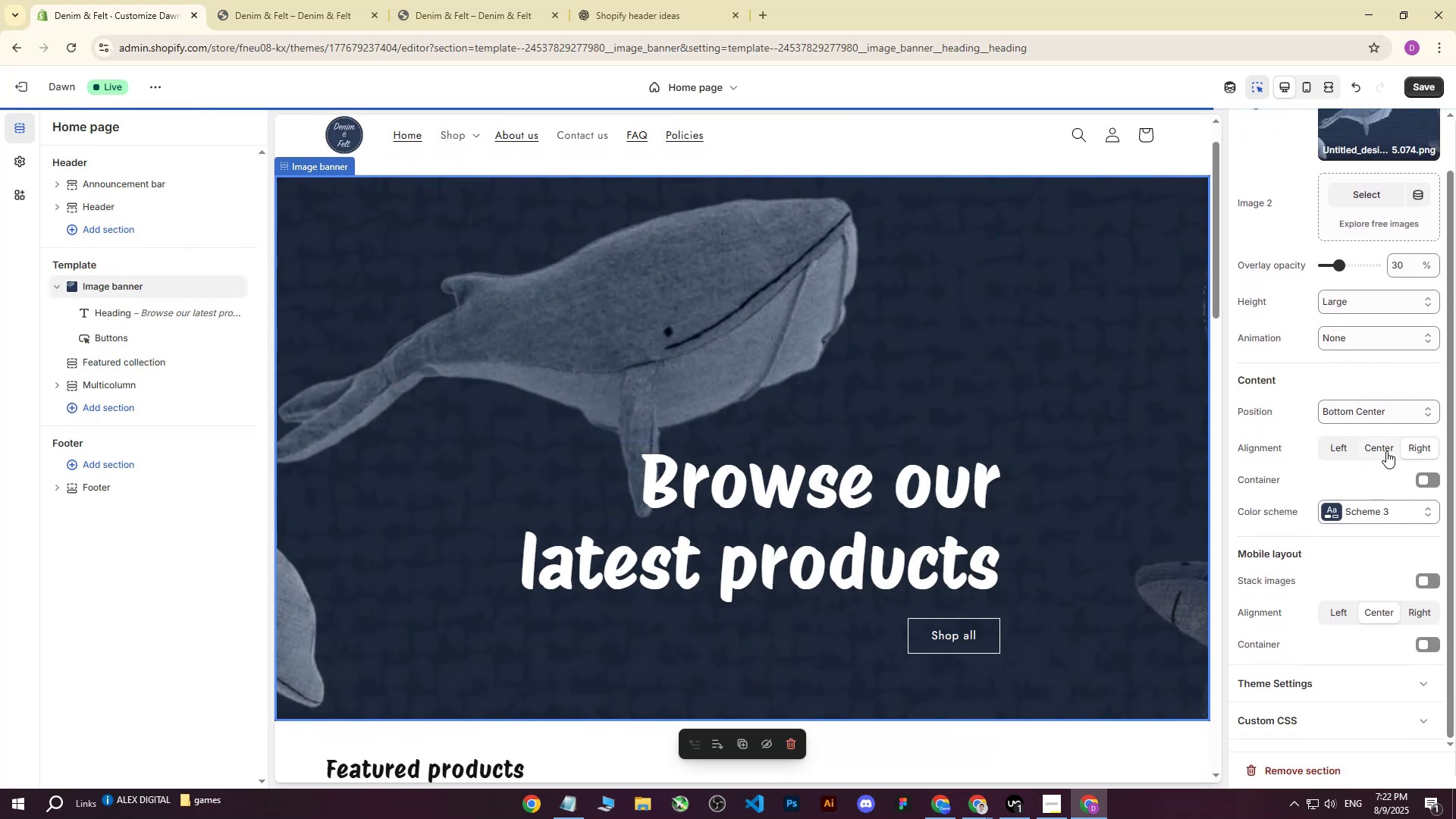 
left_click([1380, 451])
 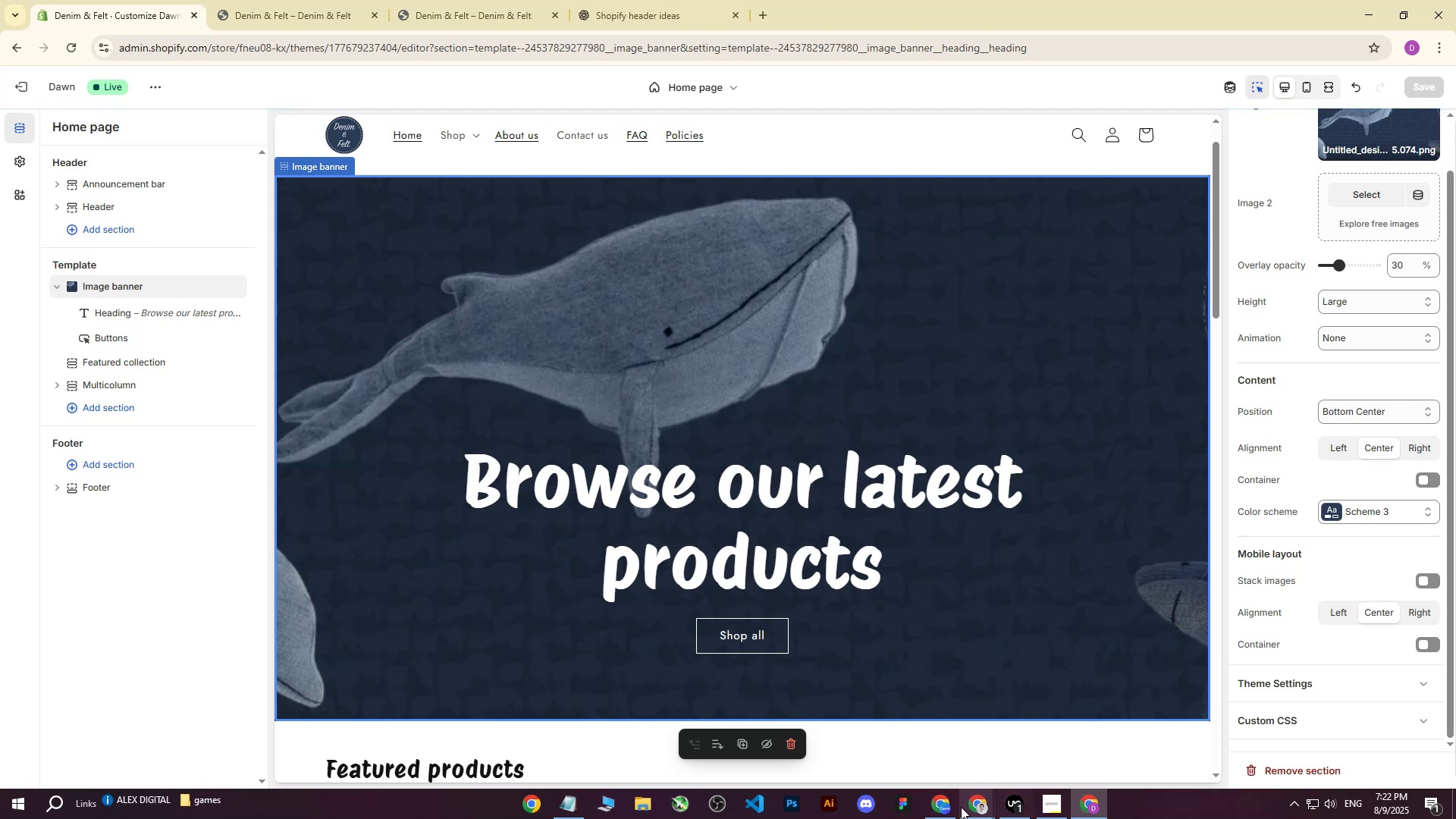 
left_click([936, 810])
 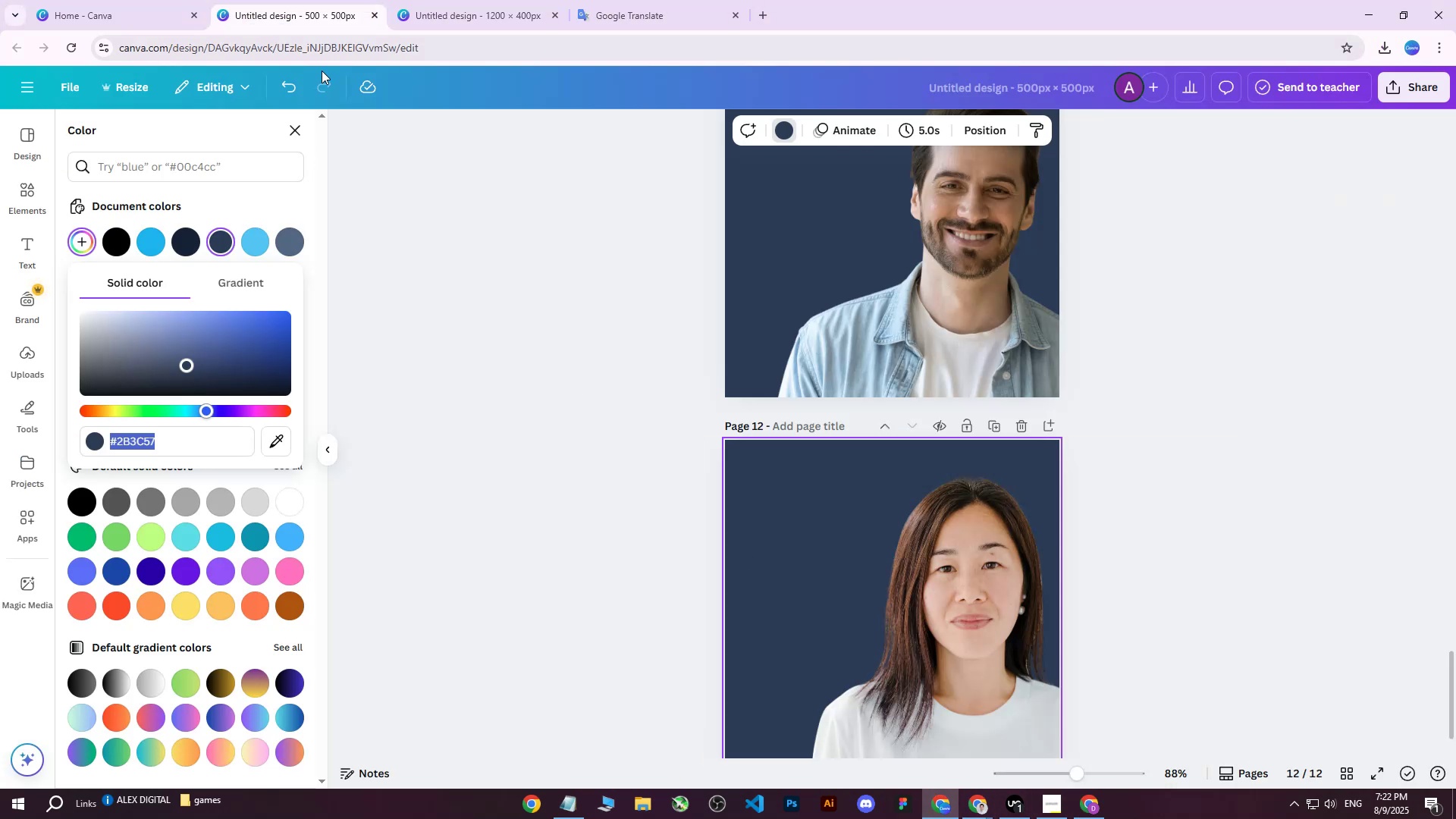 
left_click([446, 0])
 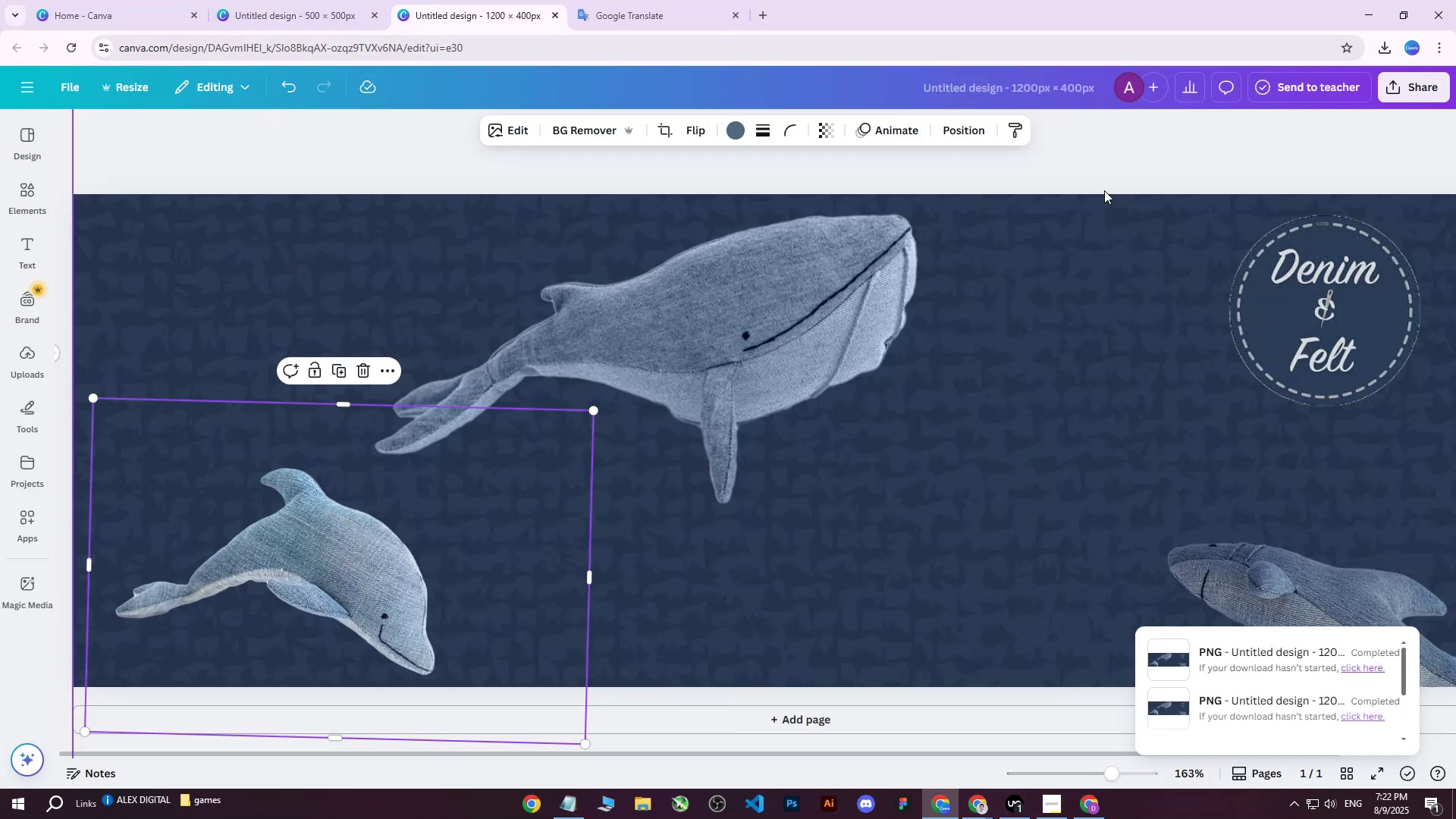 
left_click([1123, 174])
 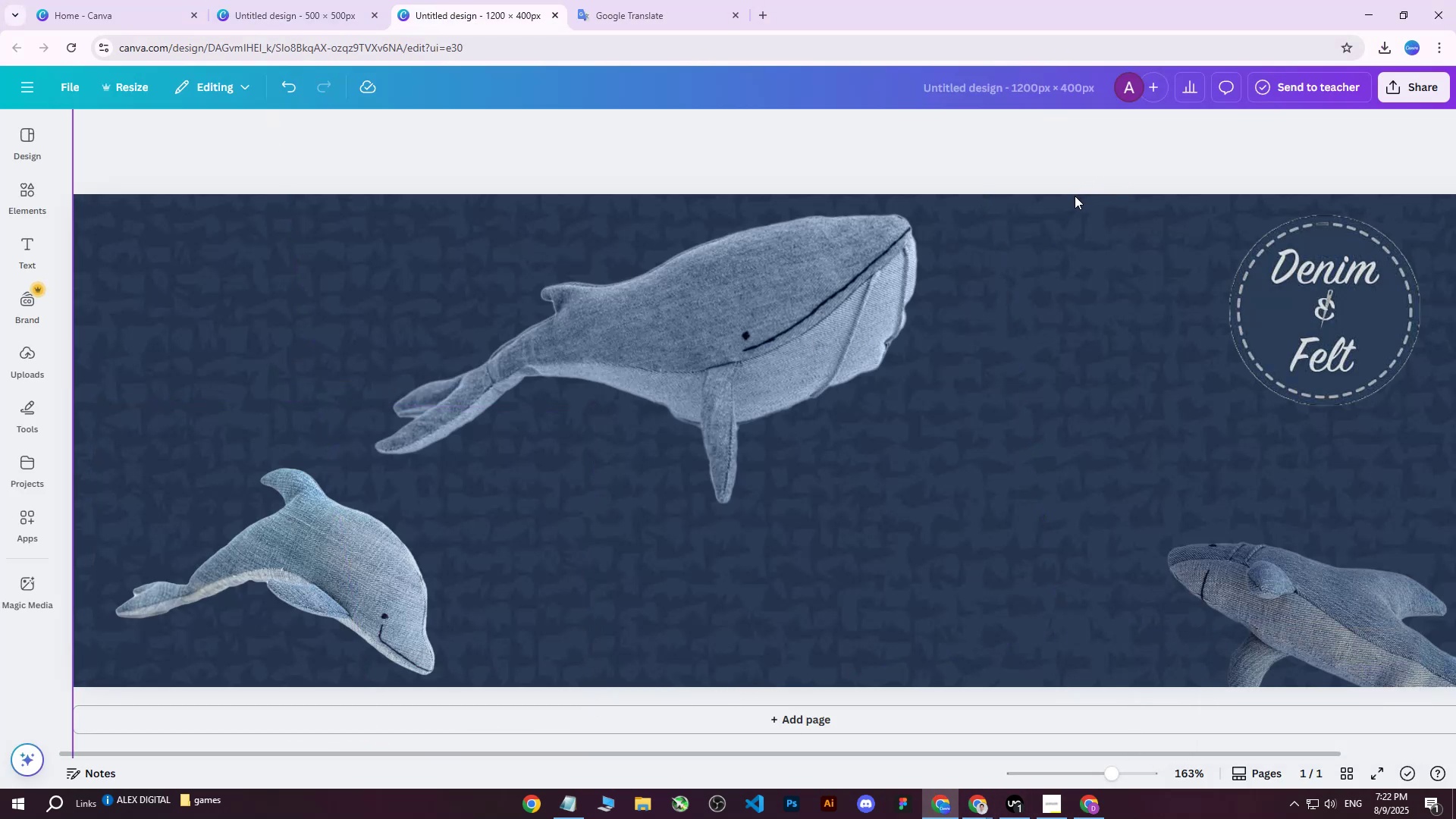 
wait(8.49)
 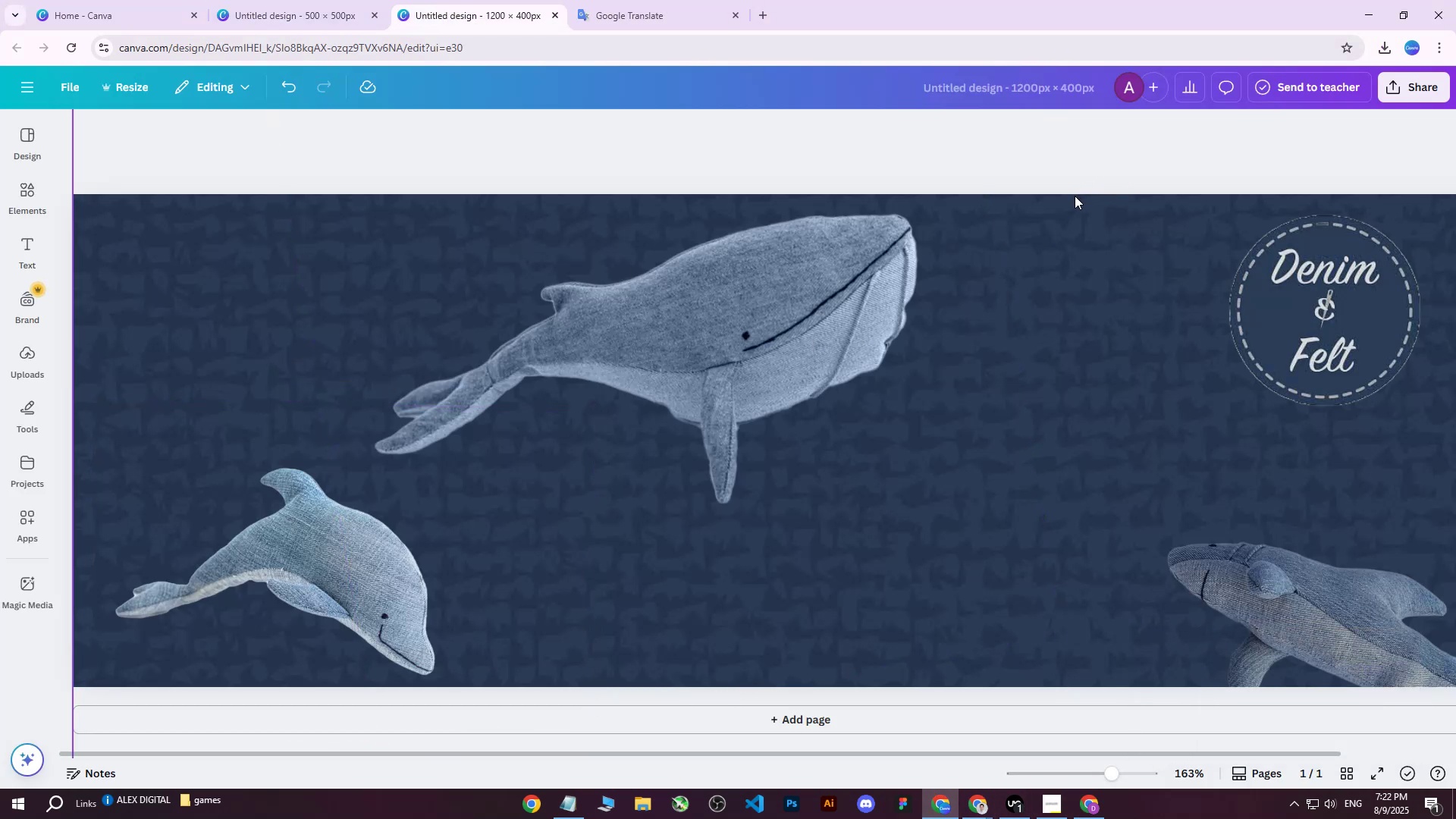 
left_click([1088, 806])
 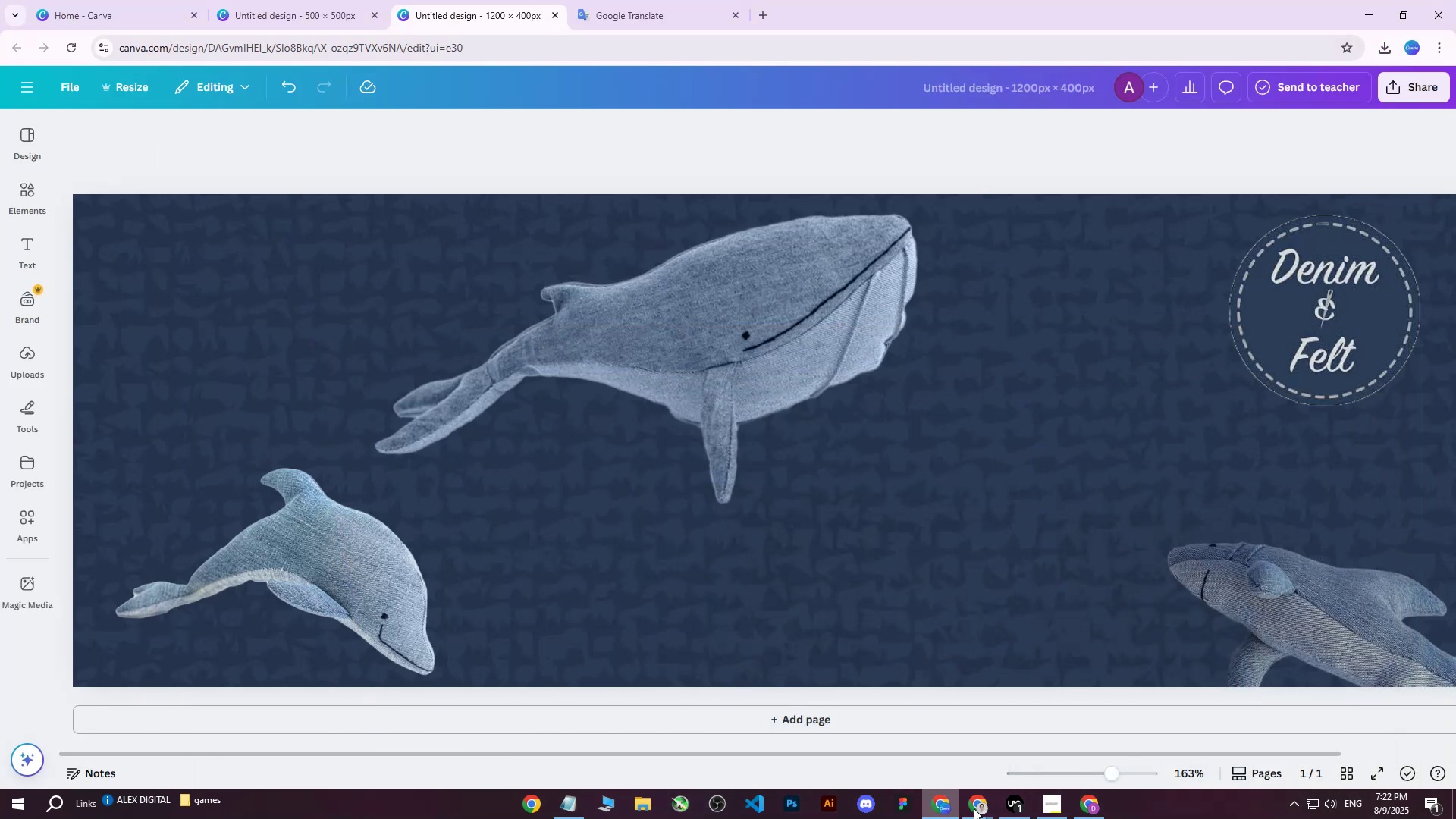 
left_click([1094, 808])
 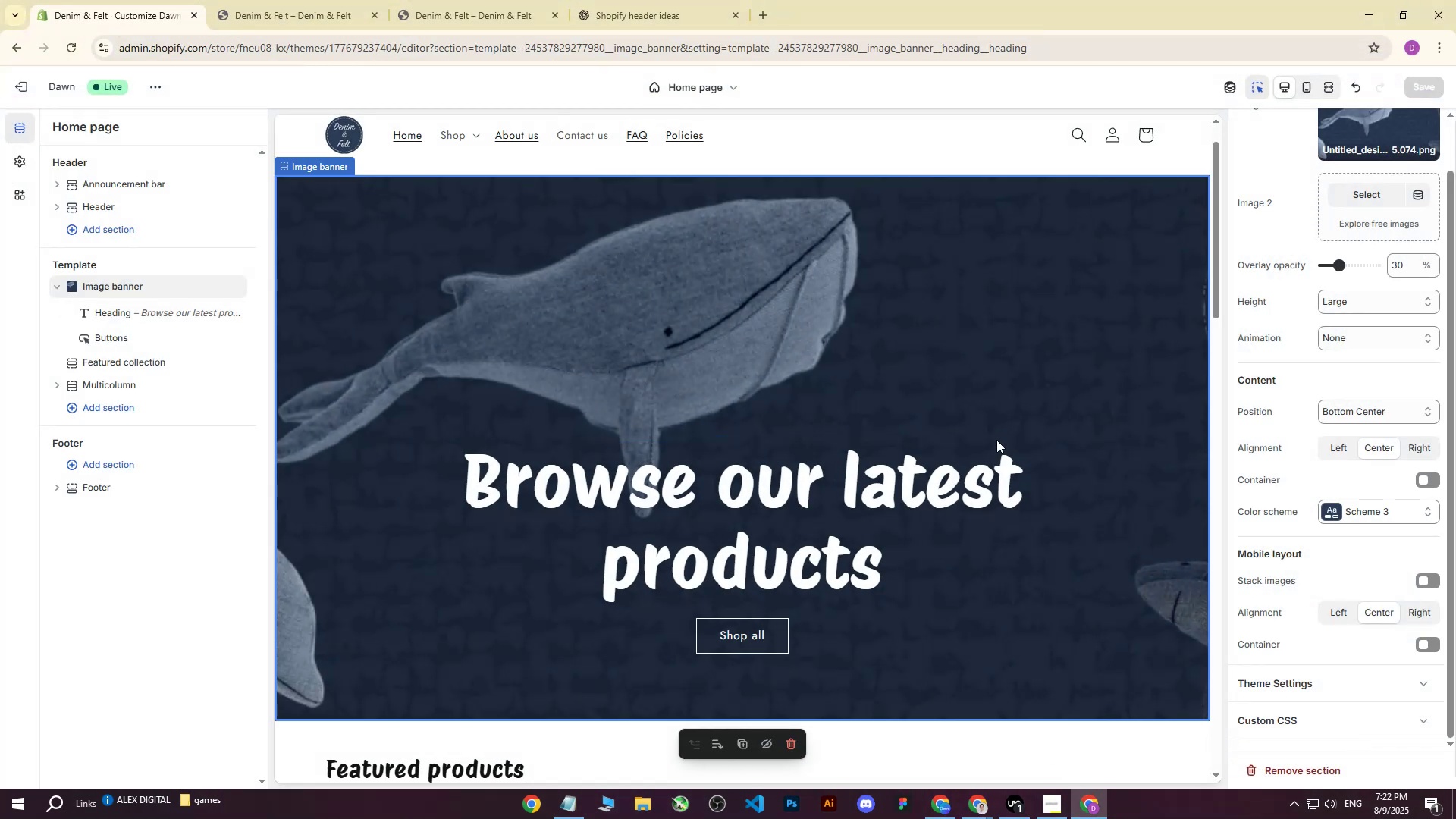 
scroll: coordinate [458, 406], scroll_direction: up, amount: 1.0
 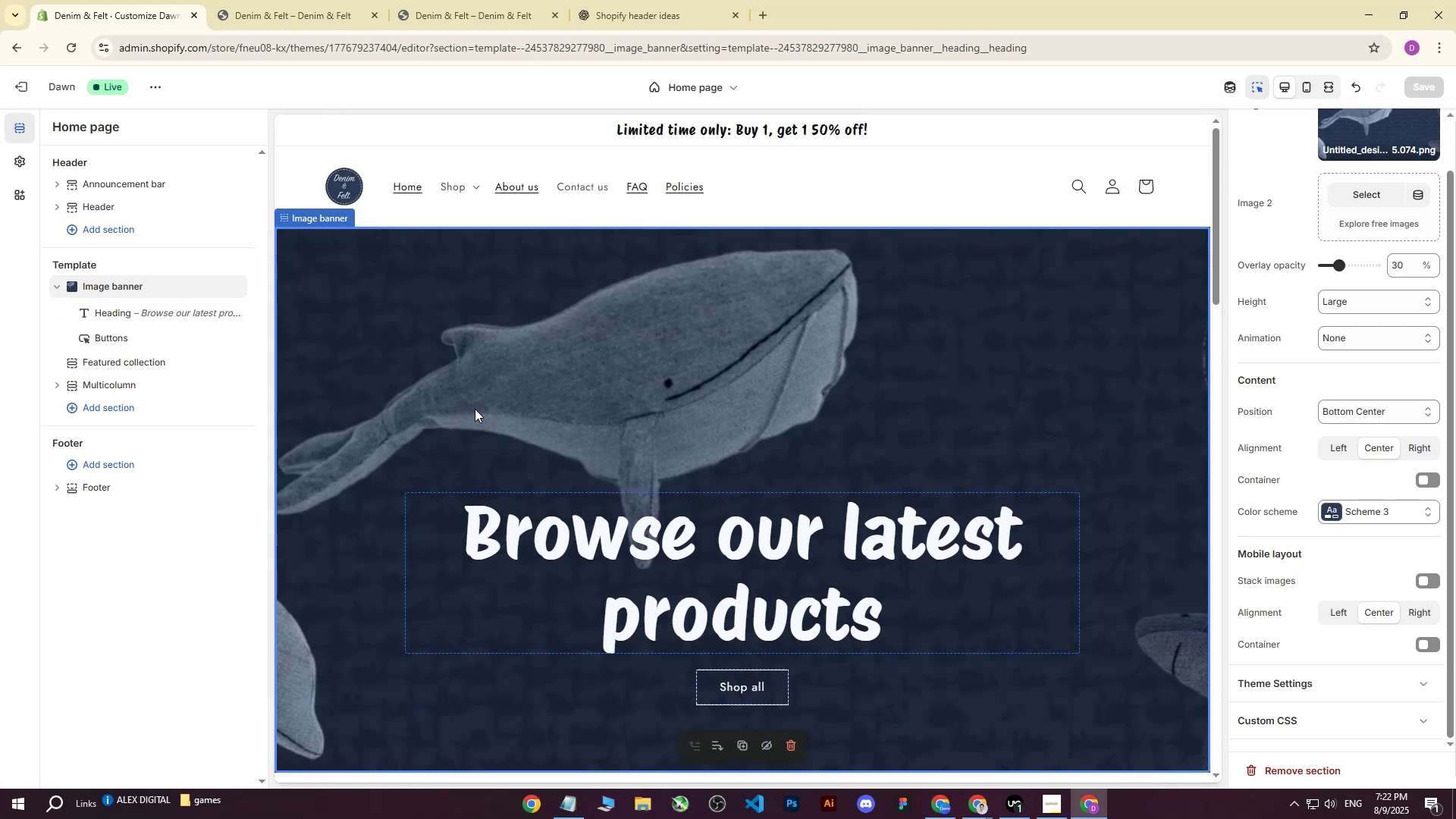 
scroll: coordinate [479, 422], scroll_direction: down, amount: 1.0
 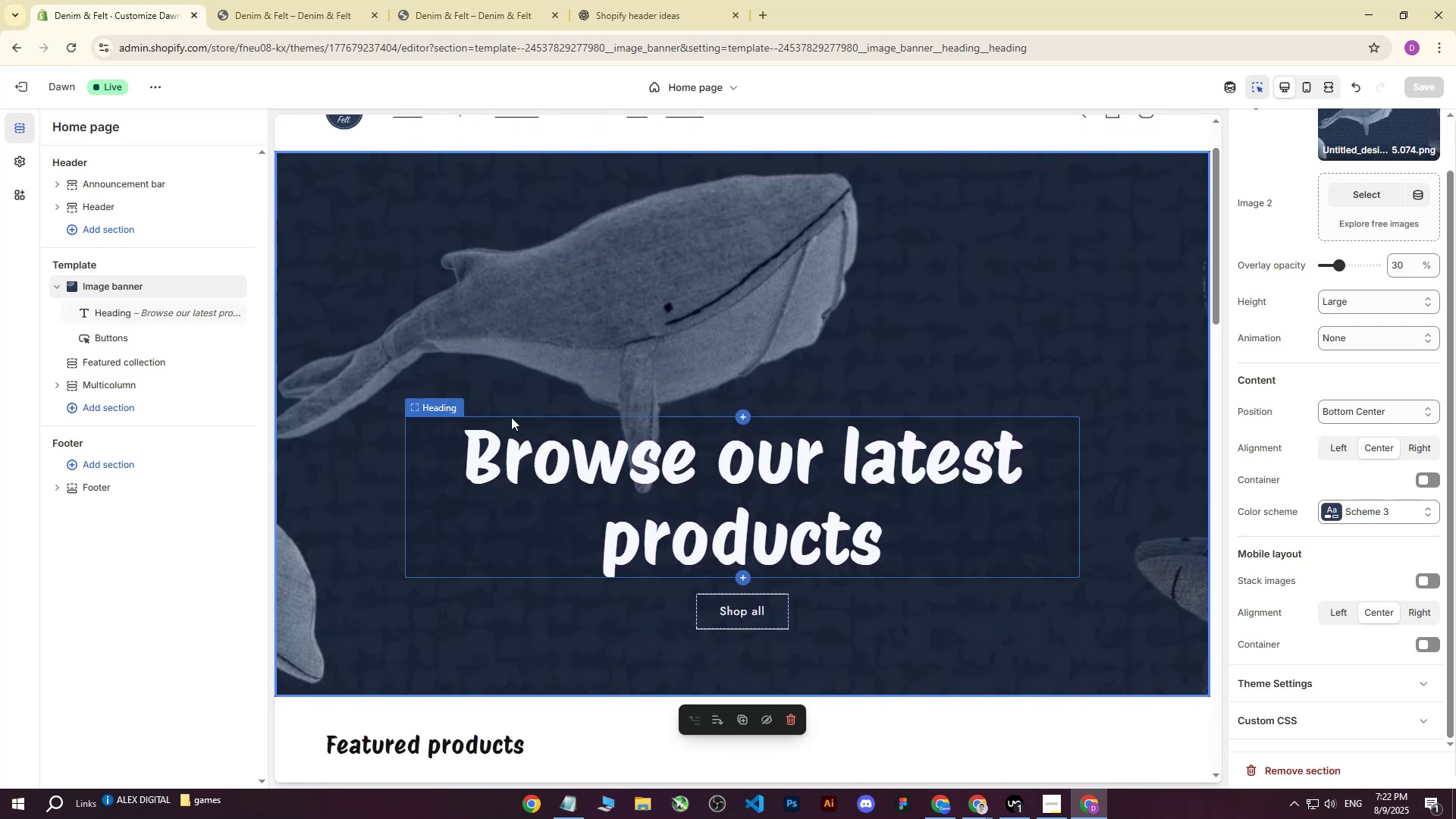 
scroll: coordinate [1141, 463], scroll_direction: up, amount: 1.0
 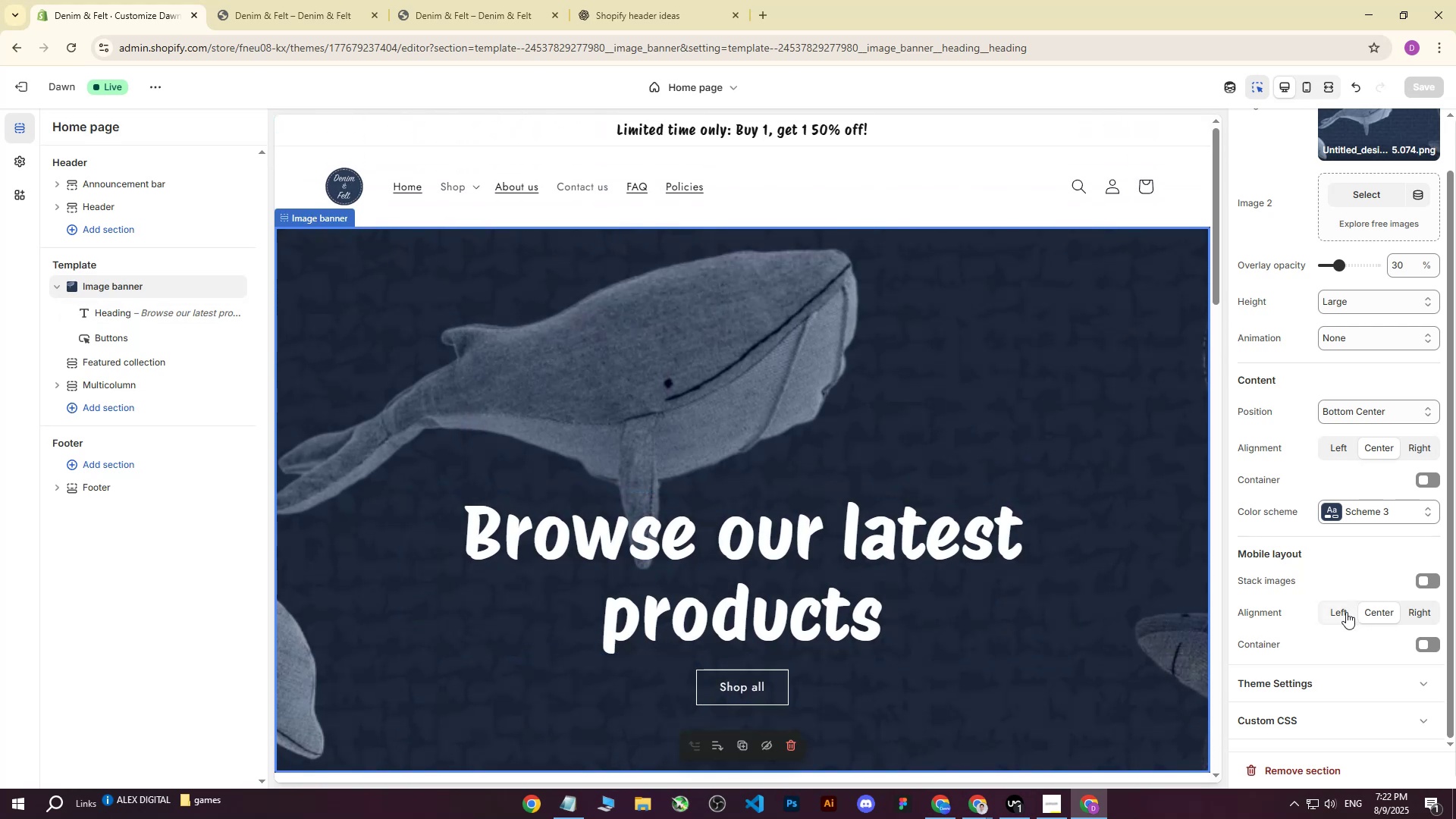 
left_click([1345, 613])
 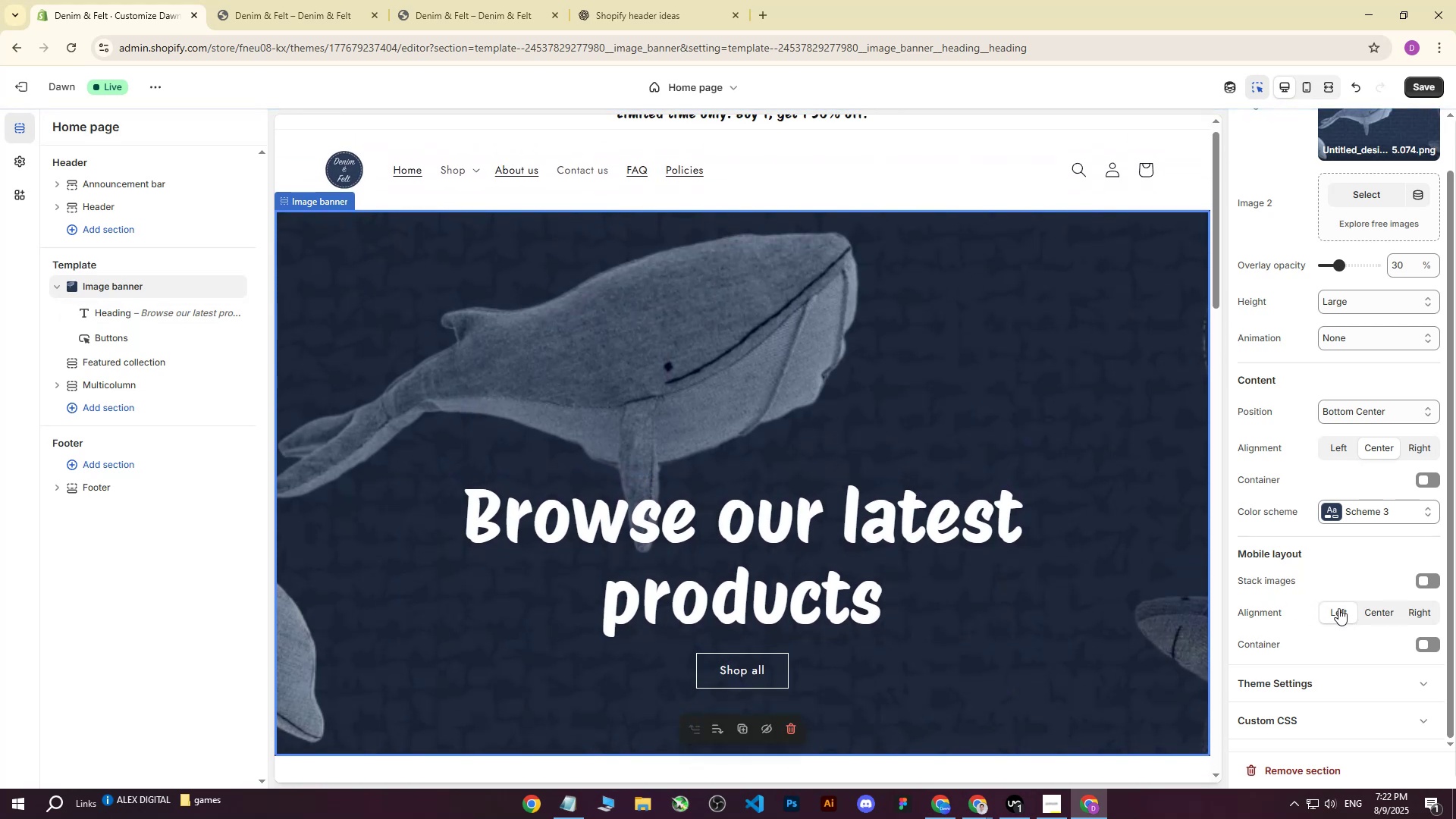 
left_click([1376, 614])
 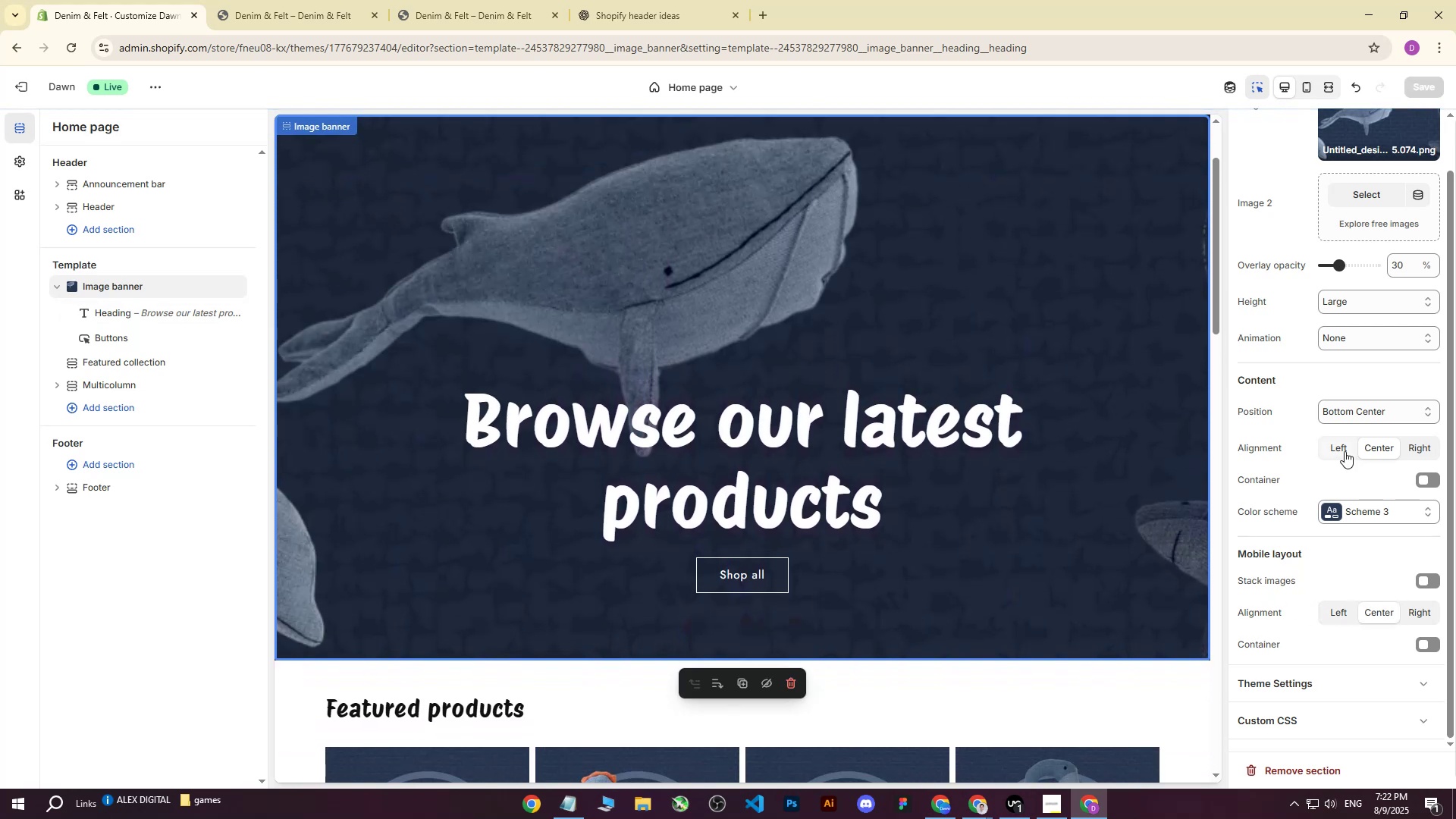 
left_click([1344, 450])
 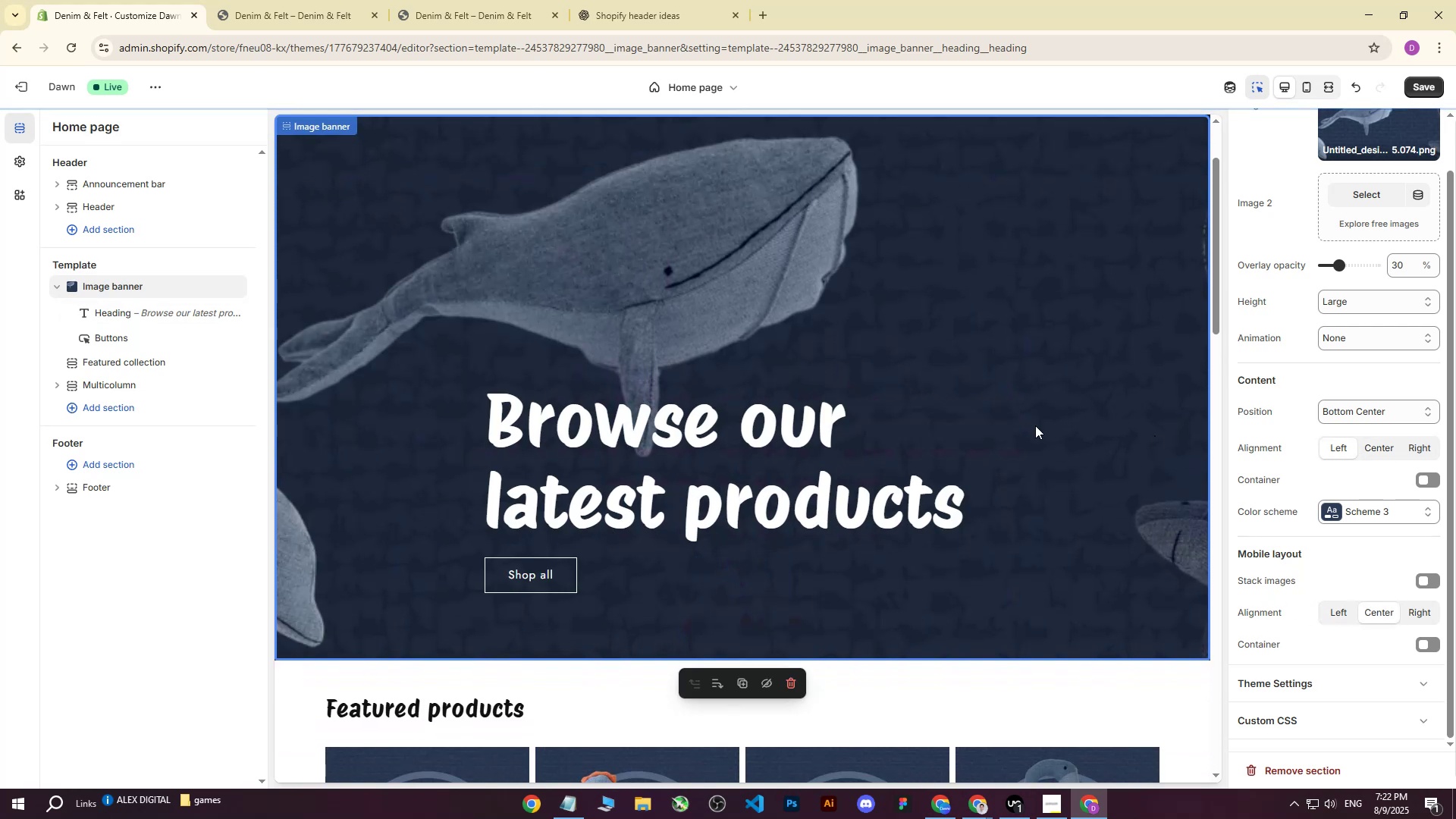 
scroll: coordinate [709, 397], scroll_direction: up, amount: 1.0
 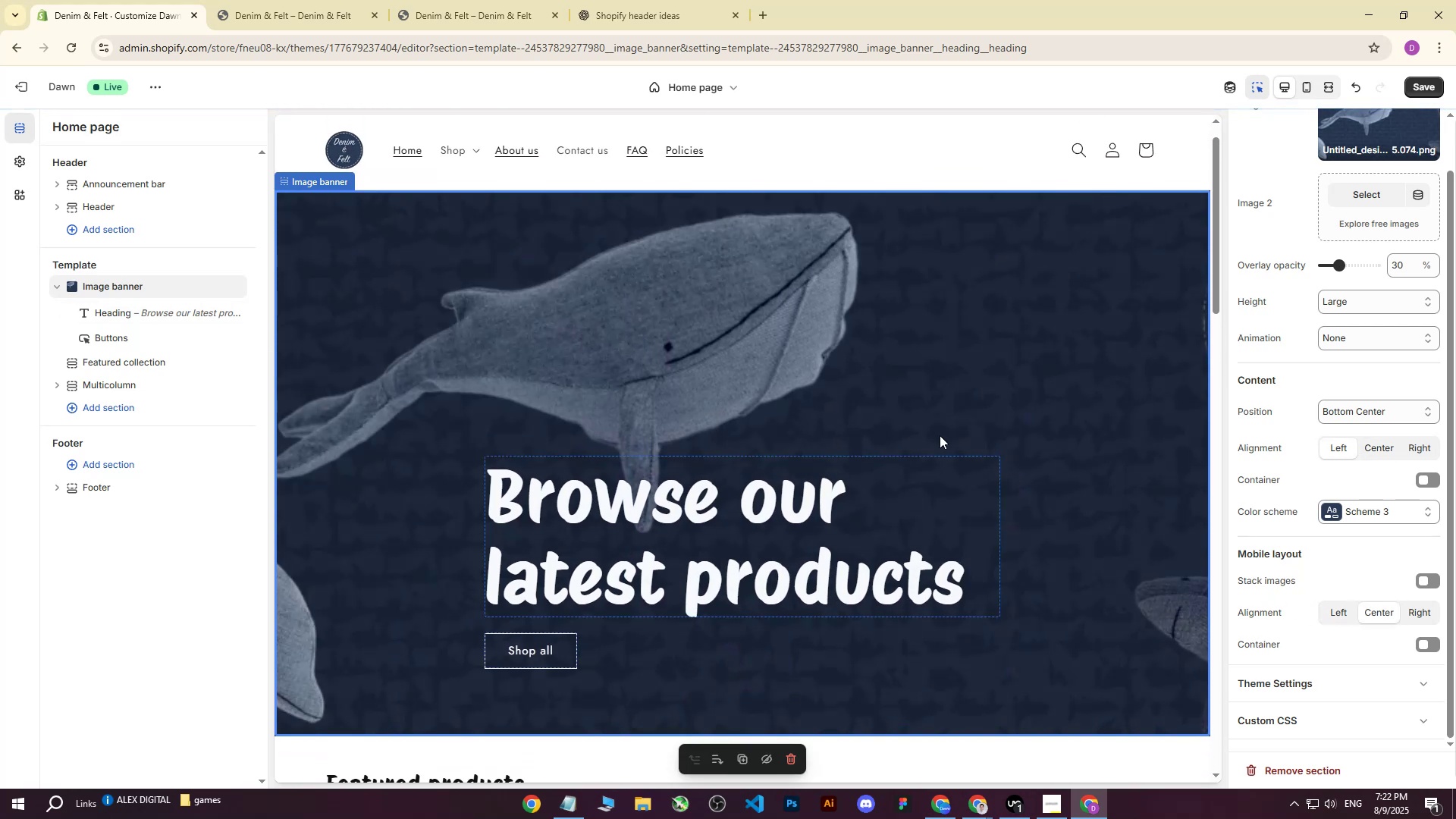 
left_click([1377, 453])
 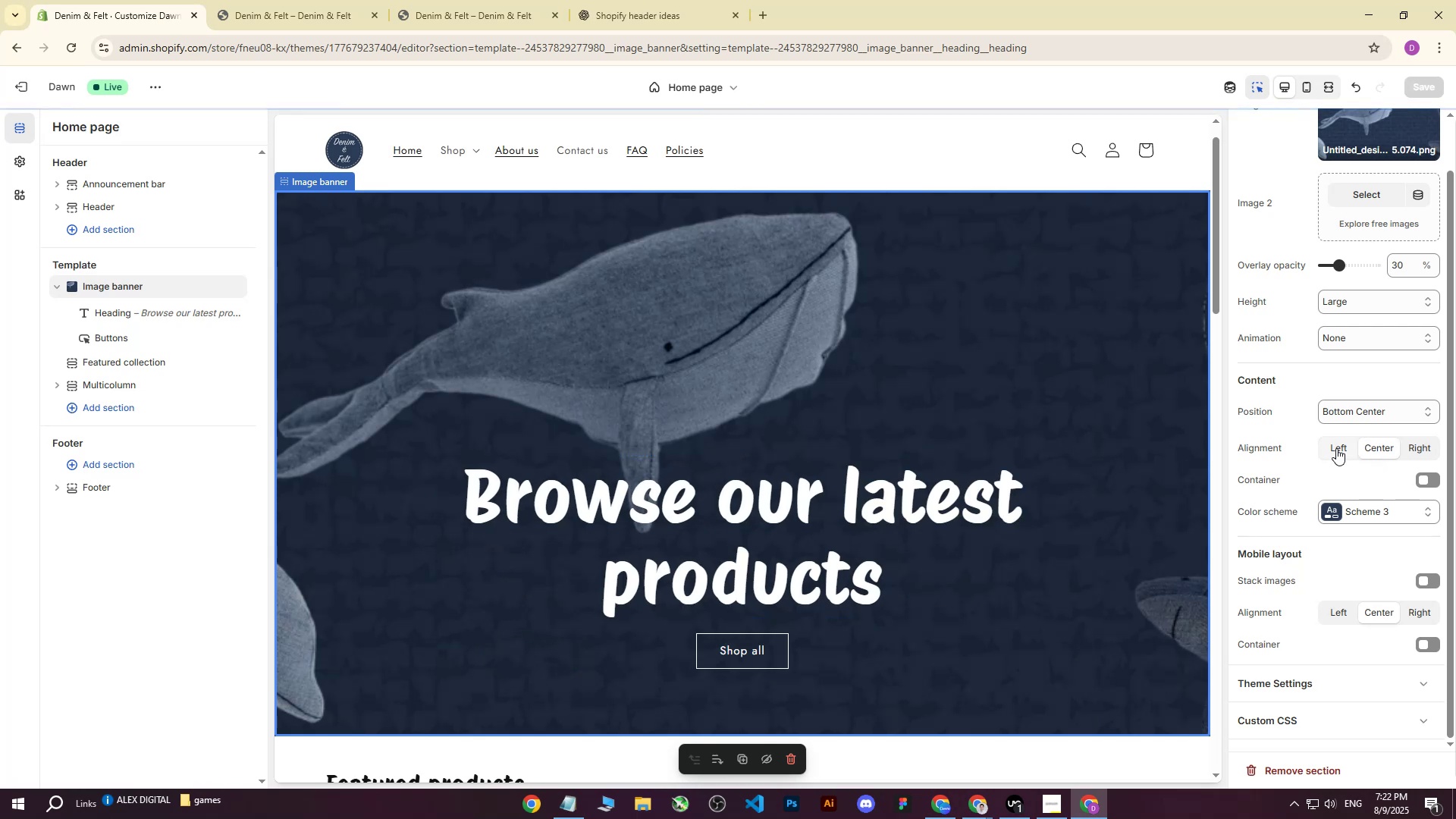 
left_click([1328, 446])
 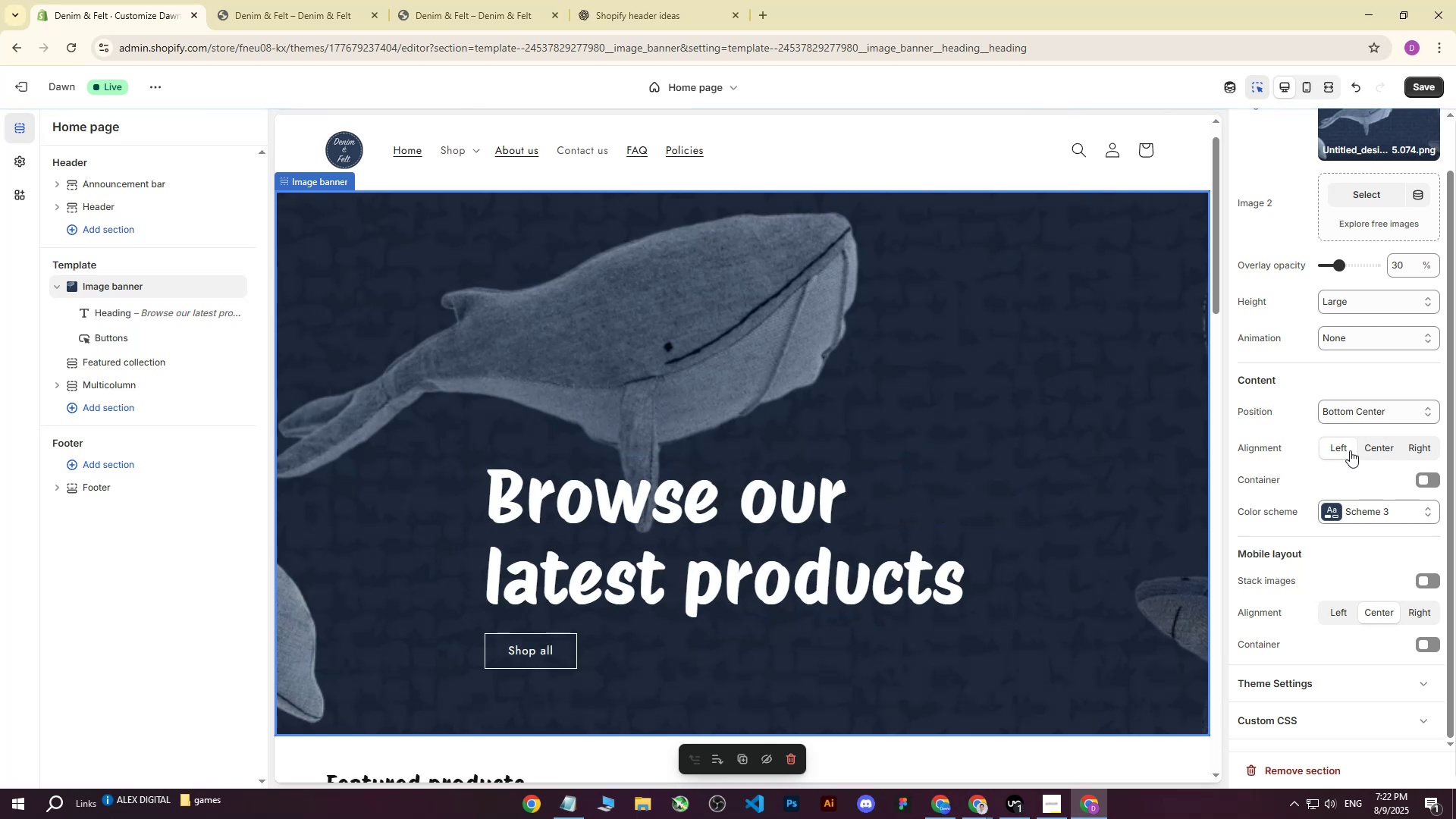 
left_click([1357, 423])
 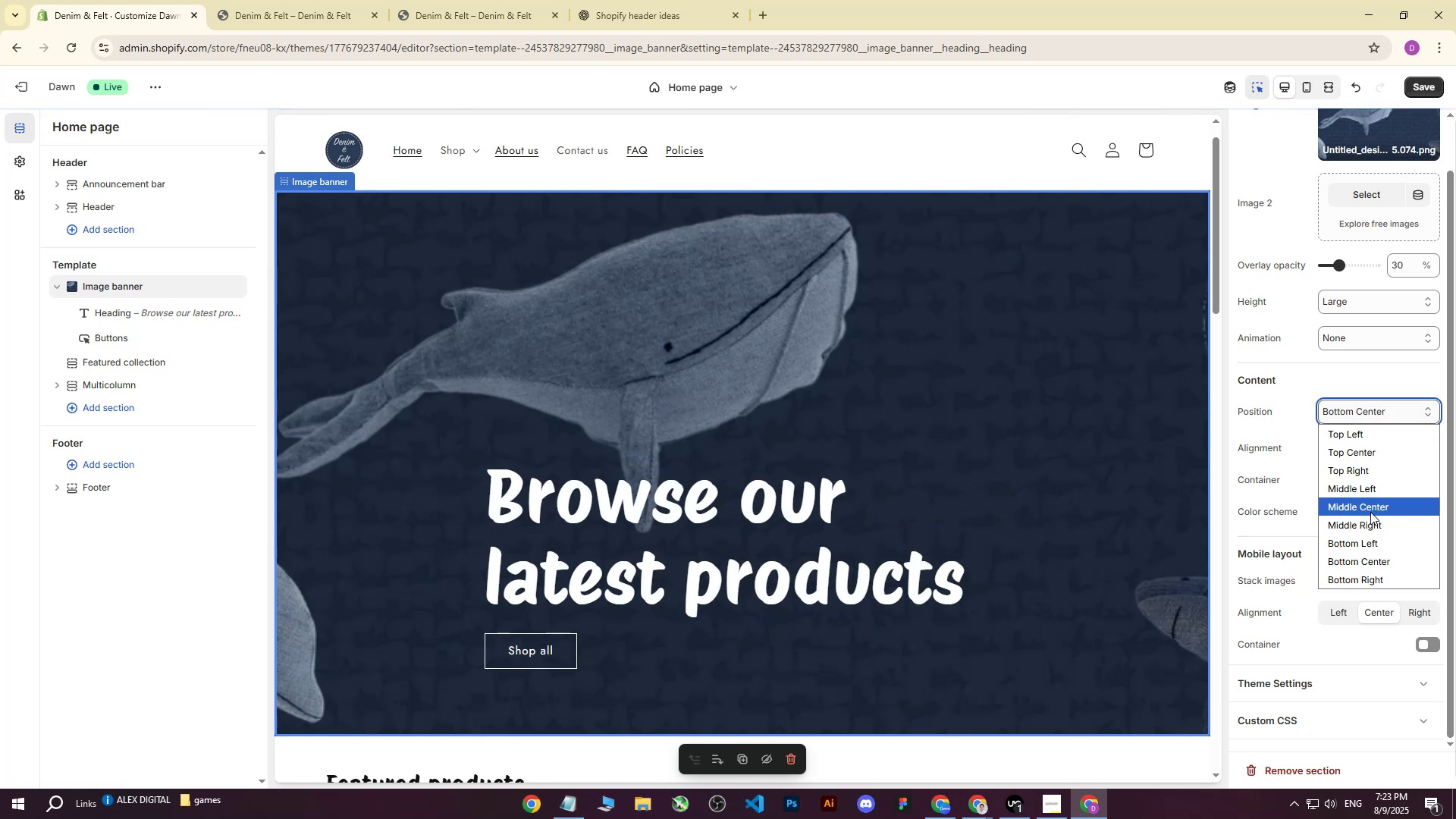 
left_click([1376, 490])
 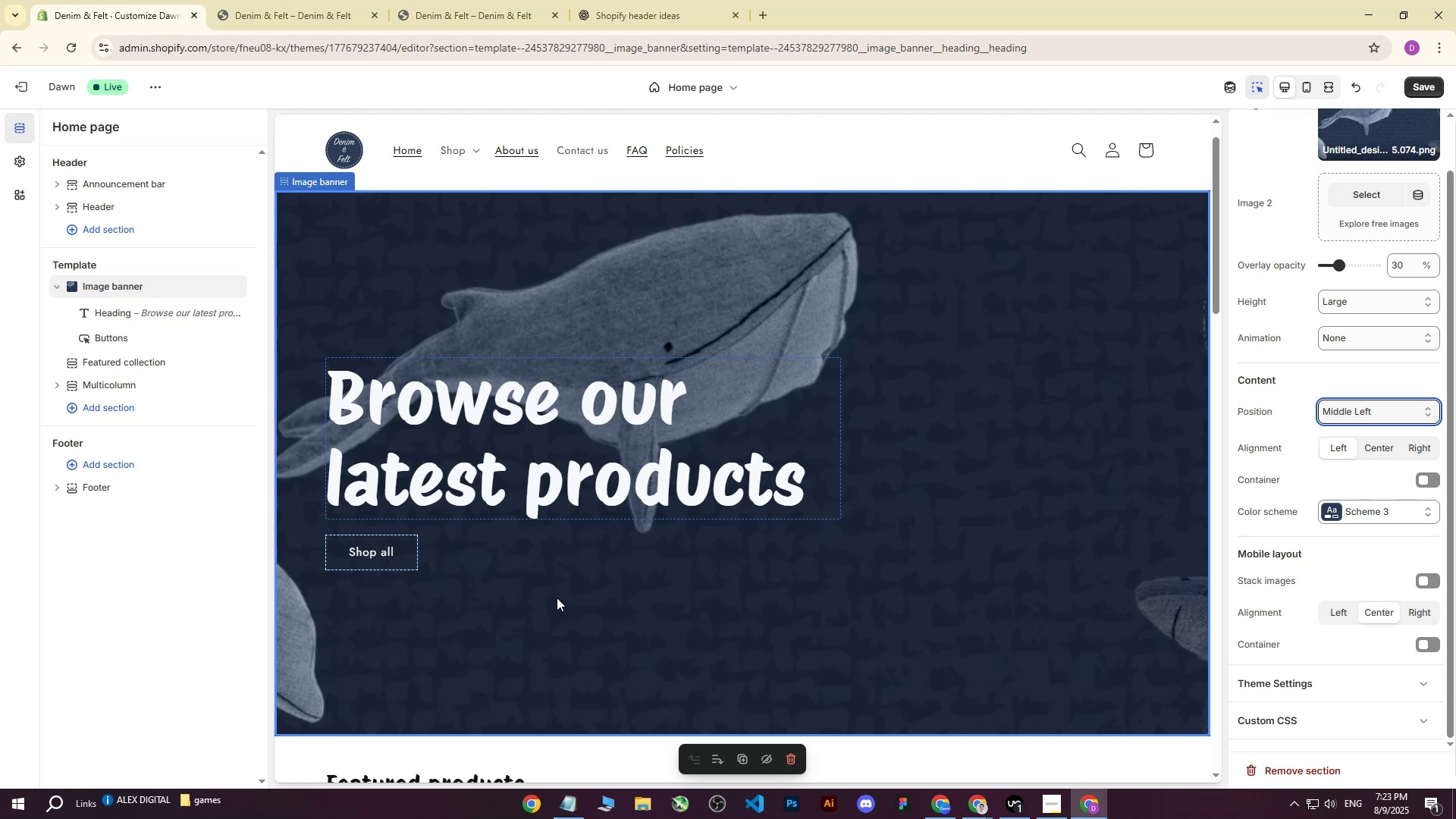 
wait(6.69)
 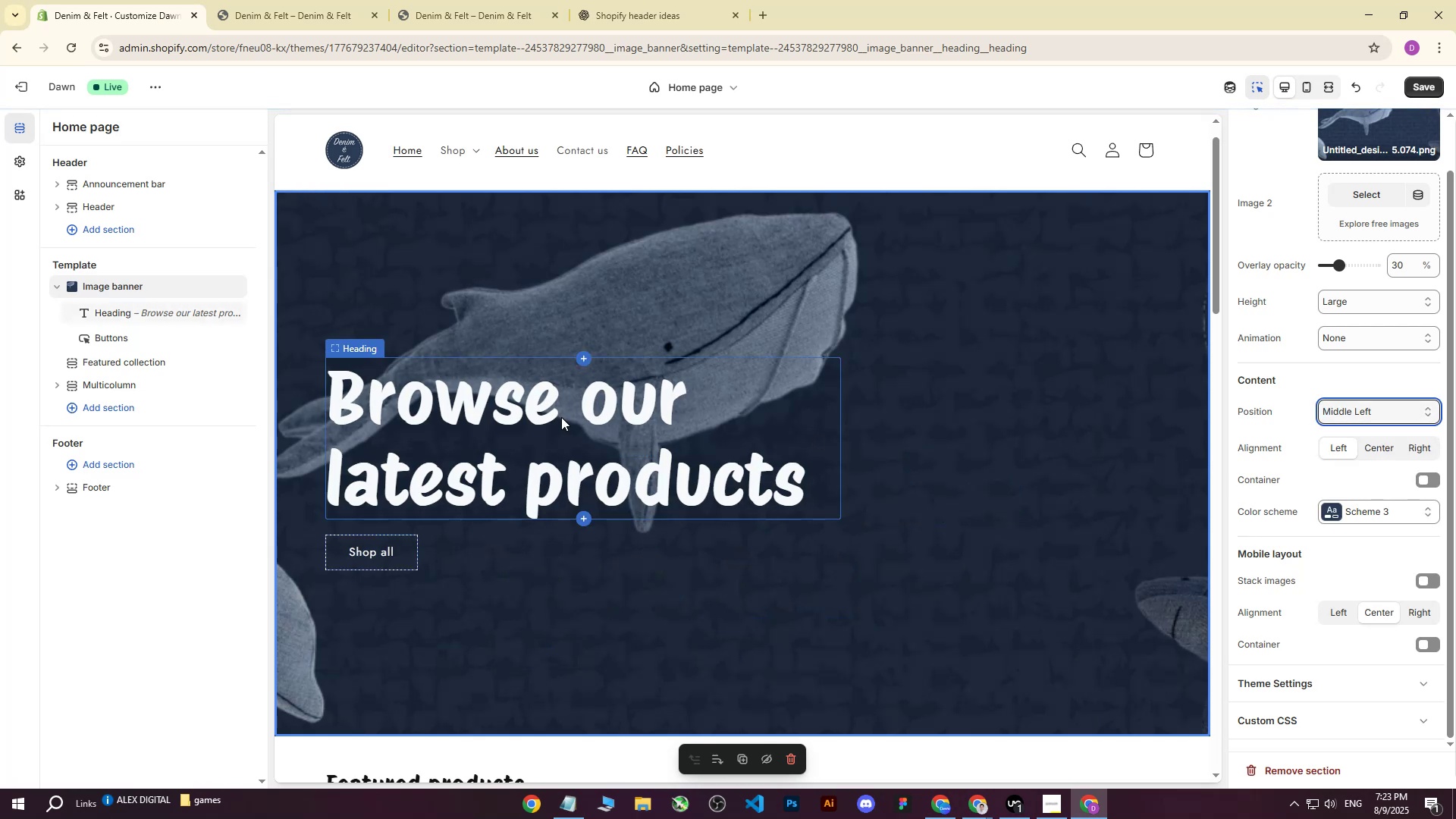 
left_click([313, 0])
 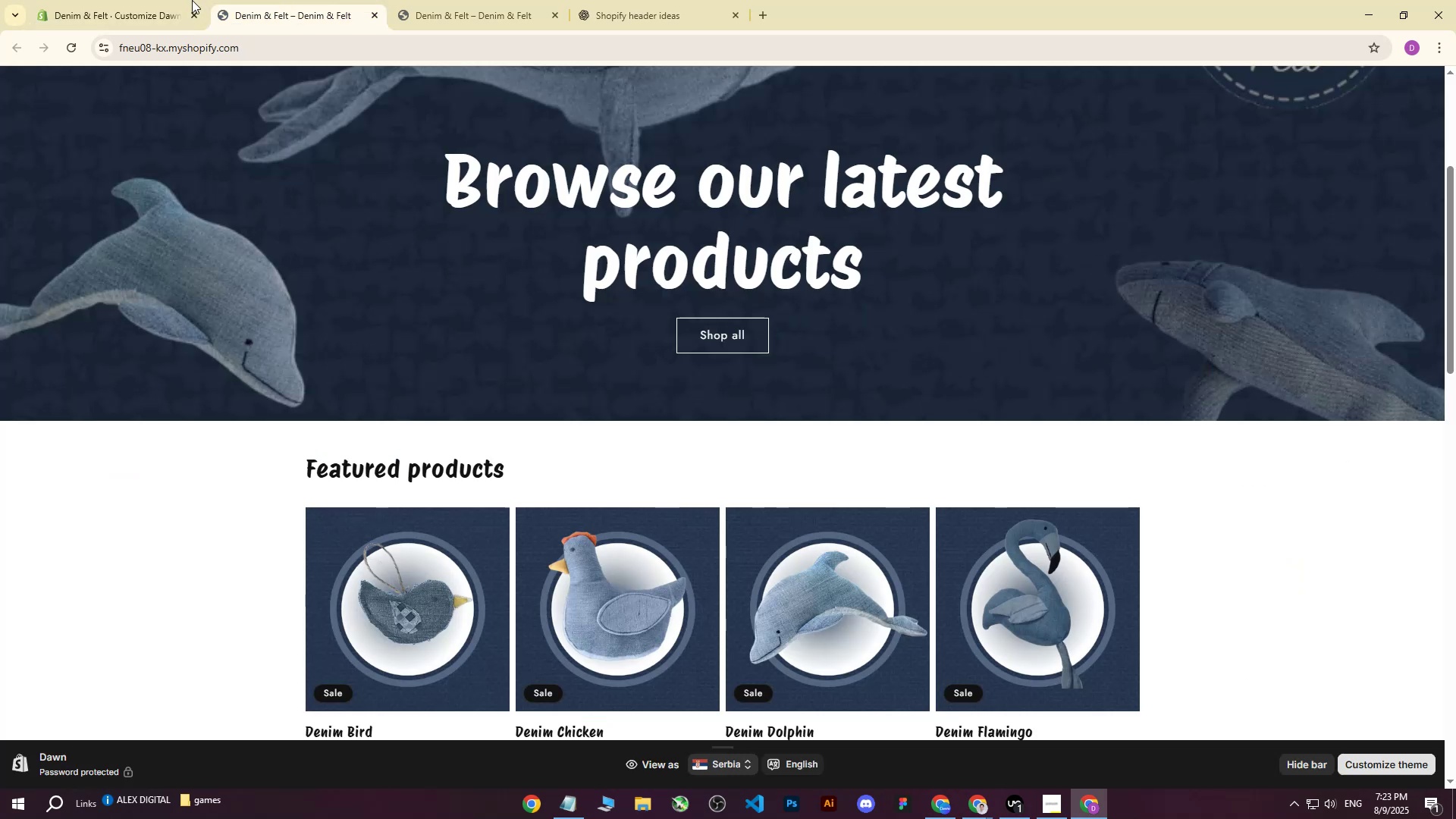 
left_click([121, 0])
 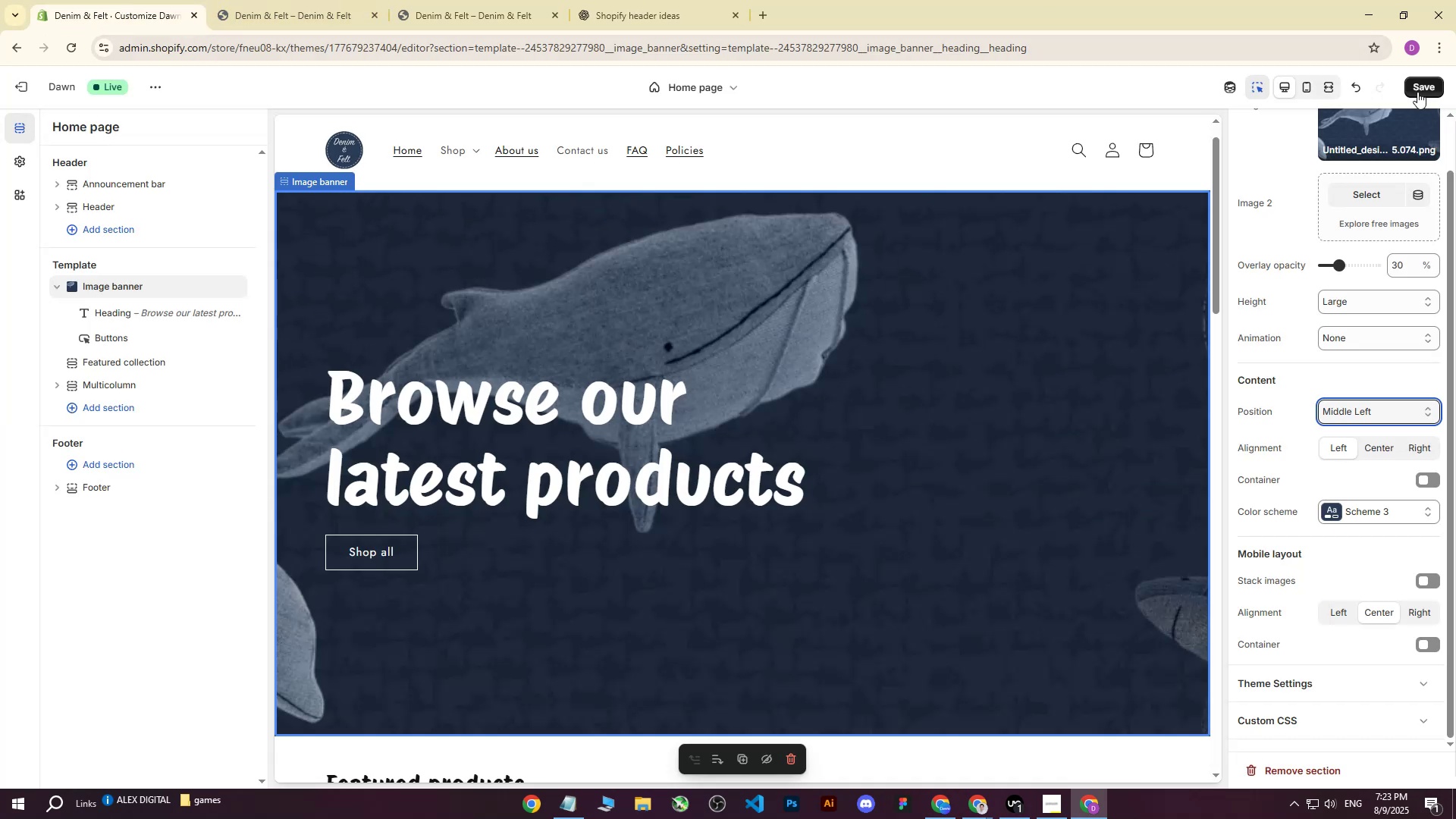 
left_click([1417, 93])
 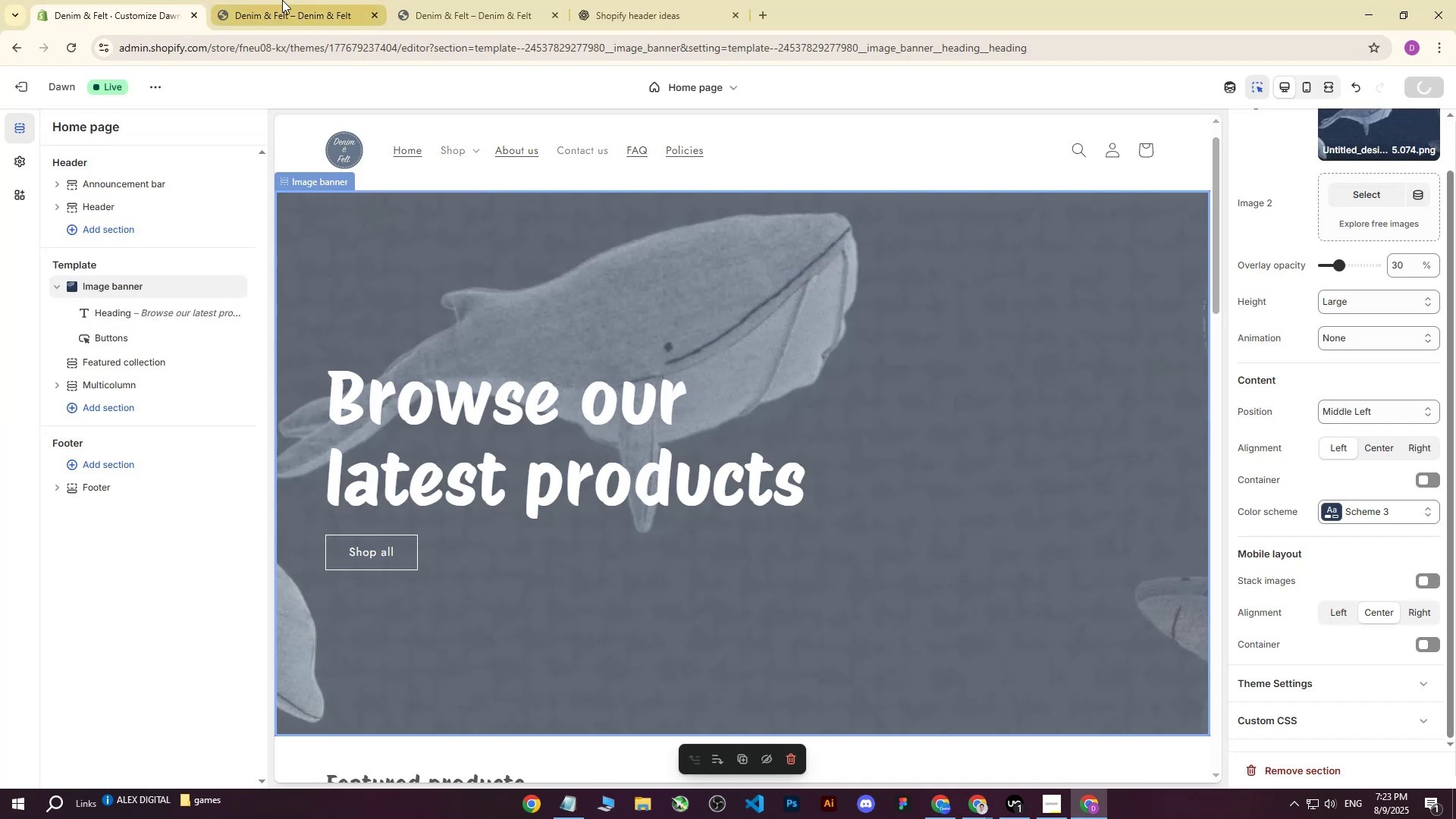 
left_click([278, 0])
 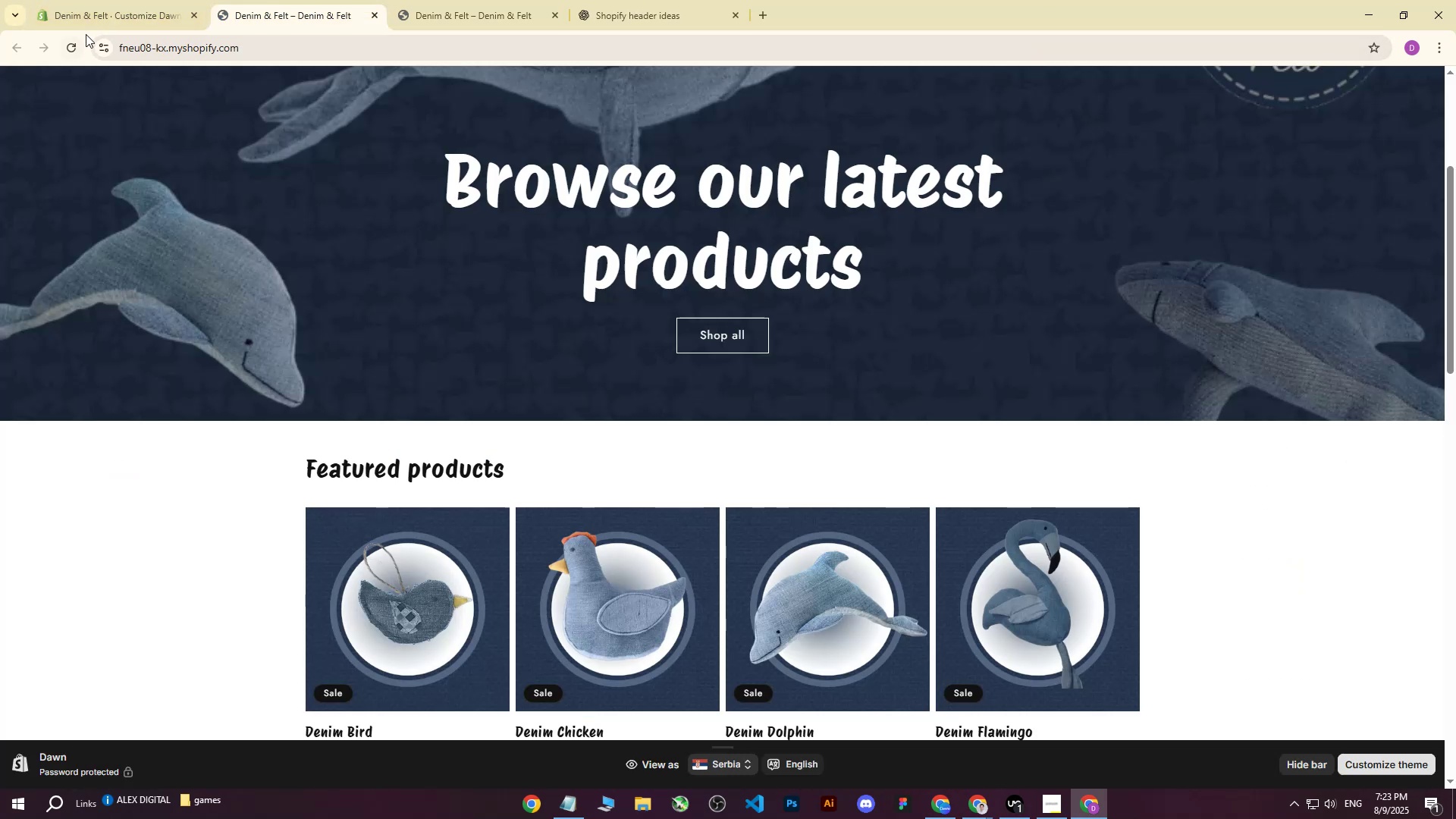 
left_click([114, 0])
 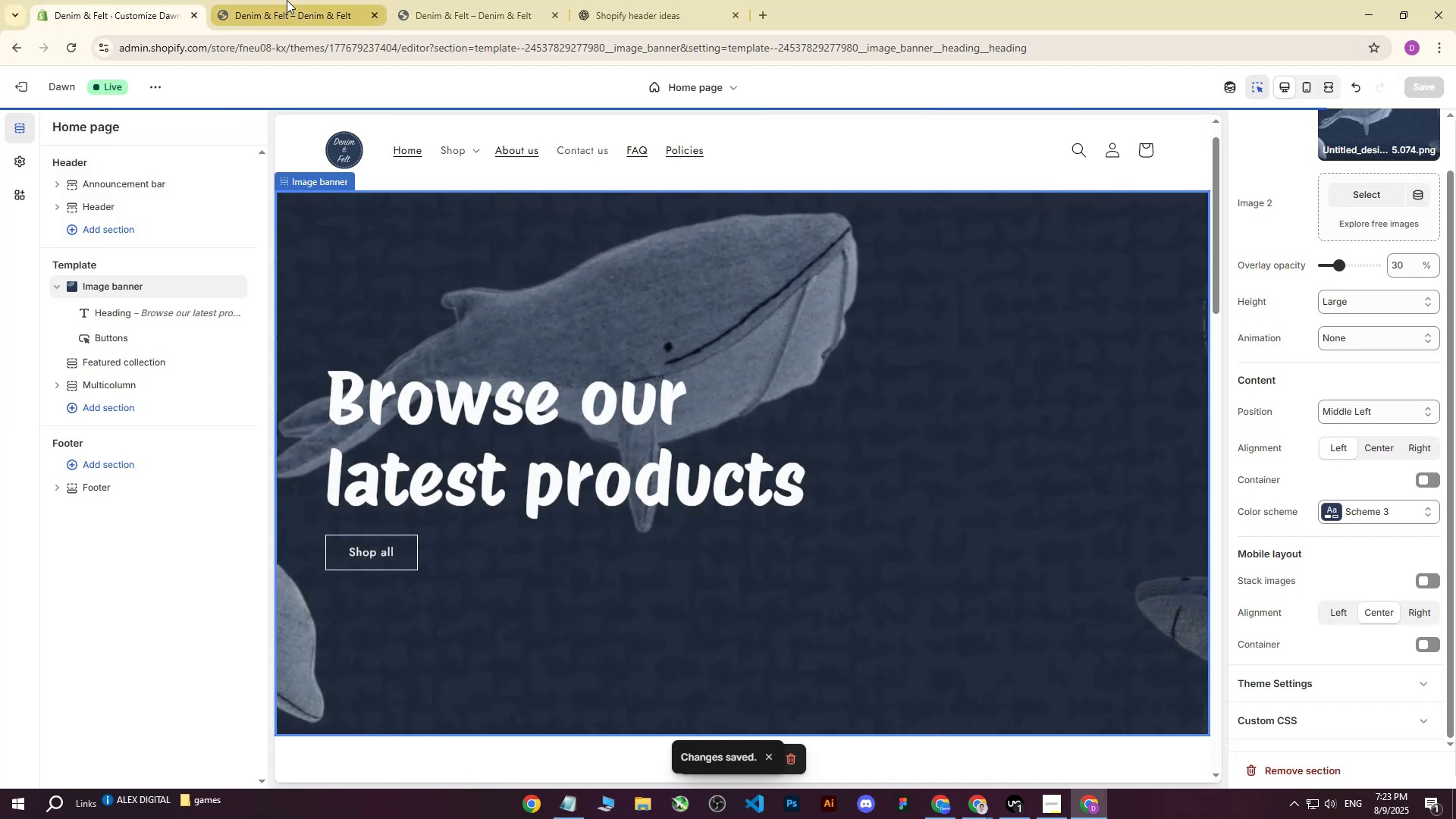 
left_click([287, 0])
 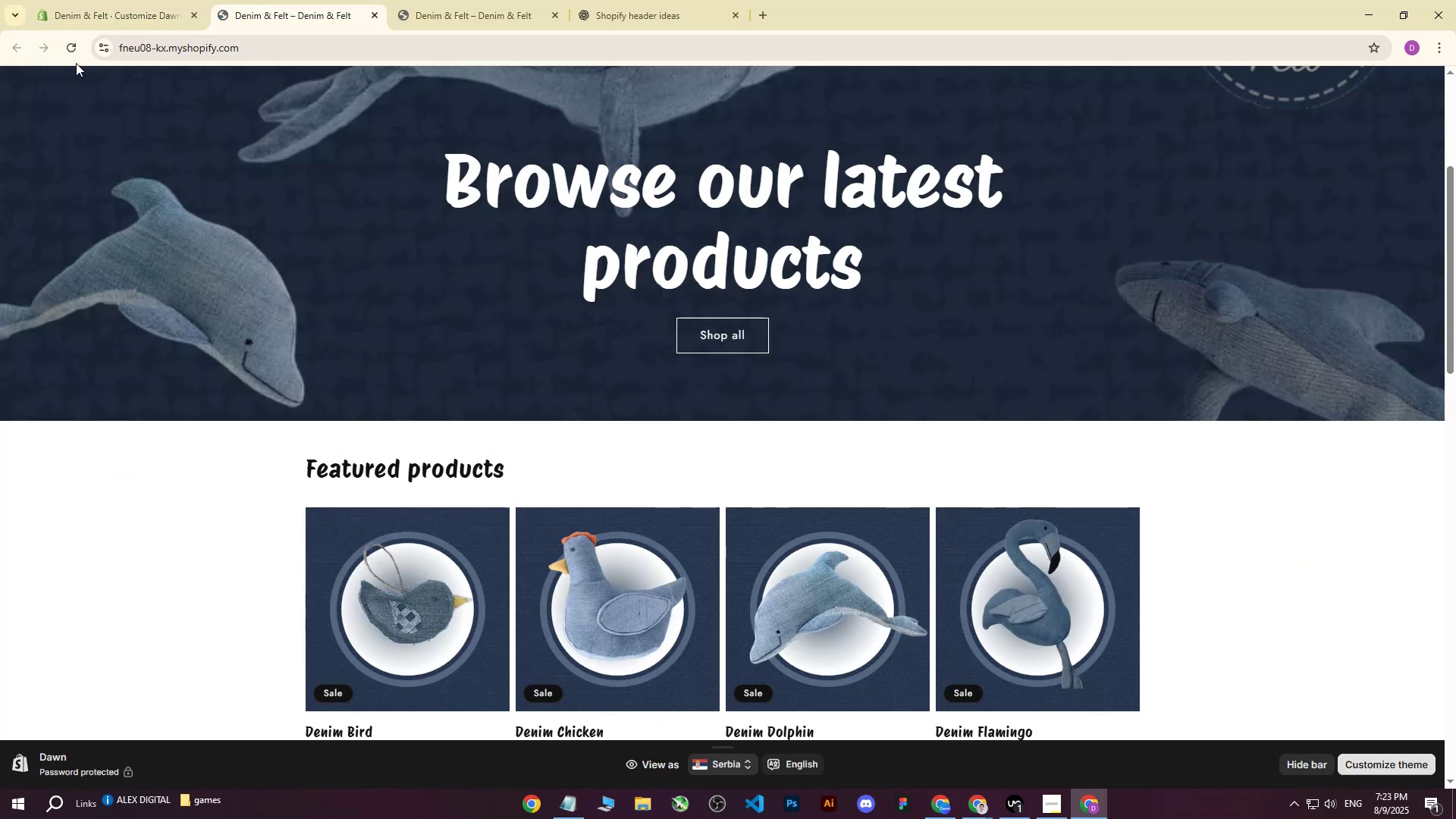 
left_click([71, 58])
 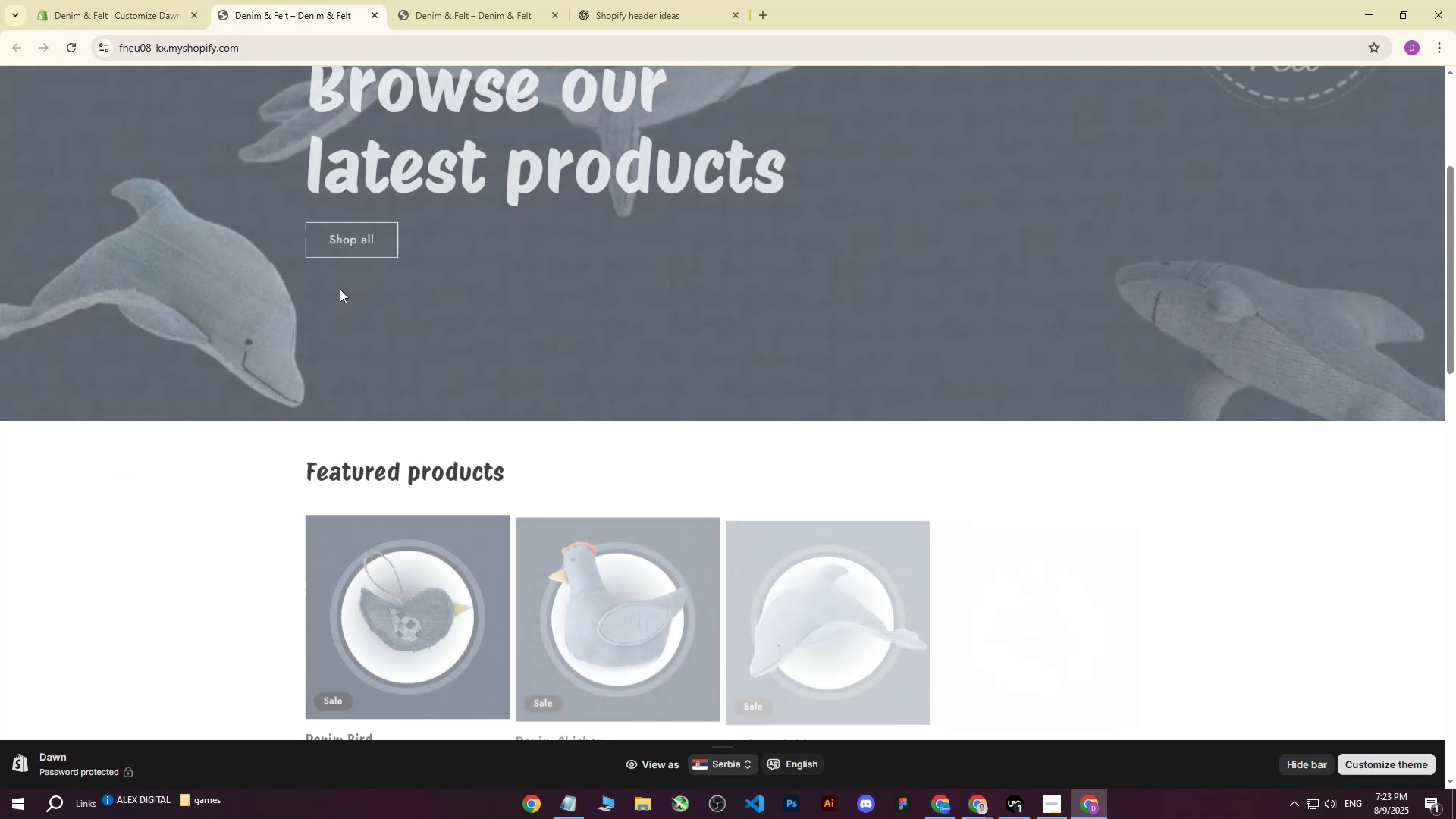 
scroll: coordinate [452, 422], scroll_direction: up, amount: 8.0
 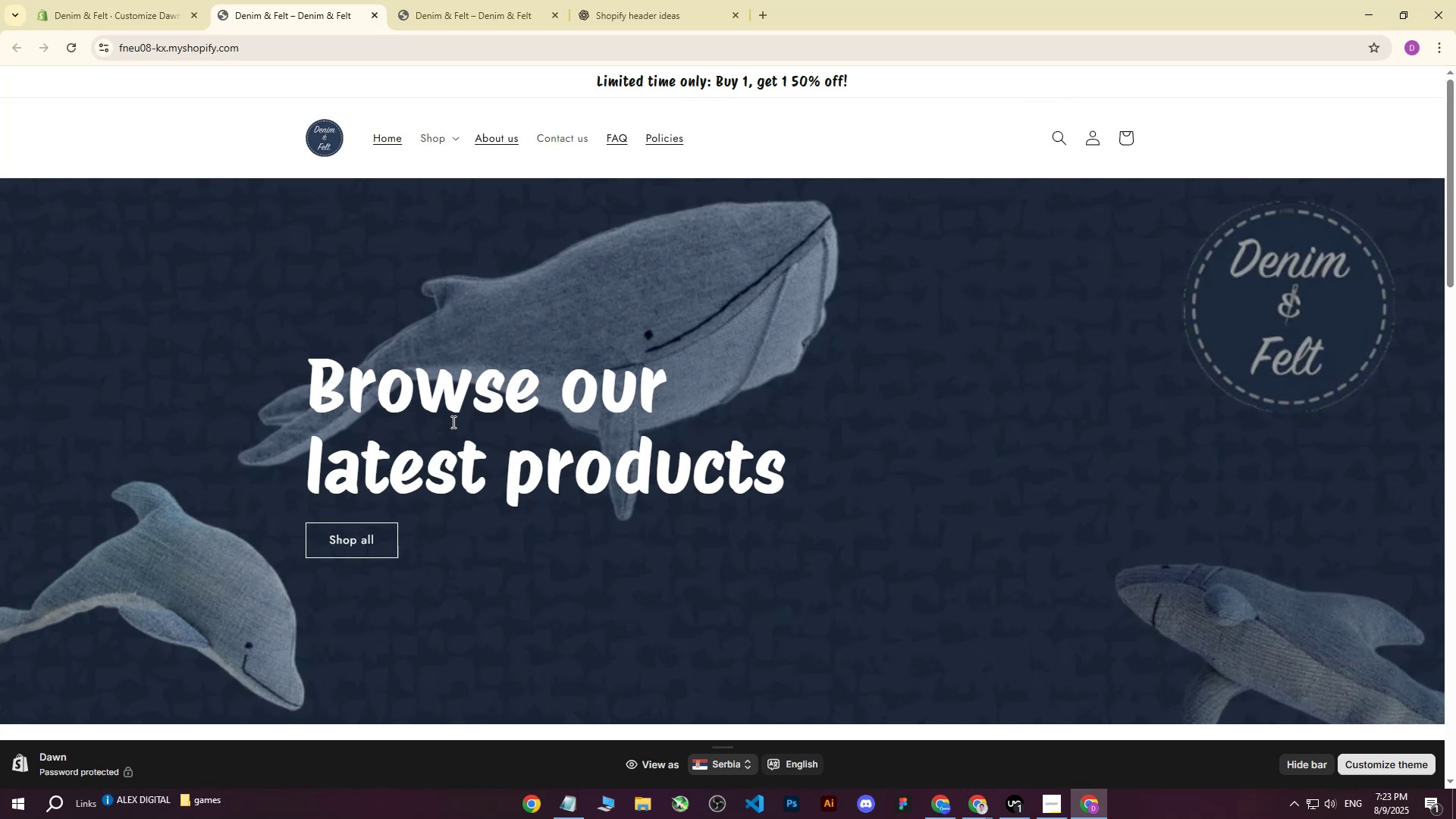 
wait(6.17)
 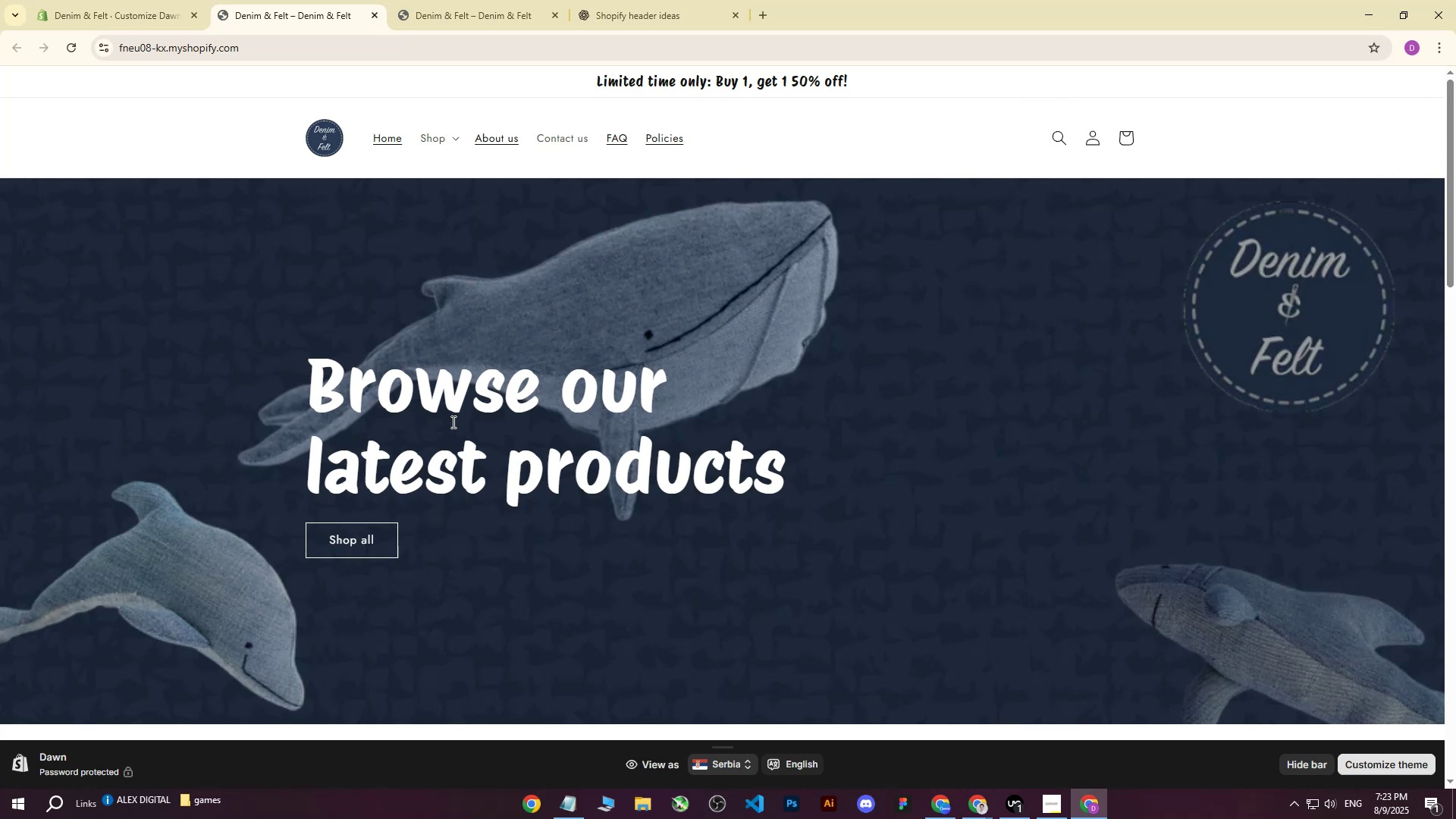 
left_click([1084, 810])
 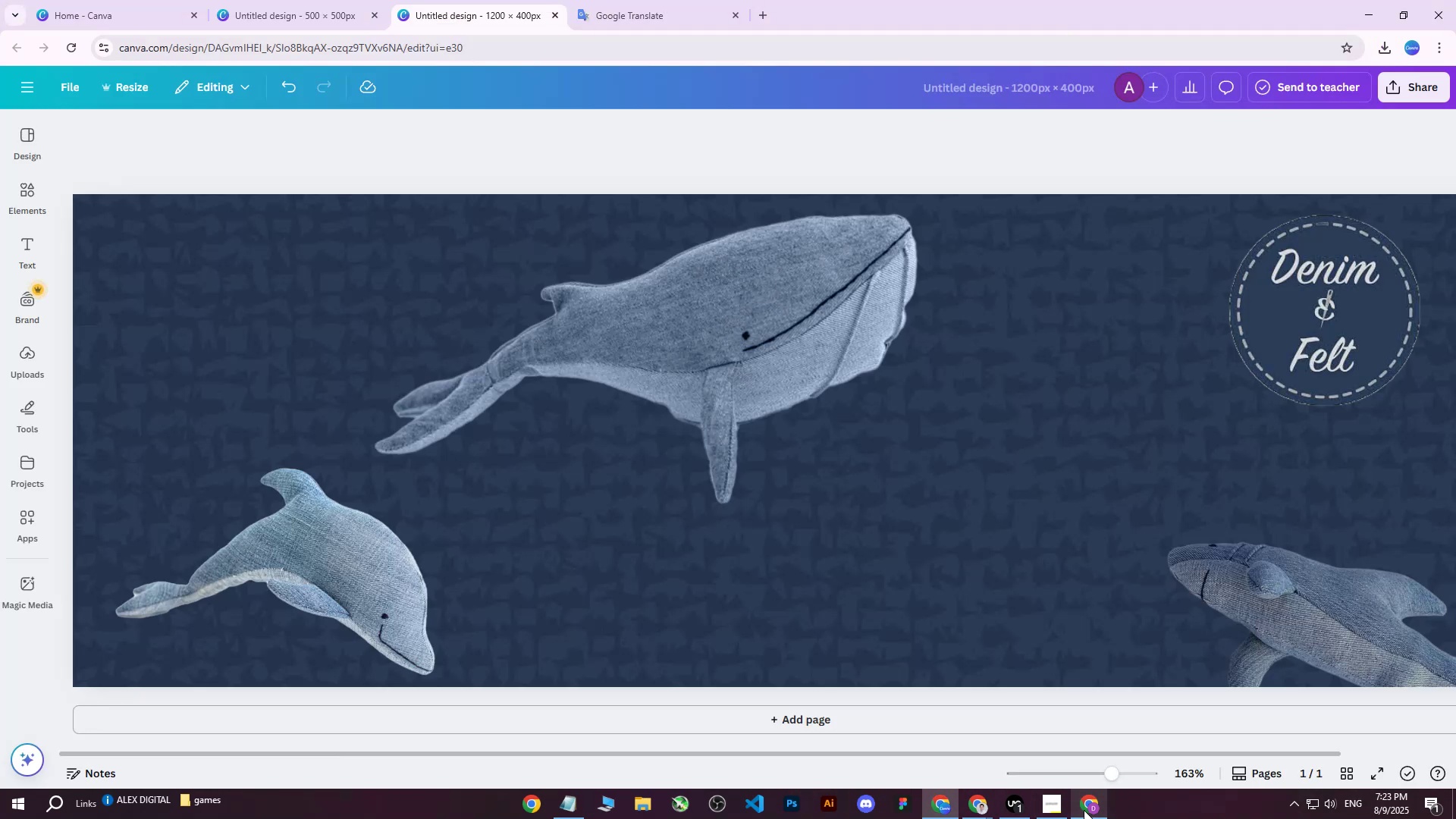 
left_click([1084, 811])
 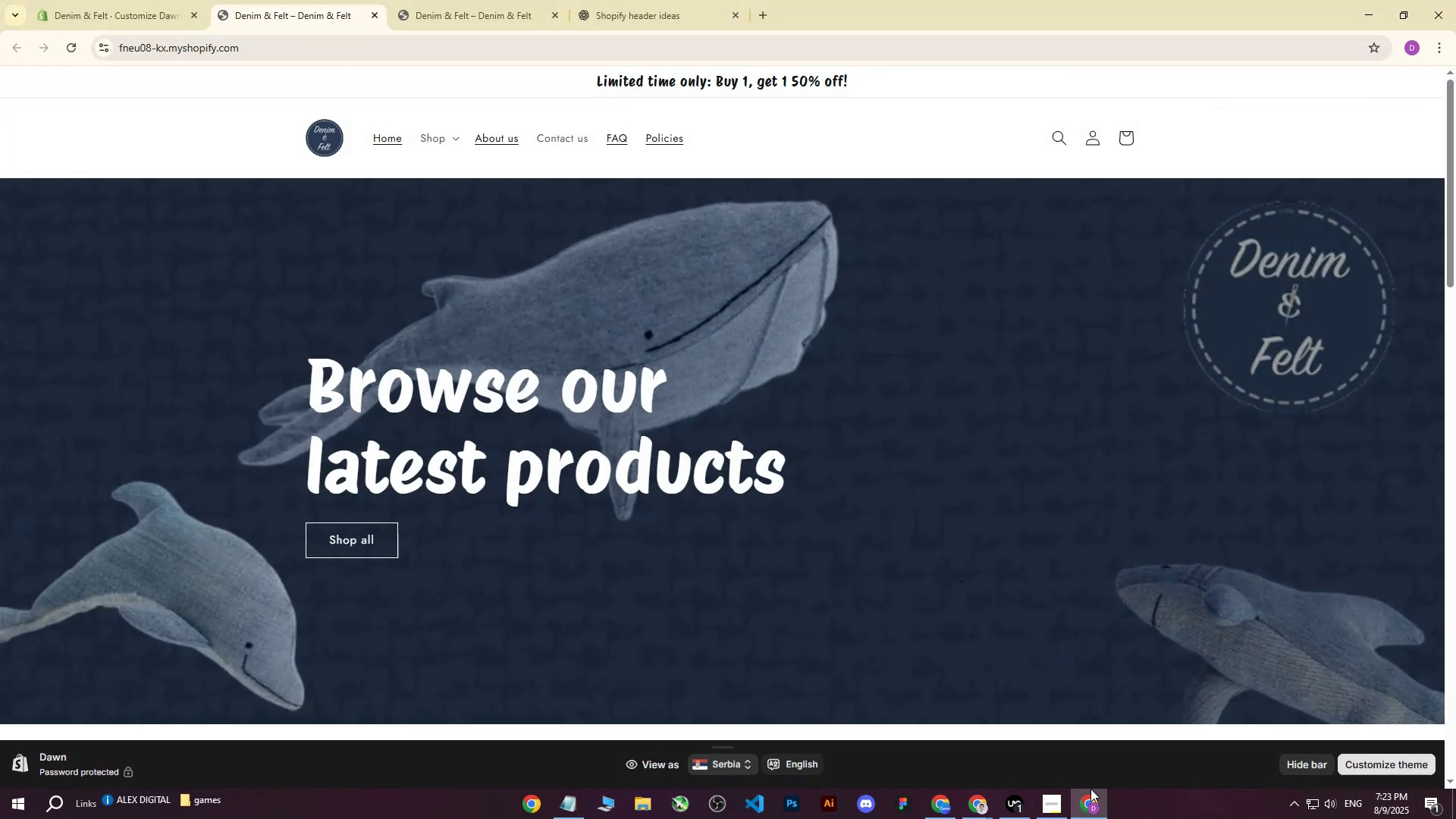 
left_click([731, 331])
 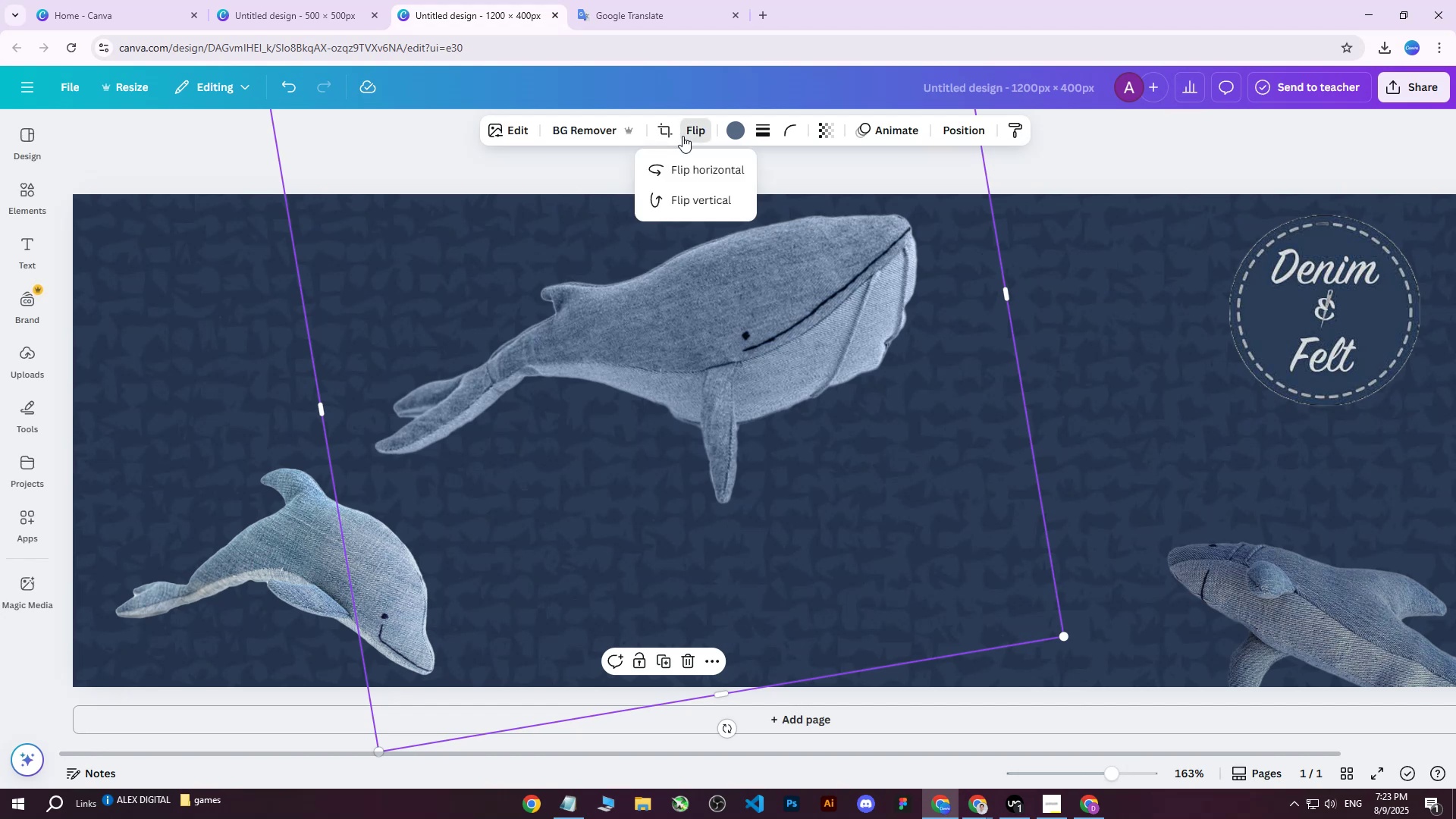 
double_click([679, 164])
 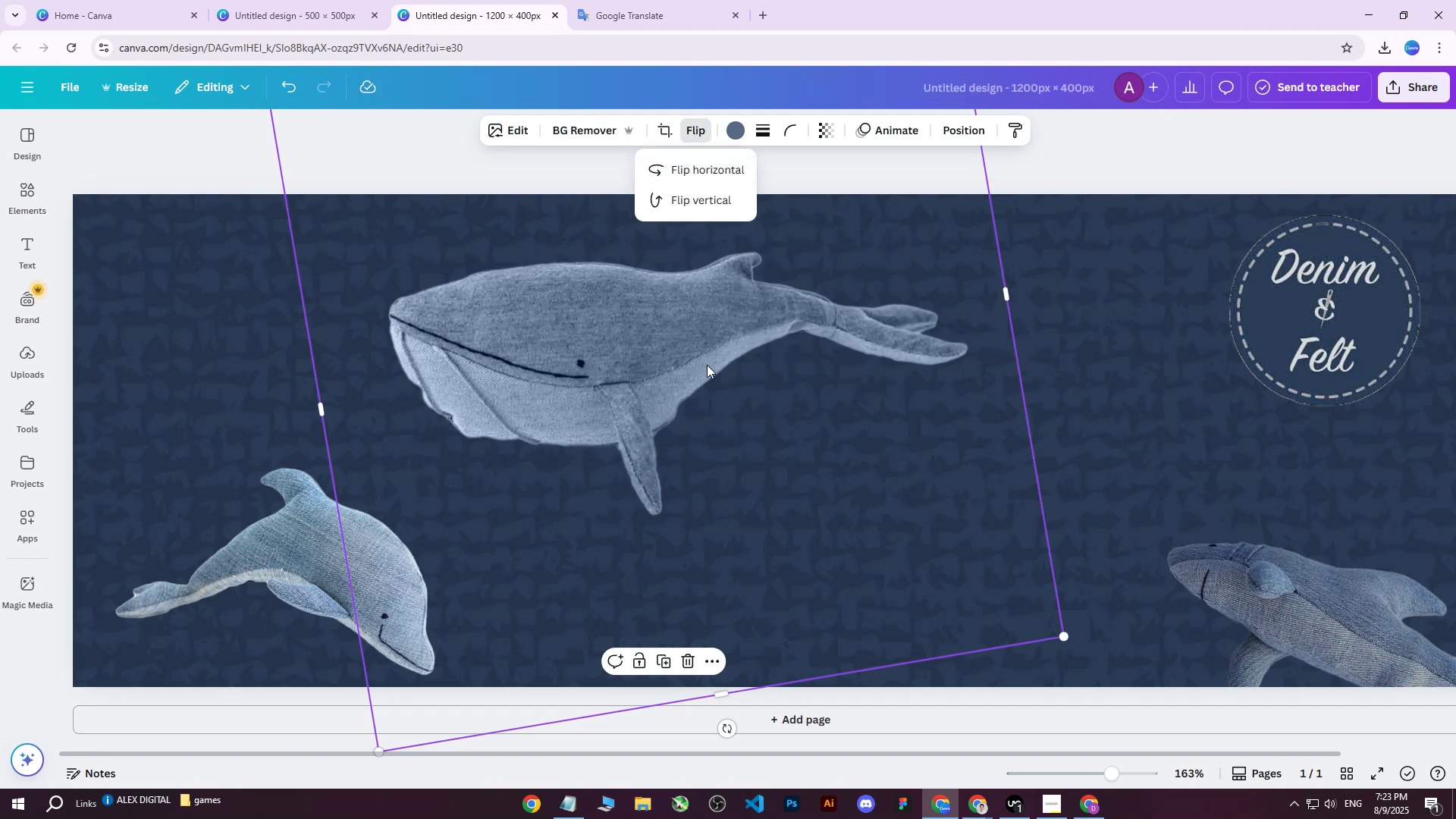 
left_click_drag(start_coordinate=[693, 367], to_coordinate=[1039, 459])
 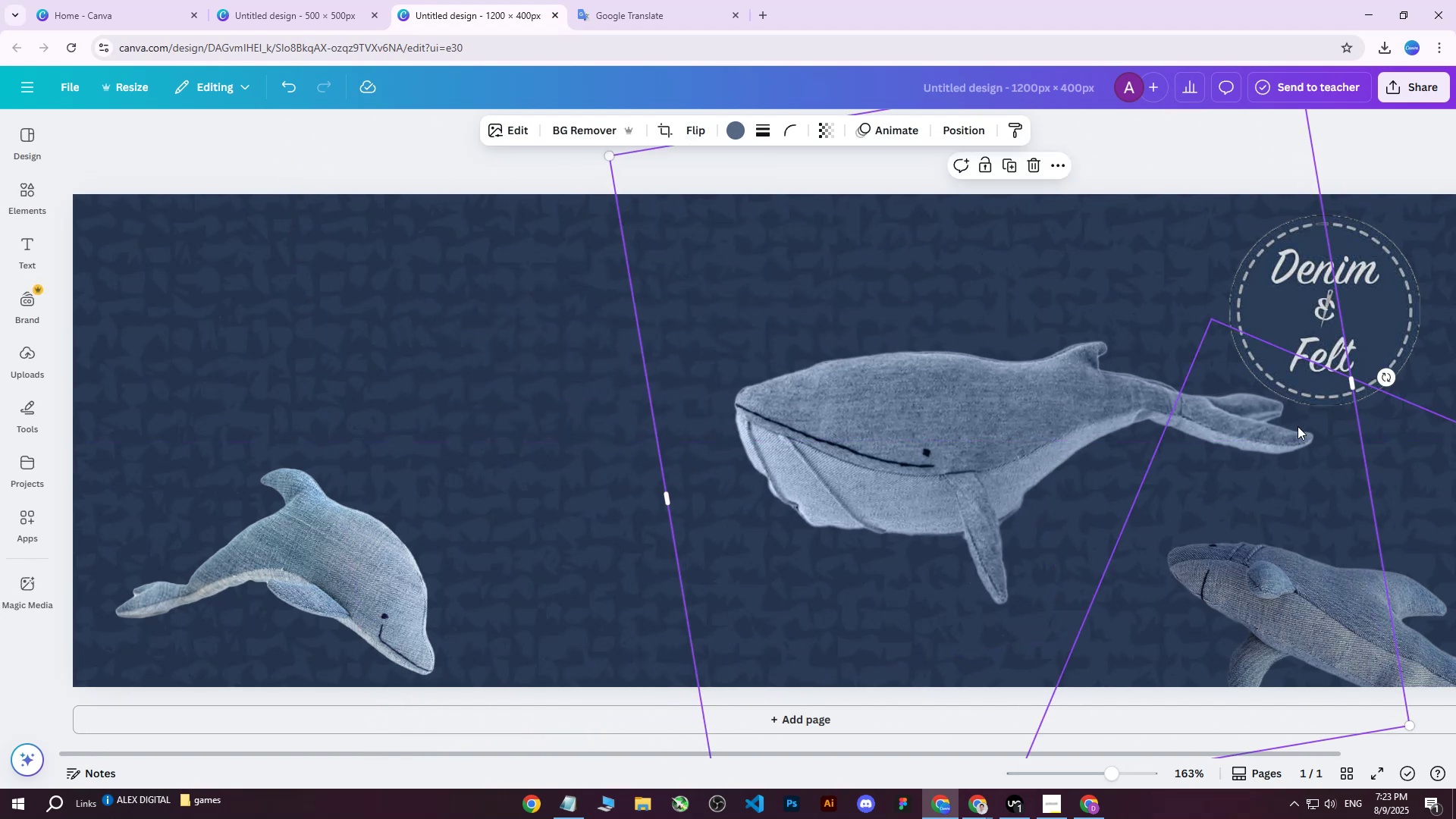 
scroll: coordinate [1161, 470], scroll_direction: down, amount: 4.0
 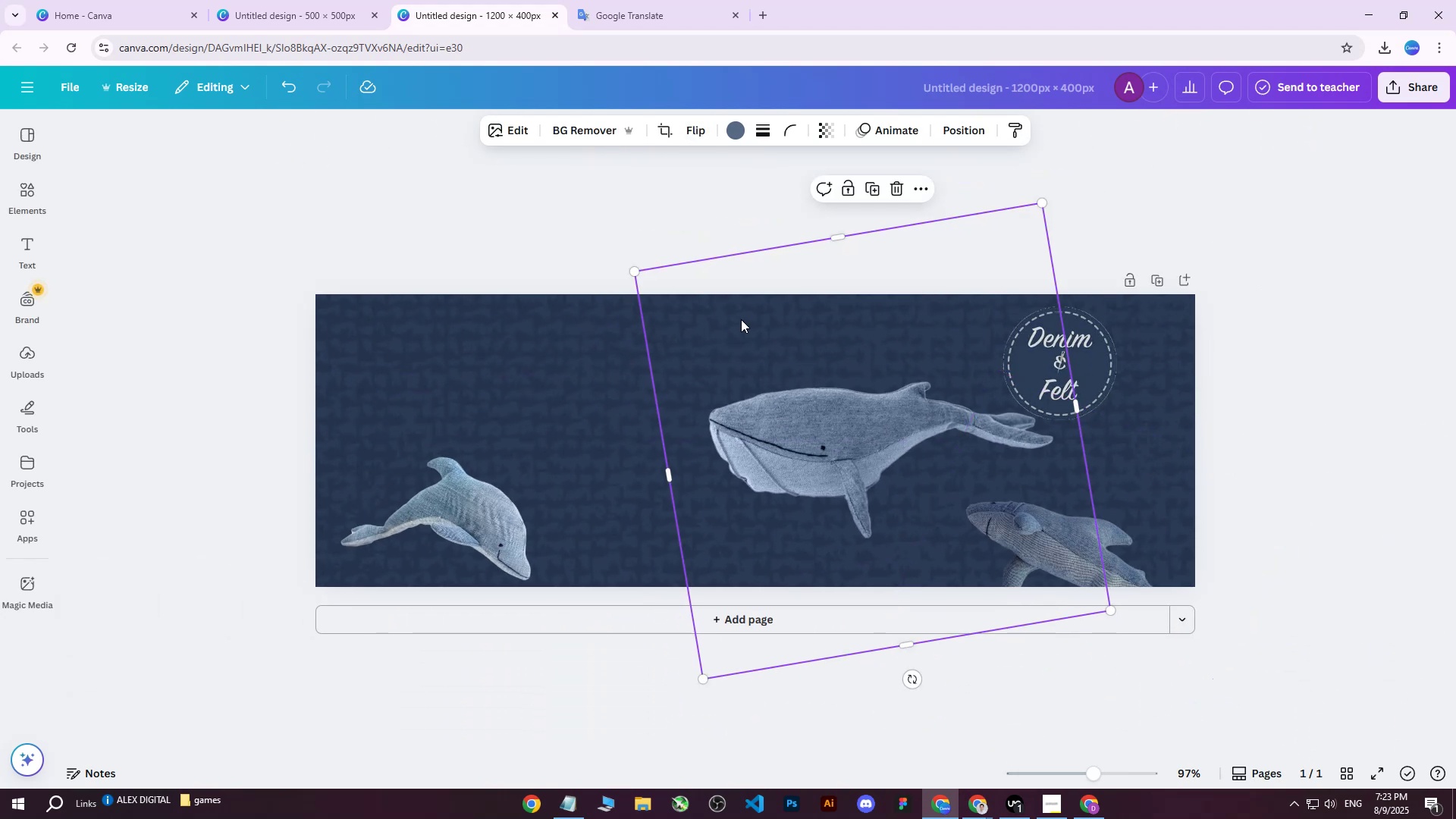 
hold_key(key=ControlLeft, duration=0.54)
 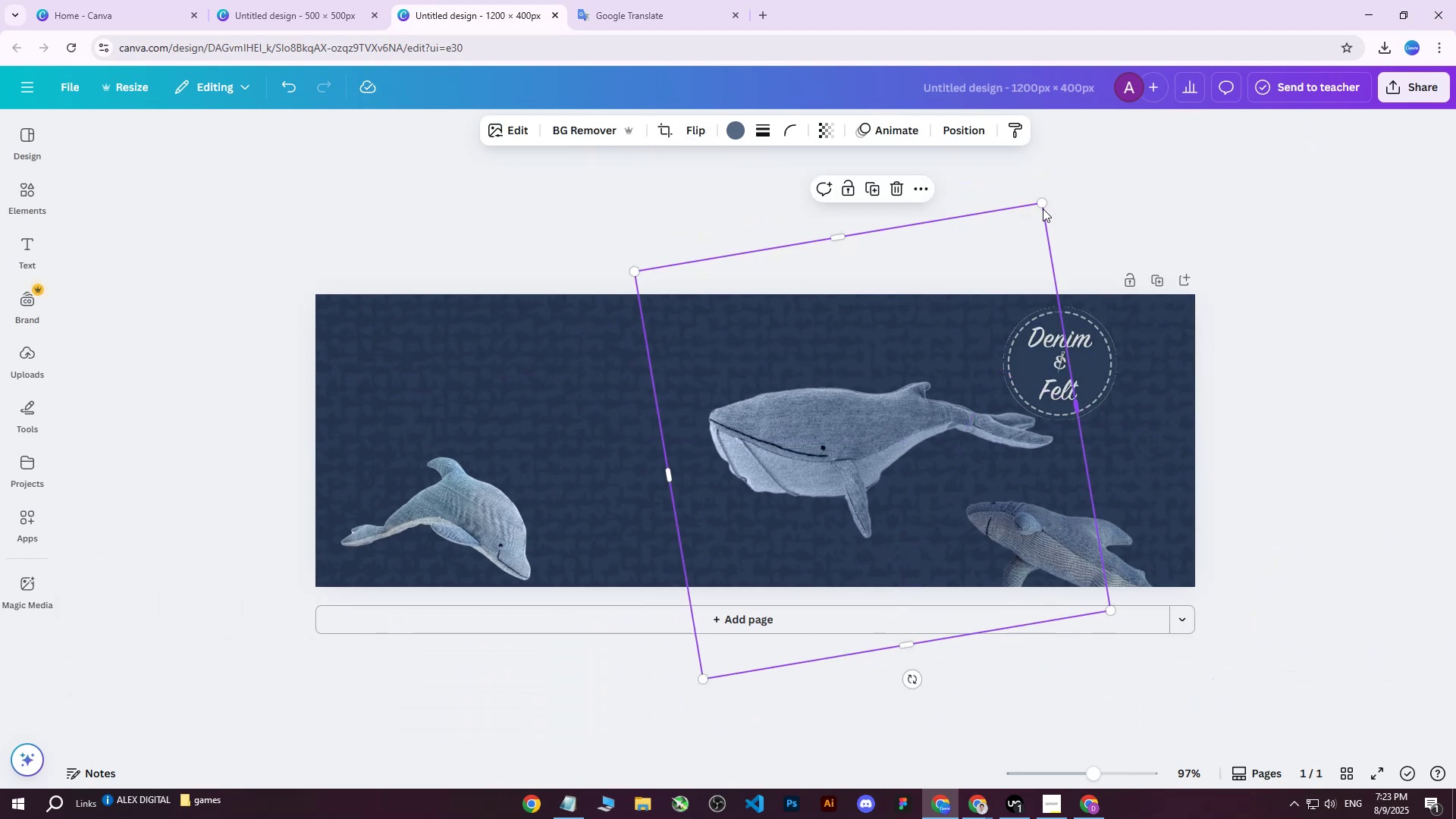 
left_click_drag(start_coordinate=[1043, 205], to_coordinate=[935, 373])
 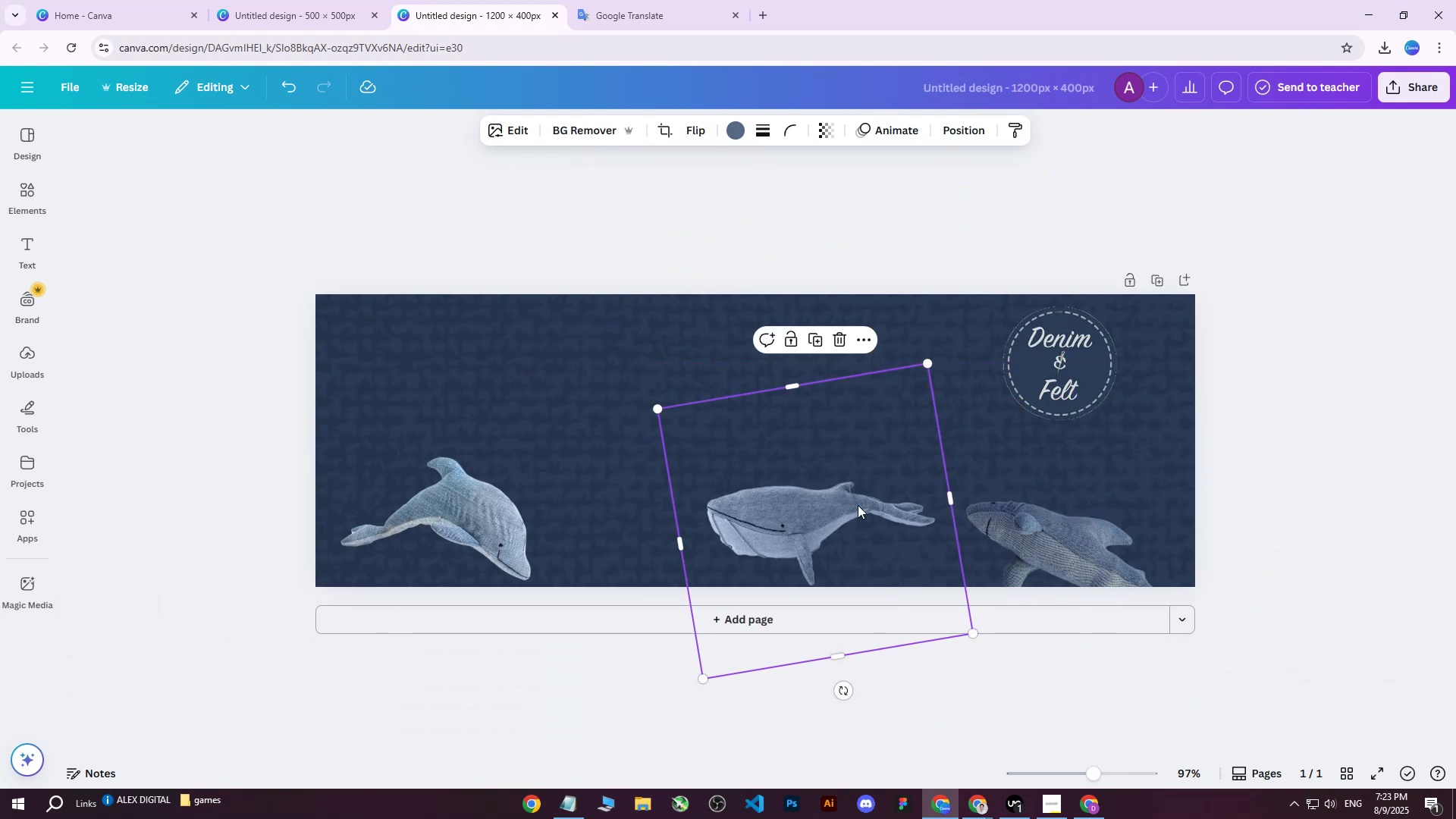 
left_click_drag(start_coordinate=[856, 505], to_coordinate=[905, 405])
 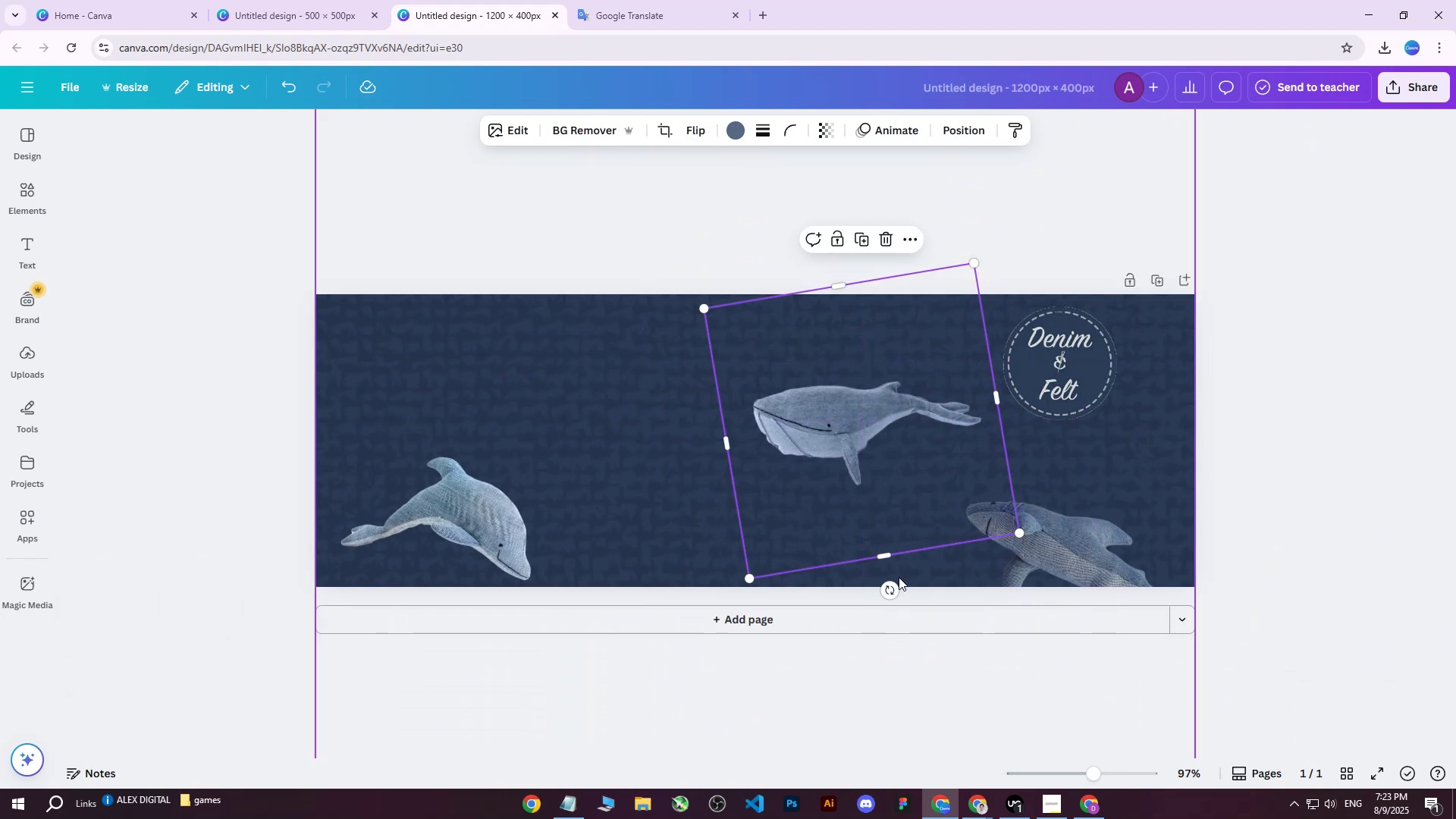 
left_click_drag(start_coordinate=[893, 586], to_coordinate=[954, 548])
 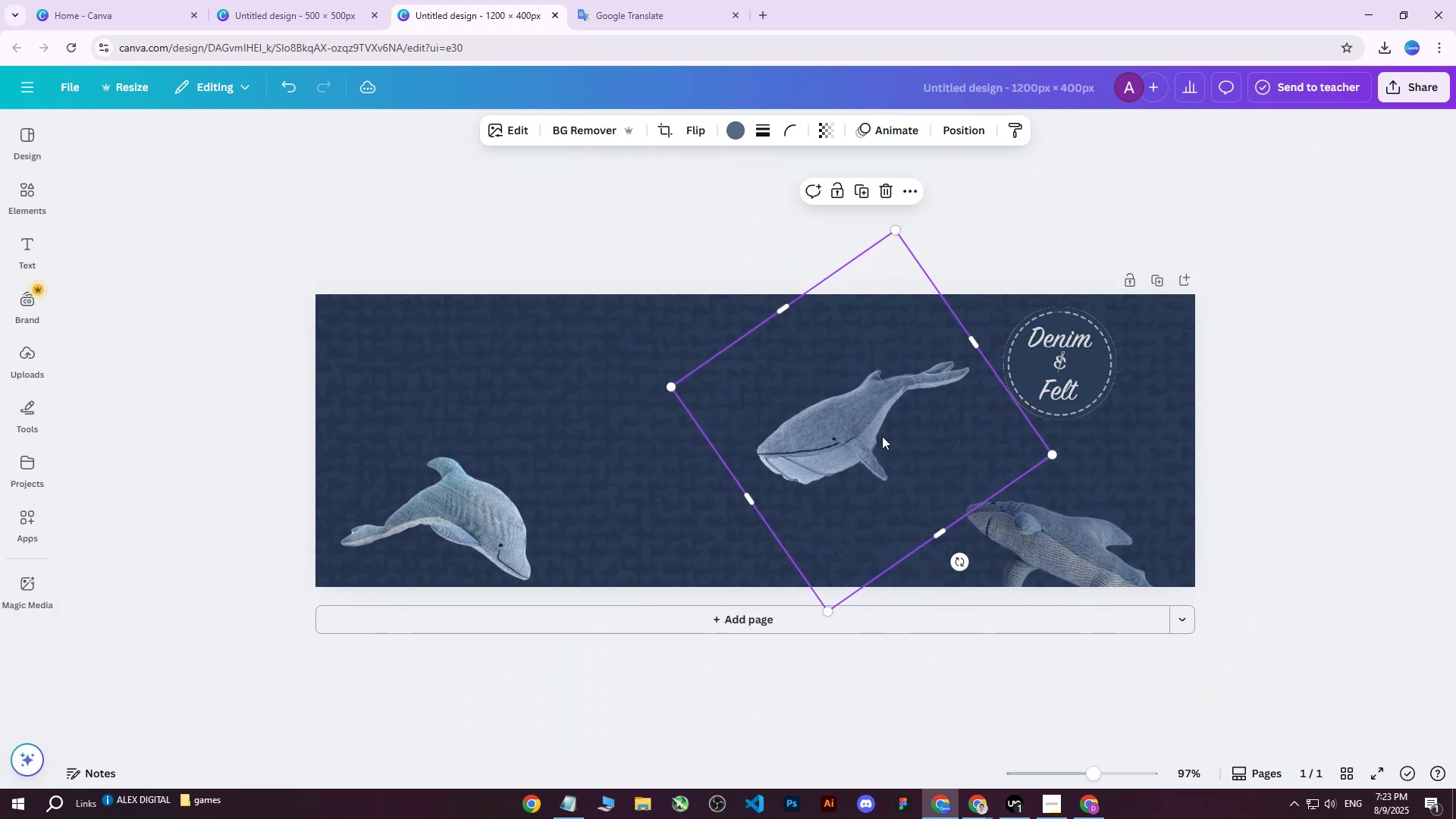 
left_click_drag(start_coordinate=[879, 413], to_coordinate=[874, 362])
 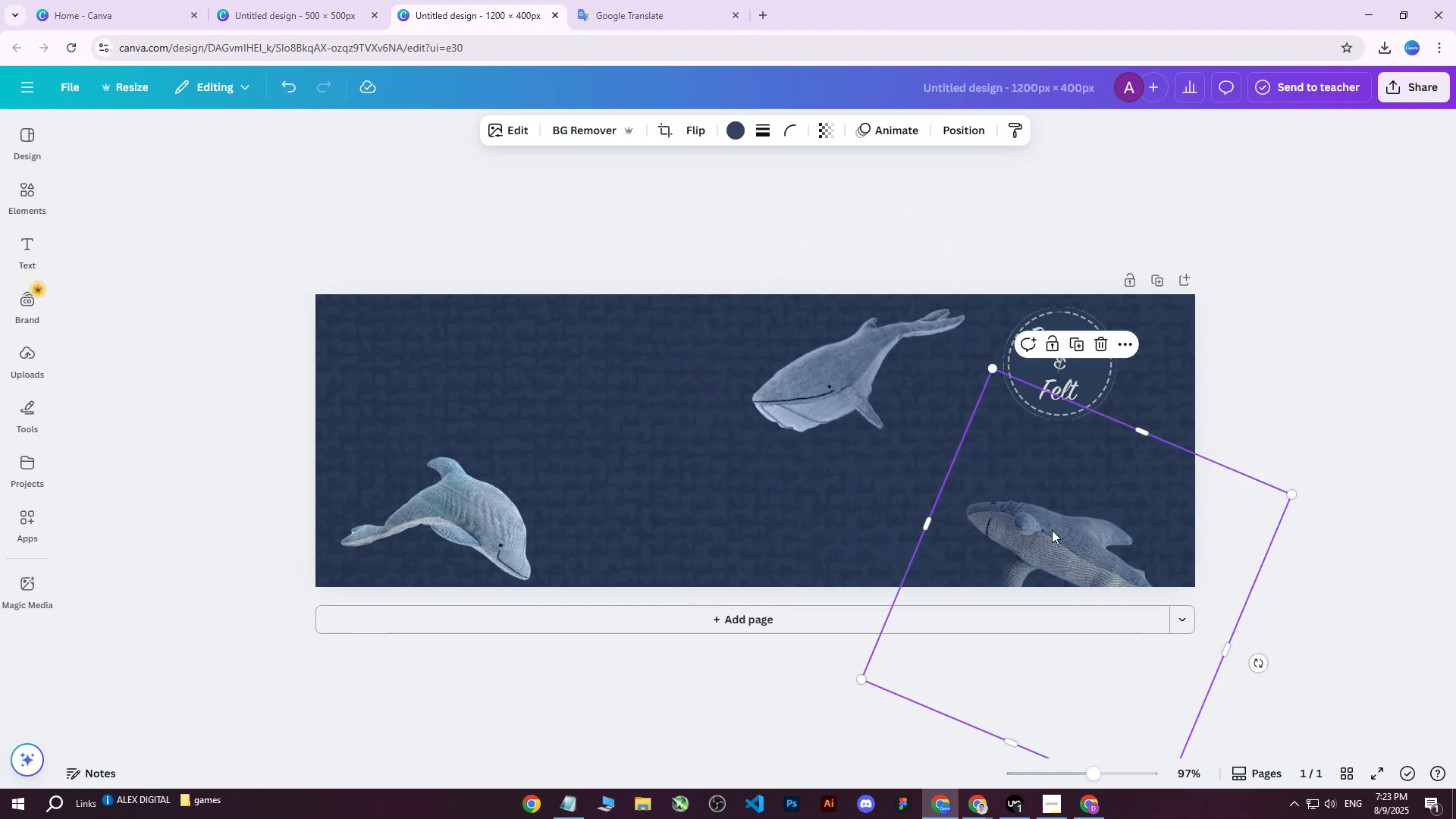 
left_click_drag(start_coordinate=[1090, 545], to_coordinate=[1155, 507])
 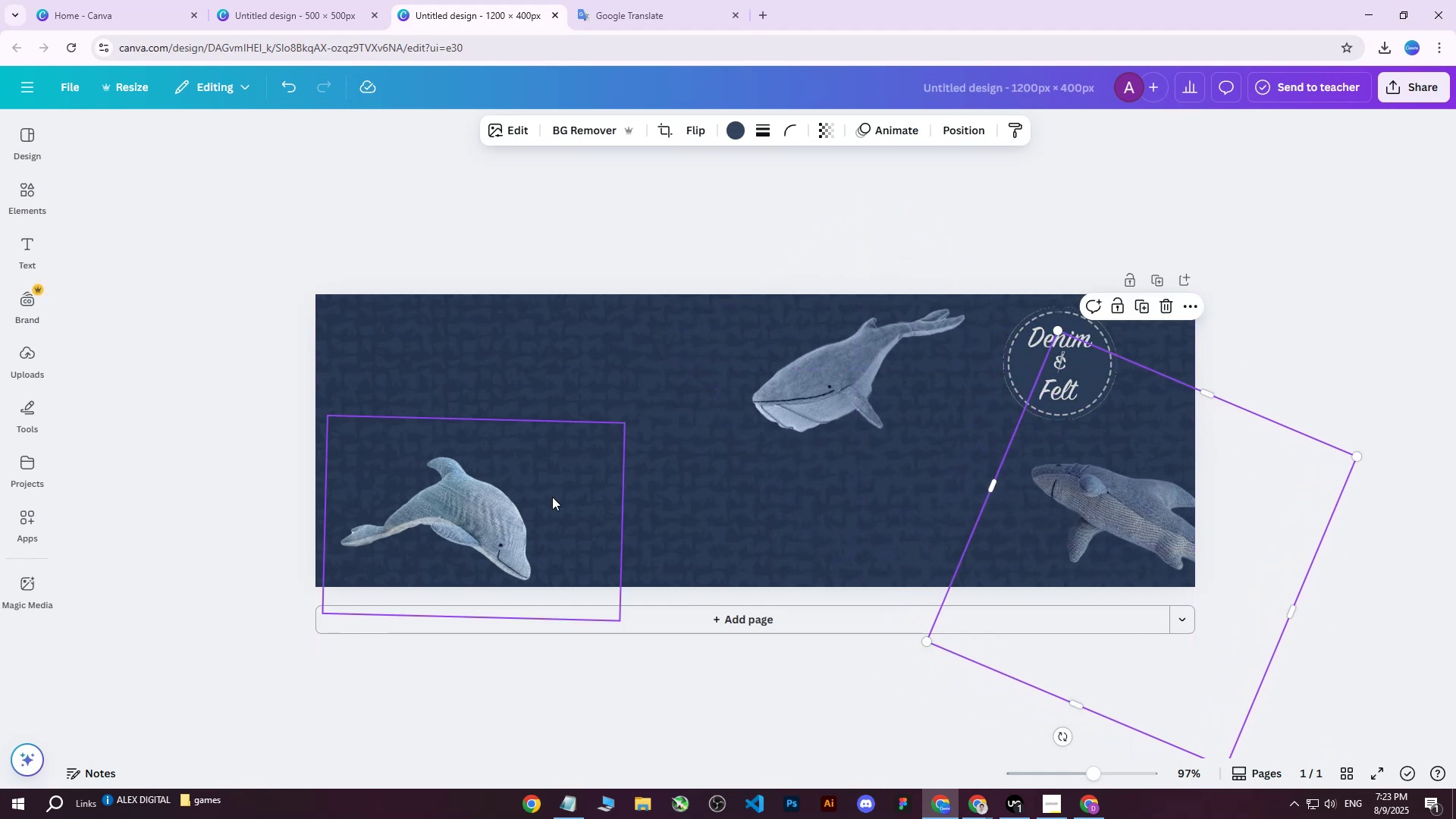 
left_click([535, 499])
 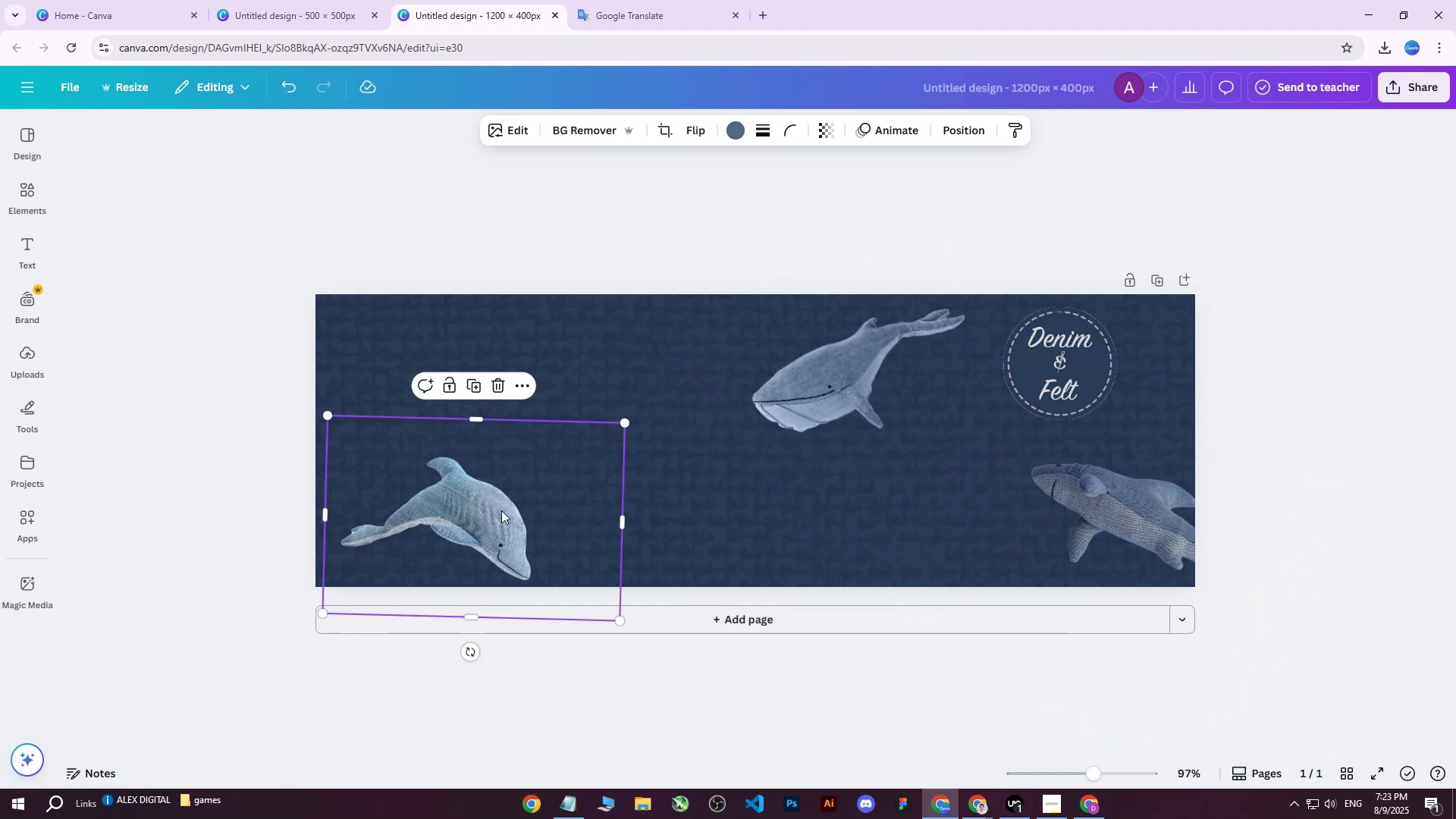 
left_click_drag(start_coordinate=[502, 510], to_coordinate=[984, 544])
 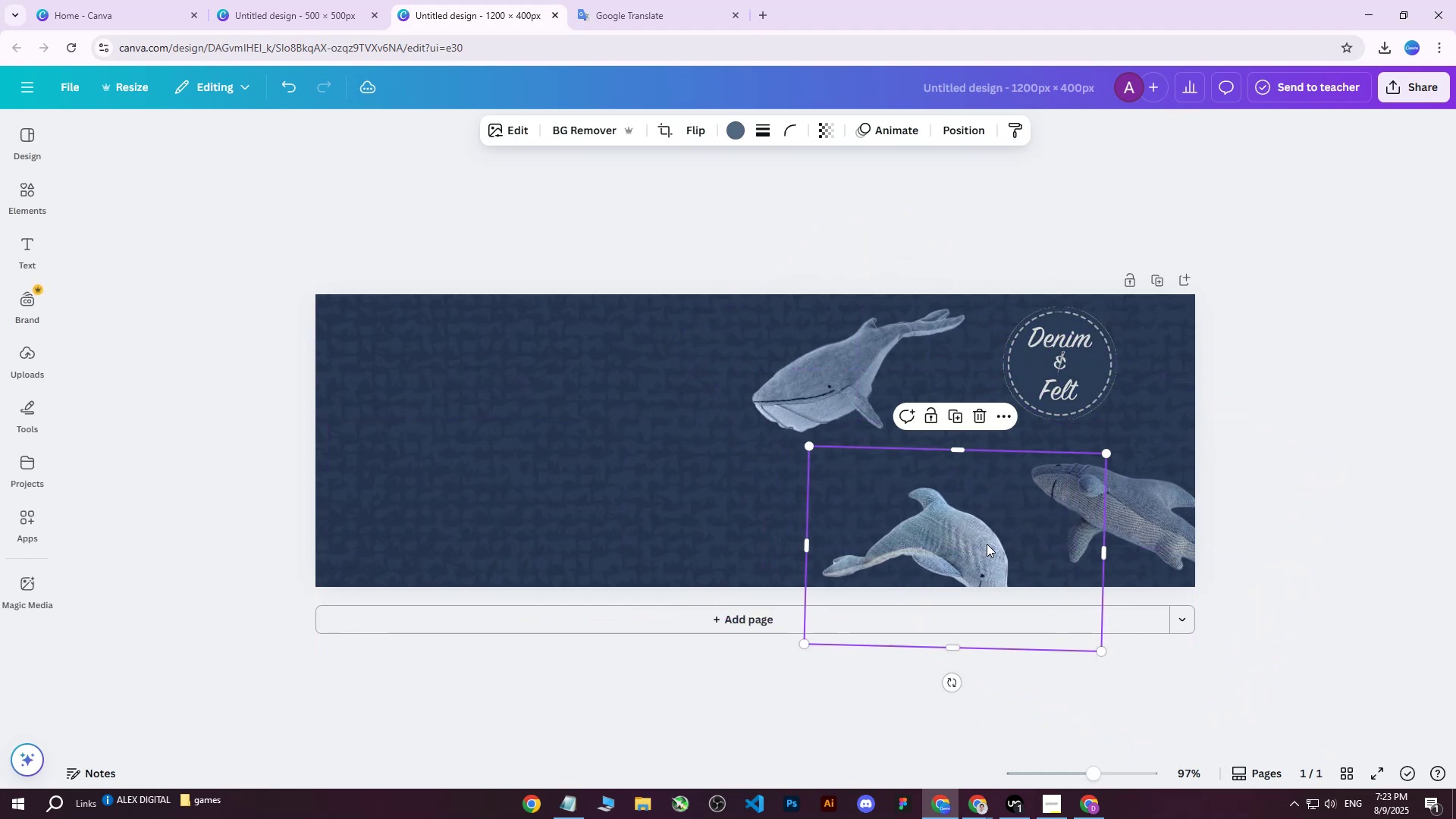 
left_click_drag(start_coordinate=[987, 543], to_coordinate=[984, 510])
 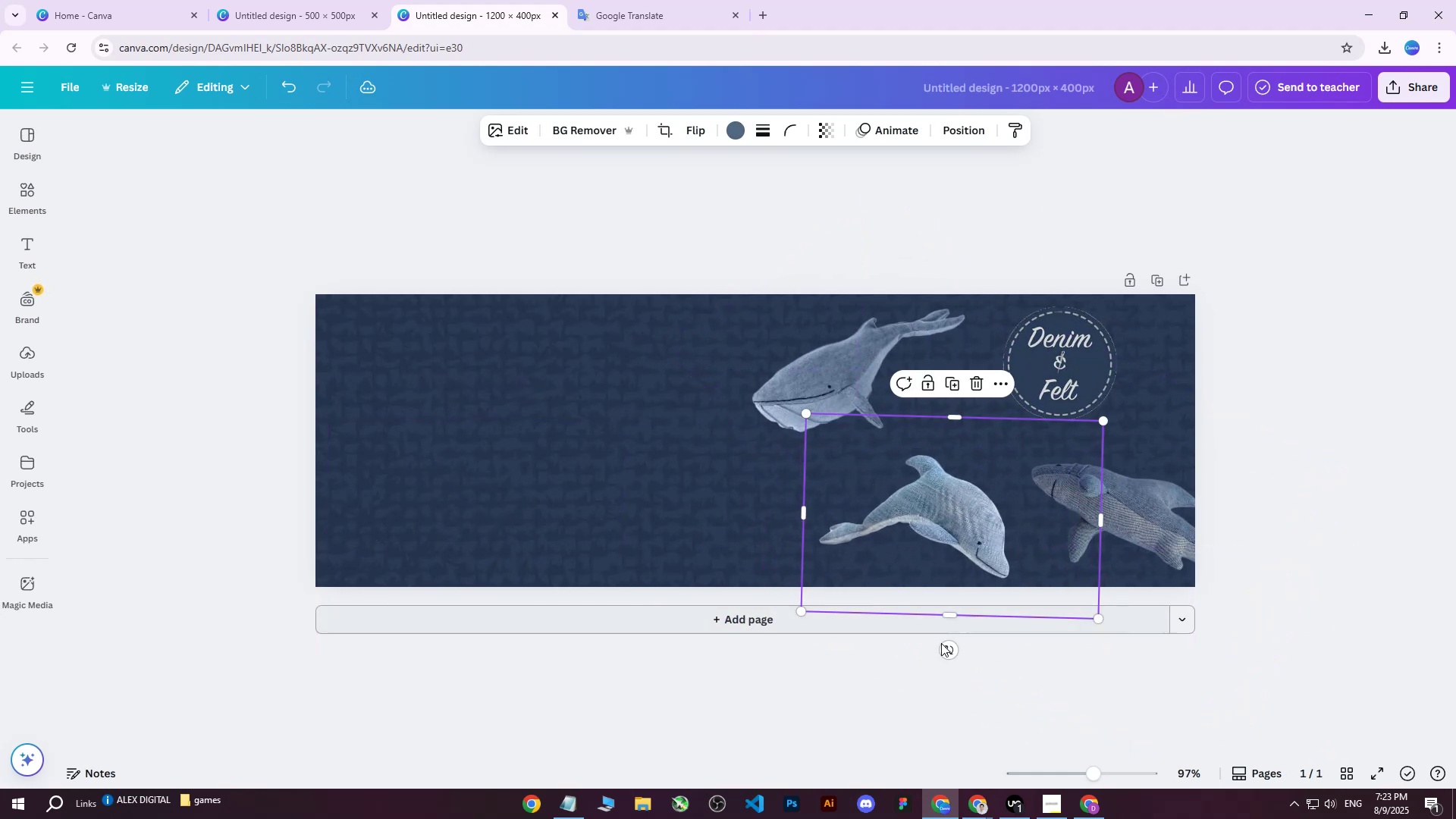 
left_click_drag(start_coordinate=[947, 645], to_coordinate=[985, 557])
 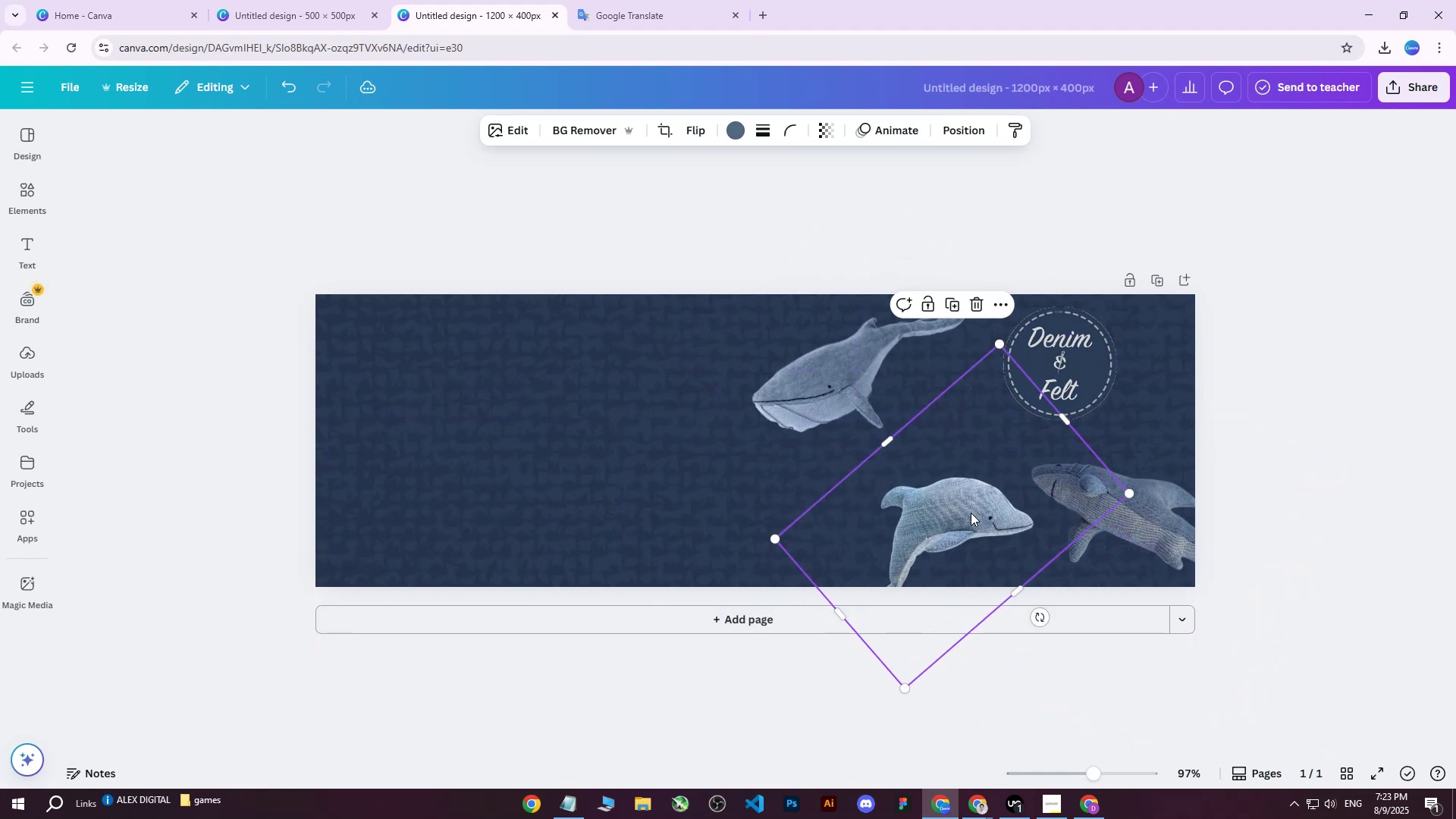 
left_click_drag(start_coordinate=[967, 509], to_coordinate=[951, 512])
 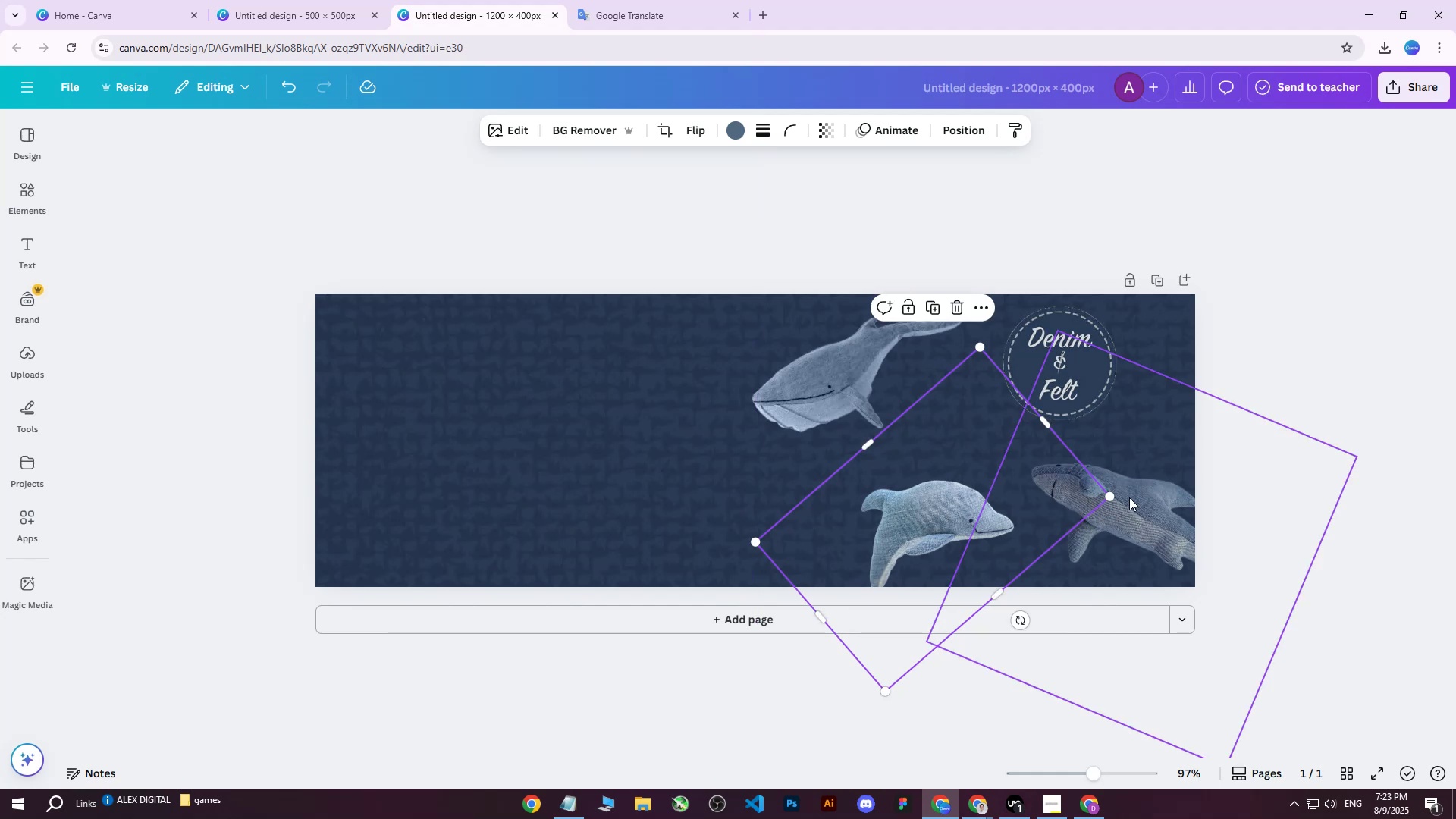 
left_click([1130, 497])
 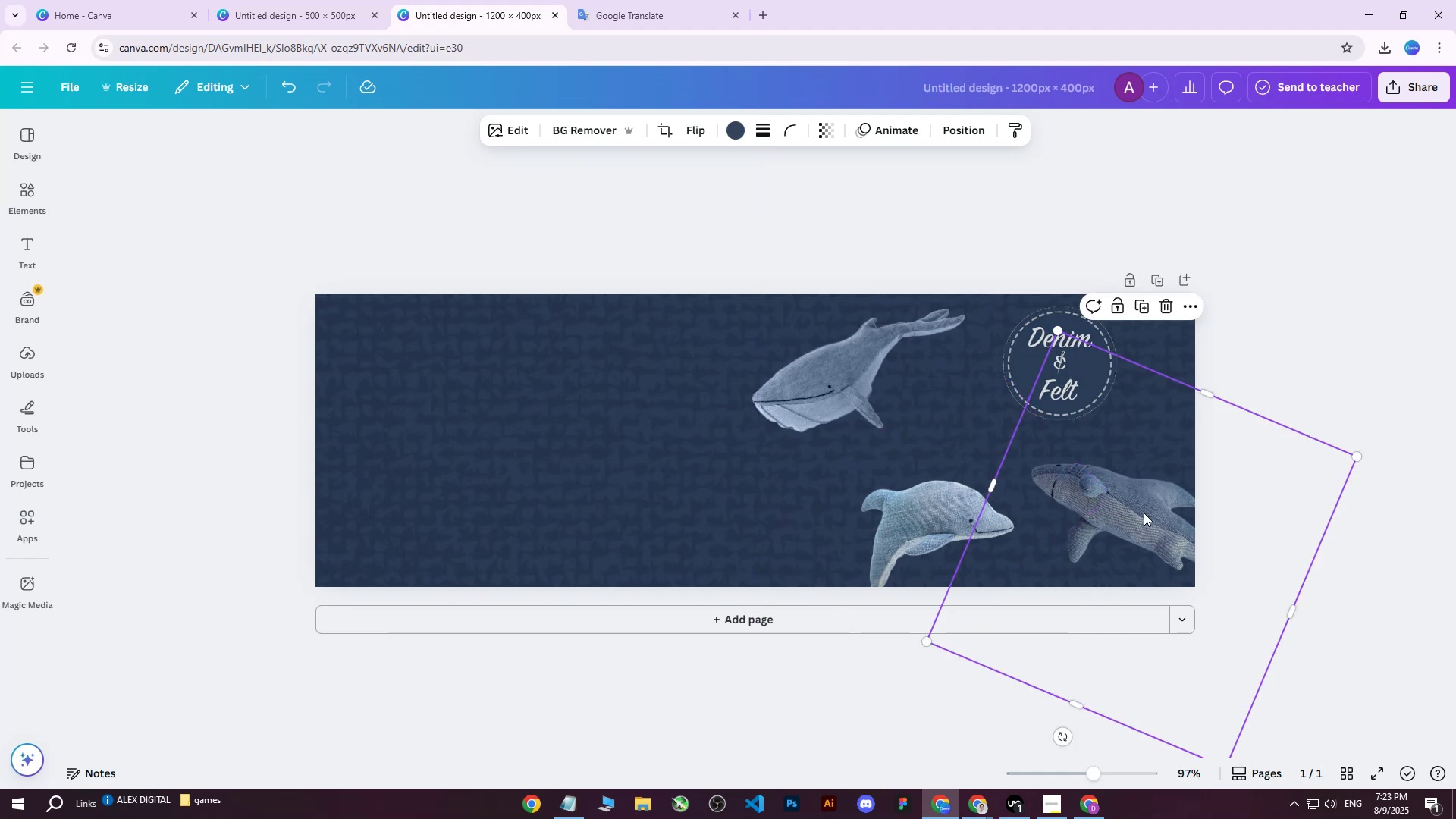 
left_click_drag(start_coordinate=[1146, 514], to_coordinate=[1165, 550])
 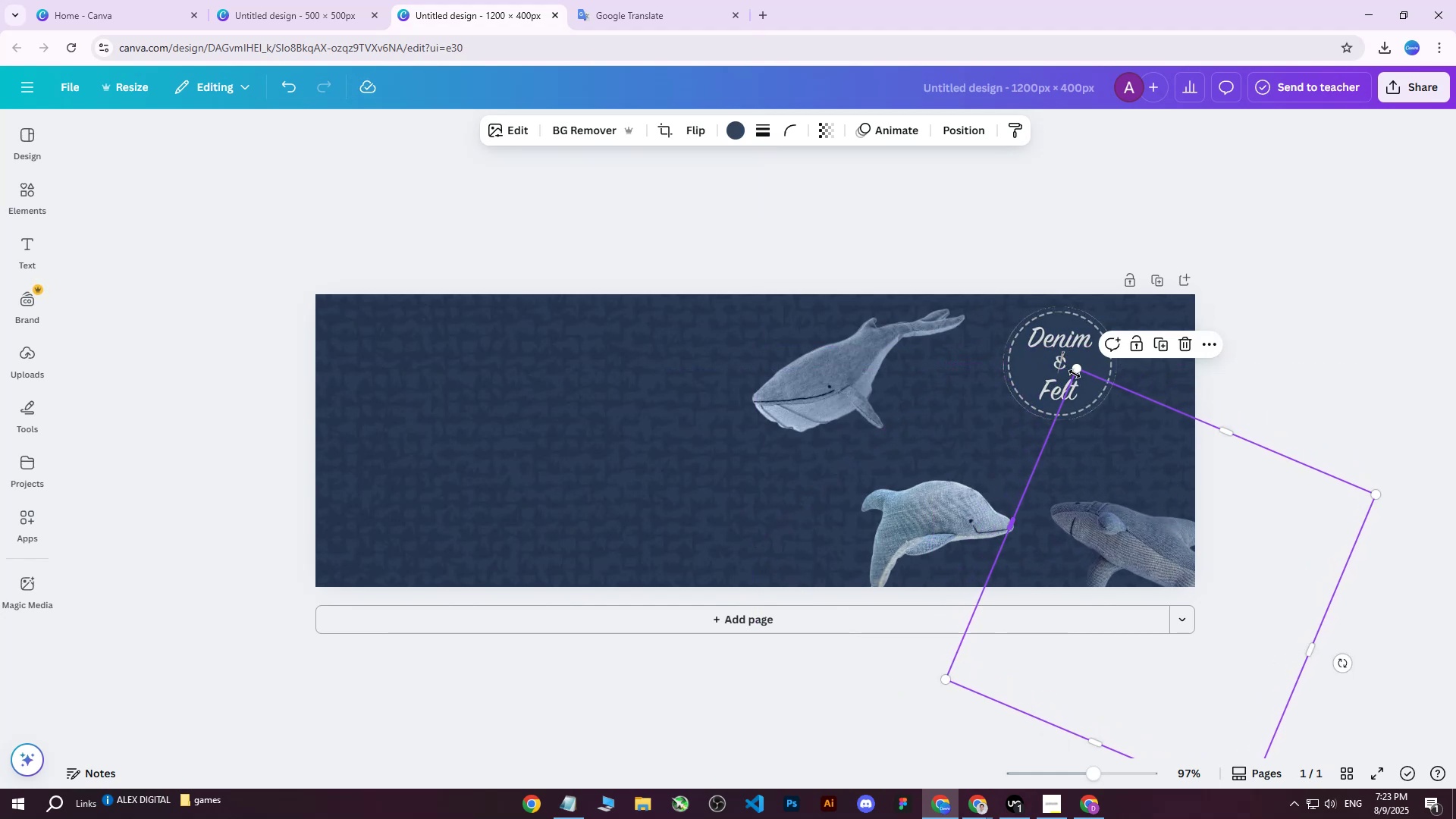 
left_click_drag(start_coordinate=[1078, 369], to_coordinate=[1149, 497])
 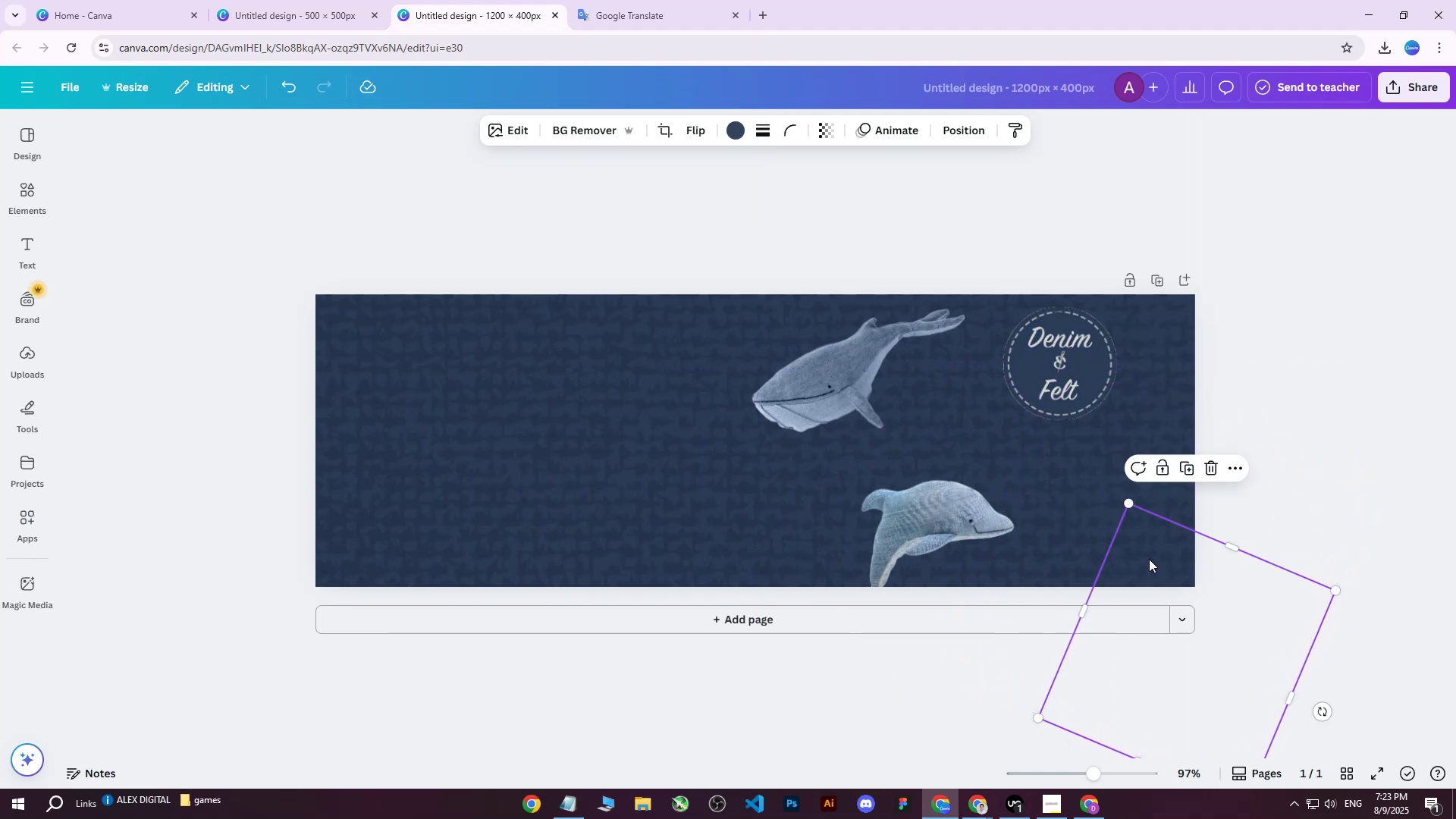 
left_click_drag(start_coordinate=[1149, 563], to_coordinate=[1116, 482])
 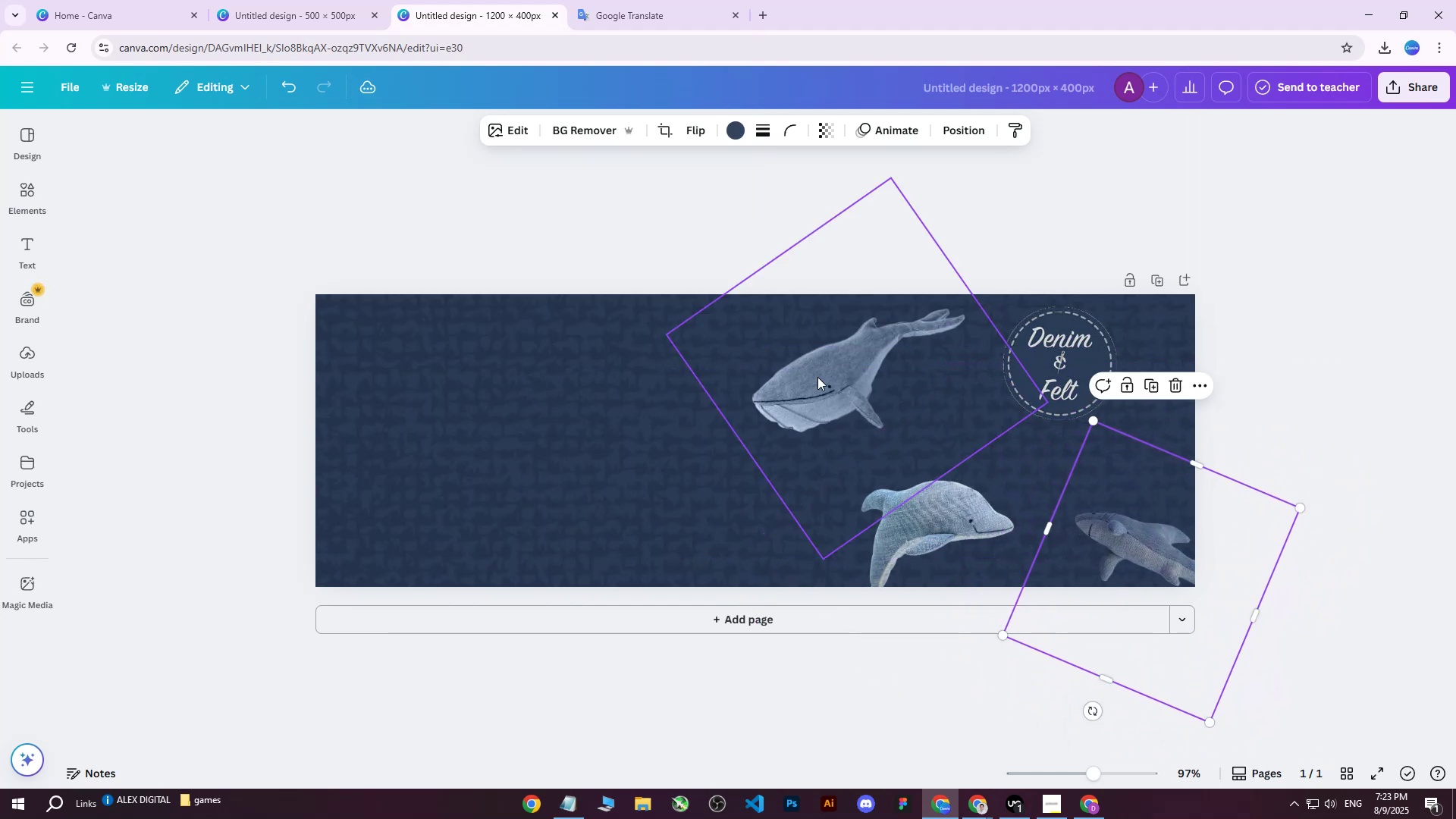 
left_click([817, 377])
 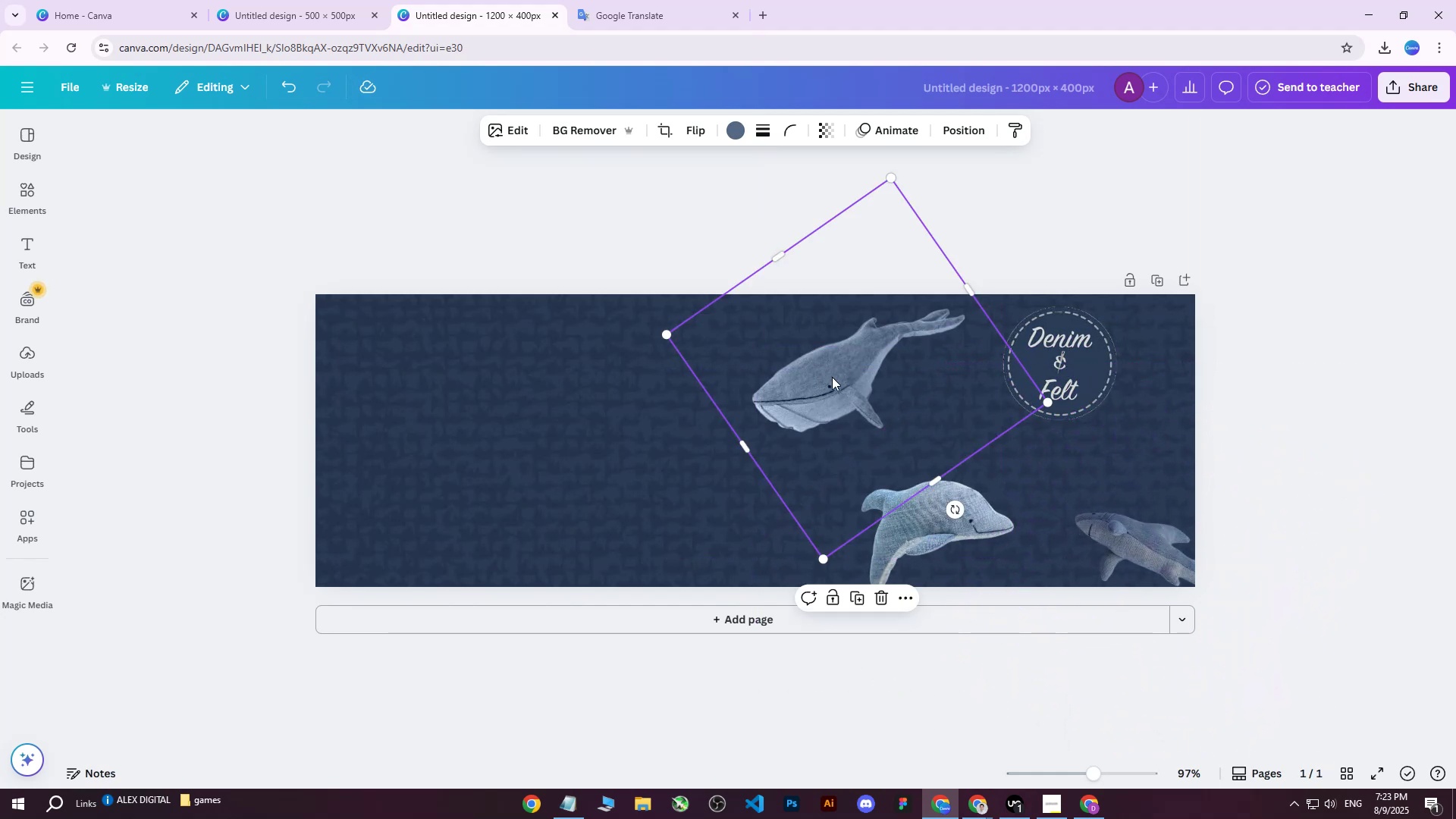 
left_click_drag(start_coordinate=[848, 382], to_coordinate=[861, 409])
 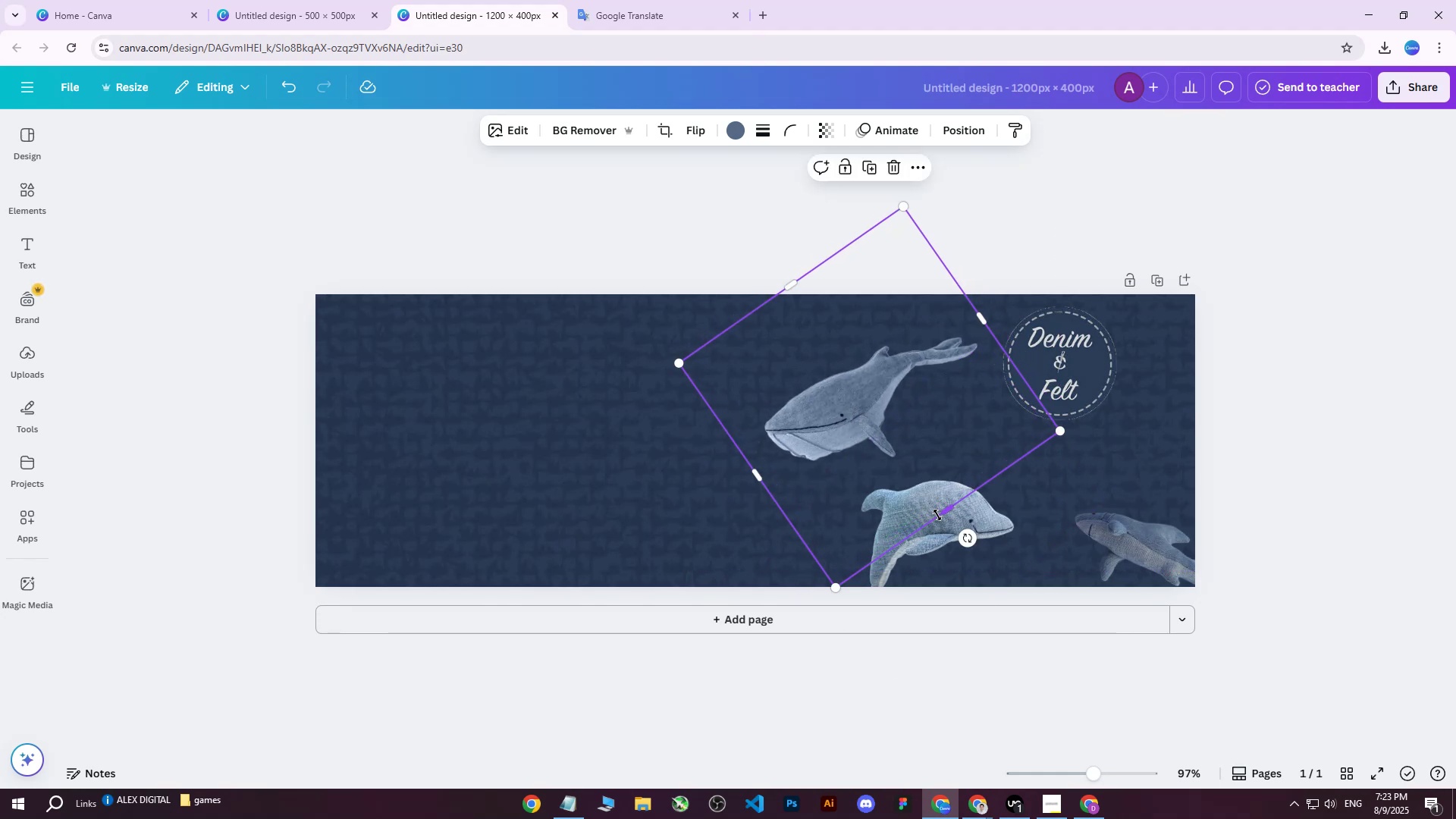 
left_click([937, 515])
 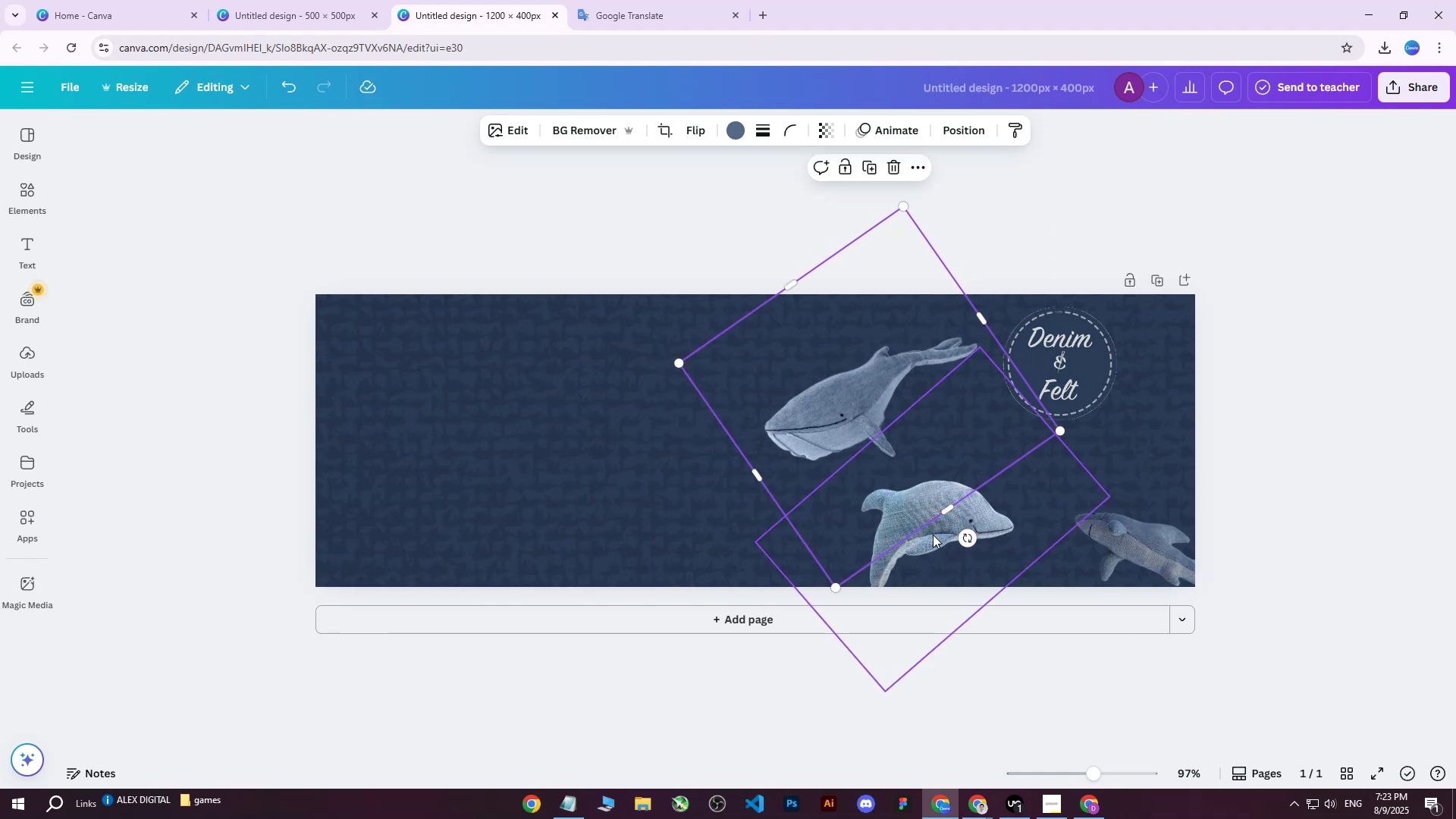 
left_click([924, 539])
 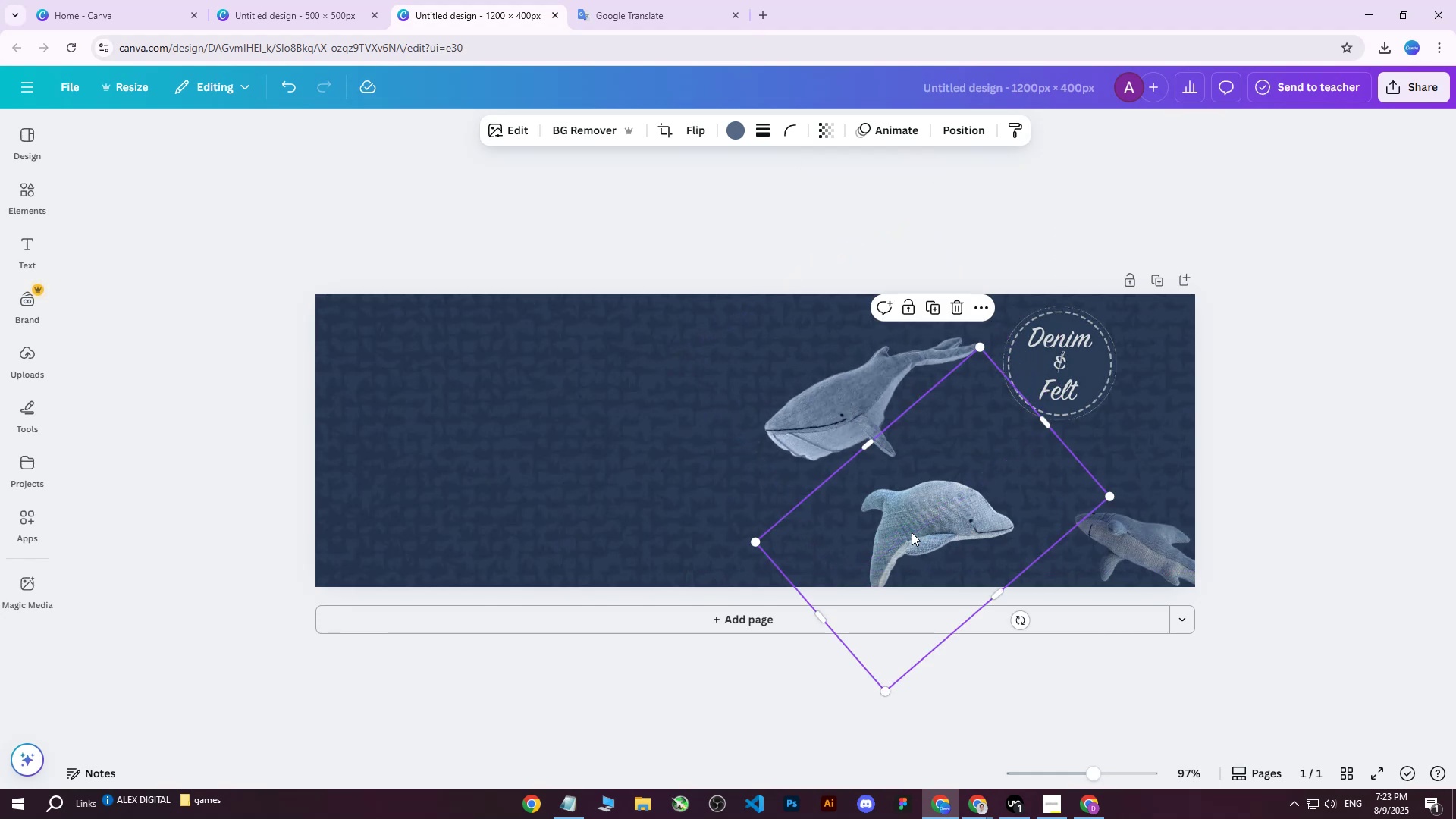 
left_click_drag(start_coordinate=[912, 527], to_coordinate=[927, 544])
 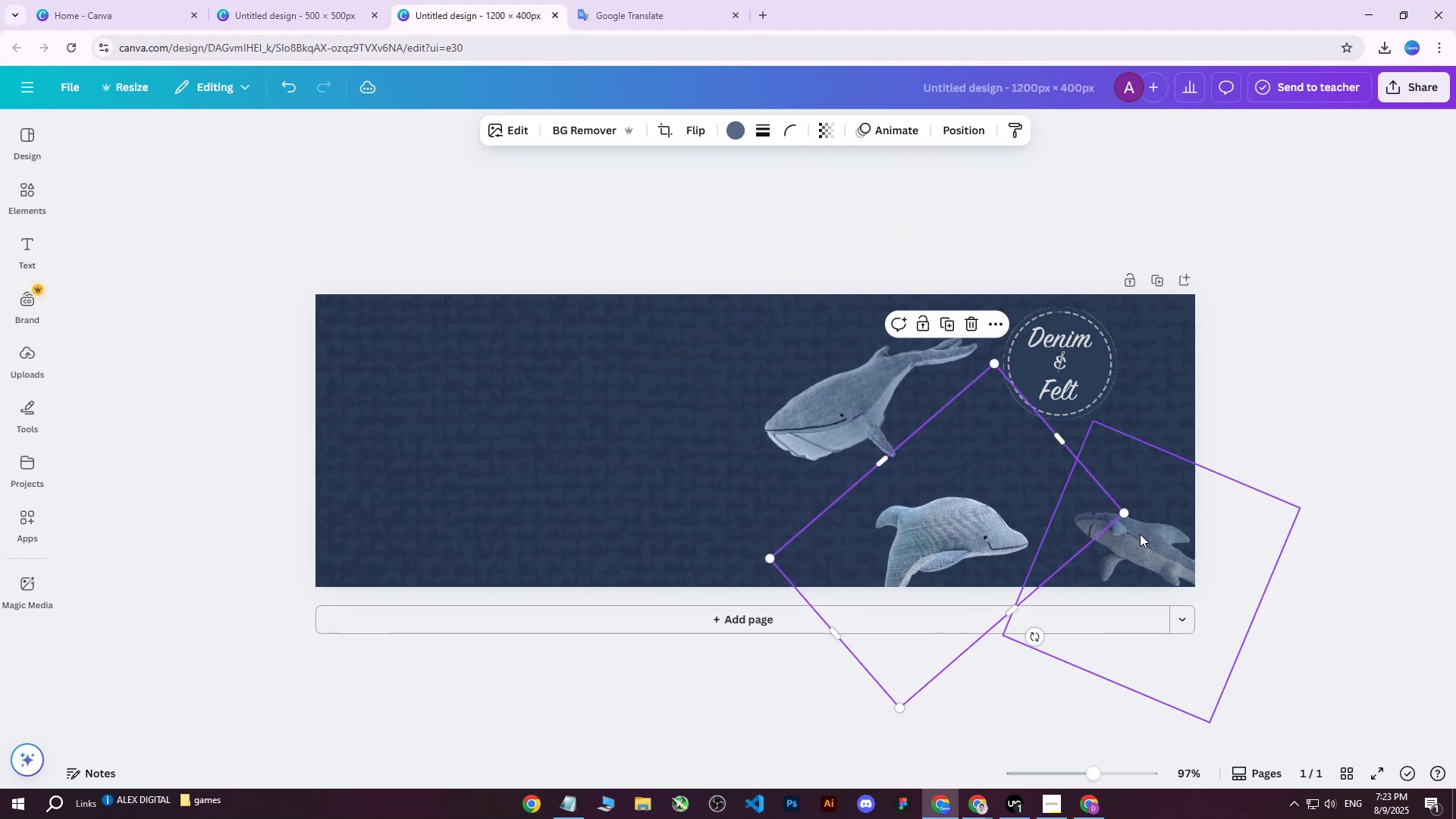 
left_click([1146, 541])
 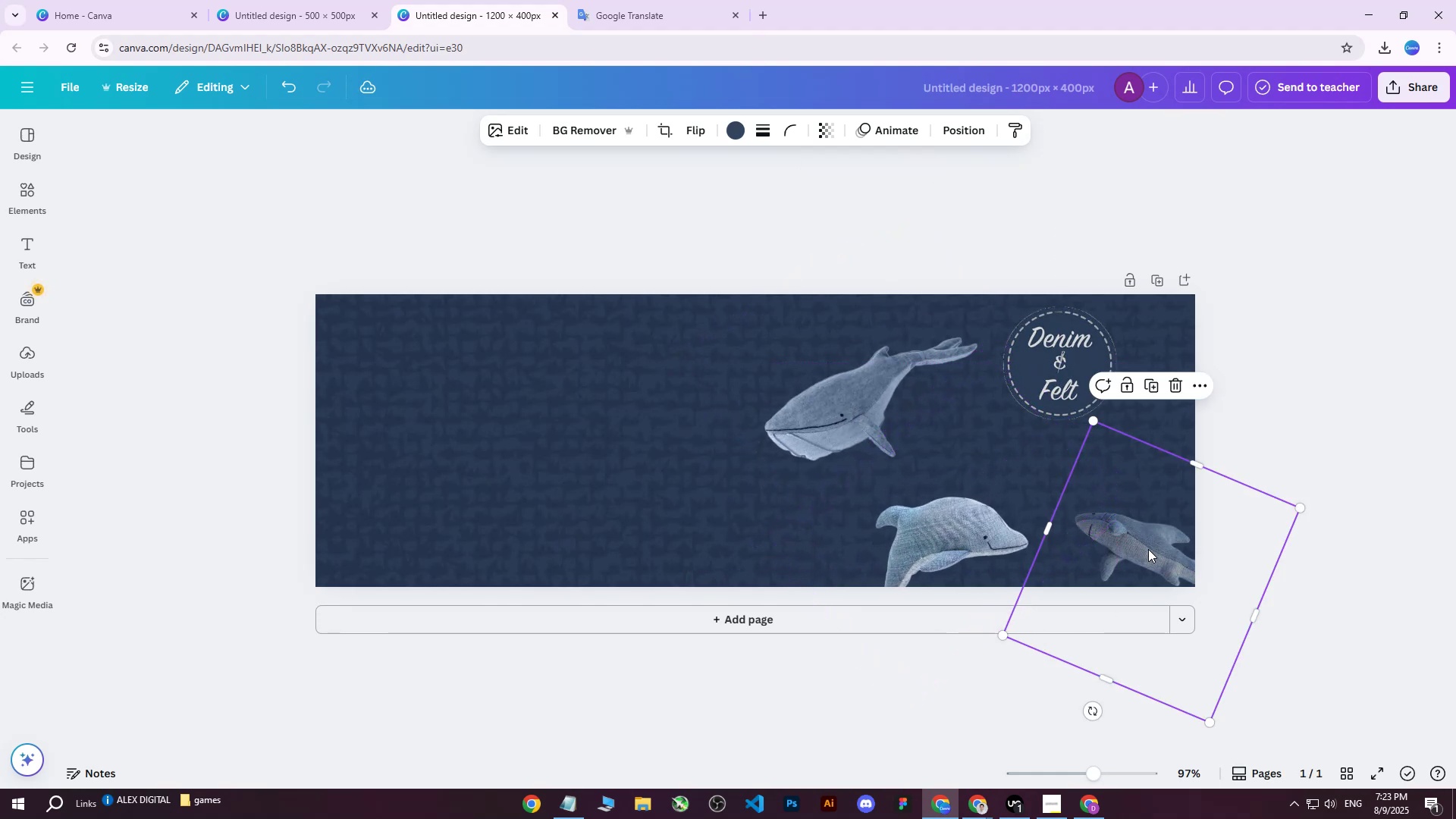 
left_click_drag(start_coordinate=[1149, 549], to_coordinate=[1139, 506])
 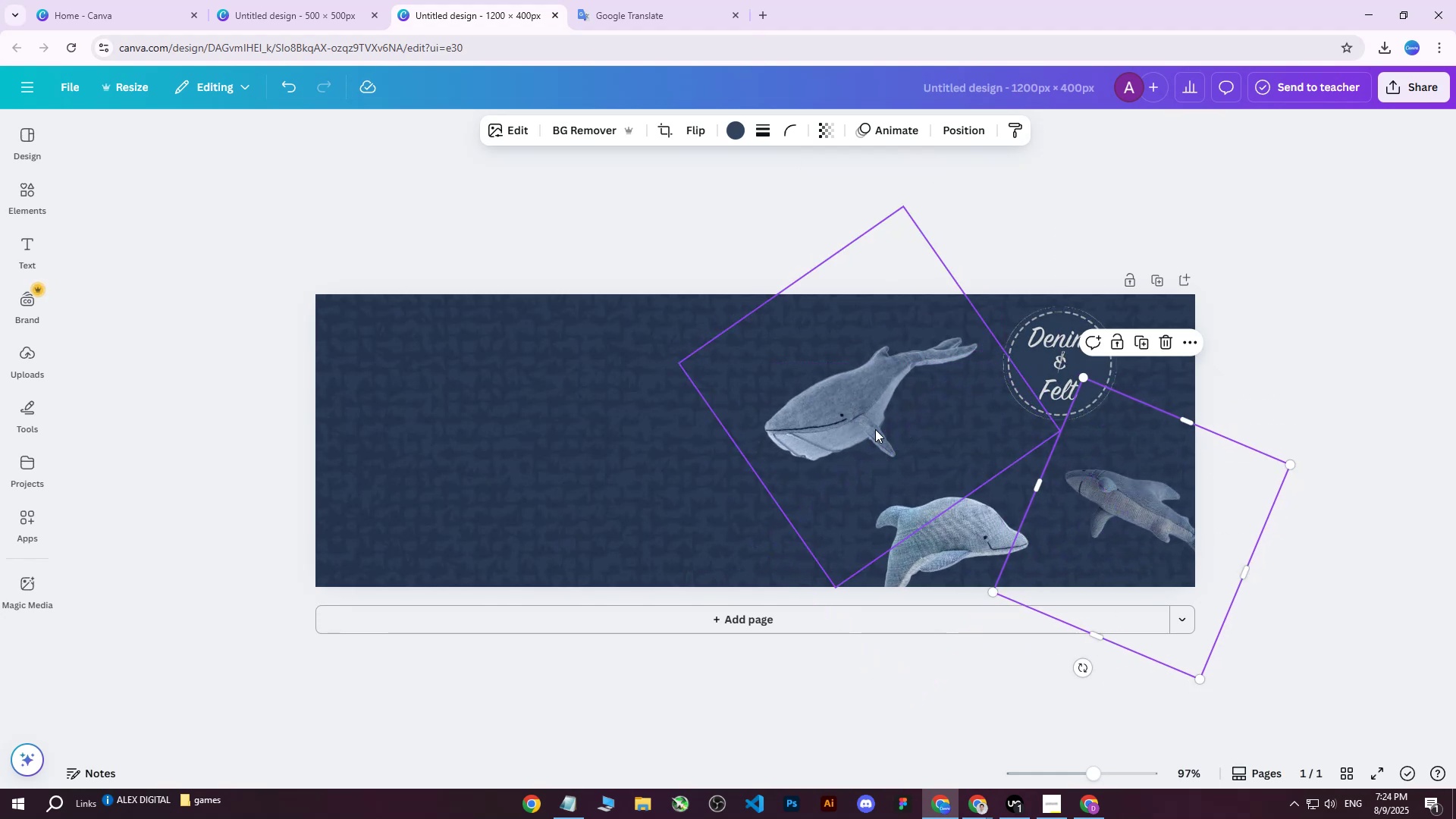 
left_click([875, 429])
 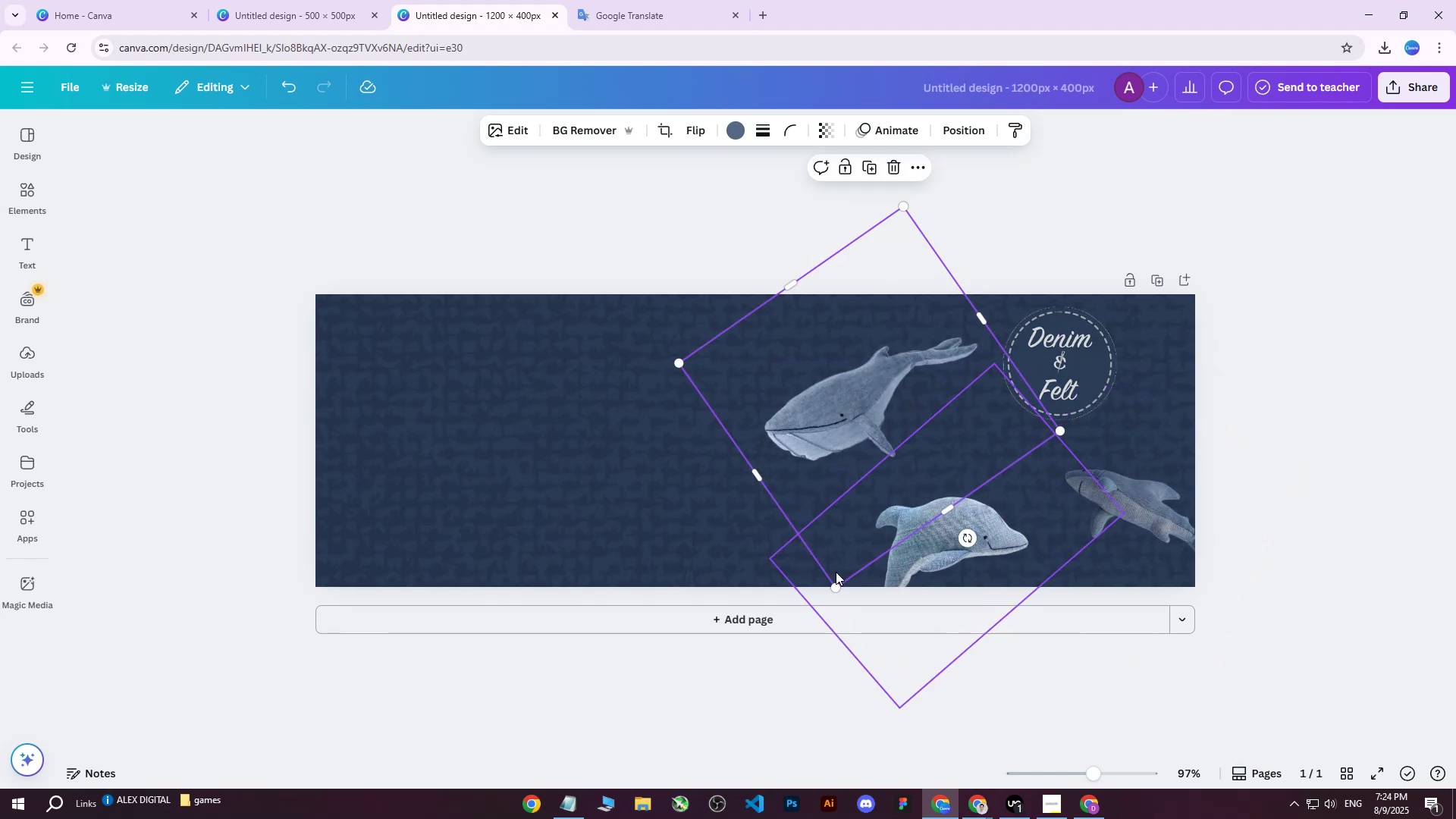 
left_click_drag(start_coordinate=[834, 586], to_coordinate=[774, 644])
 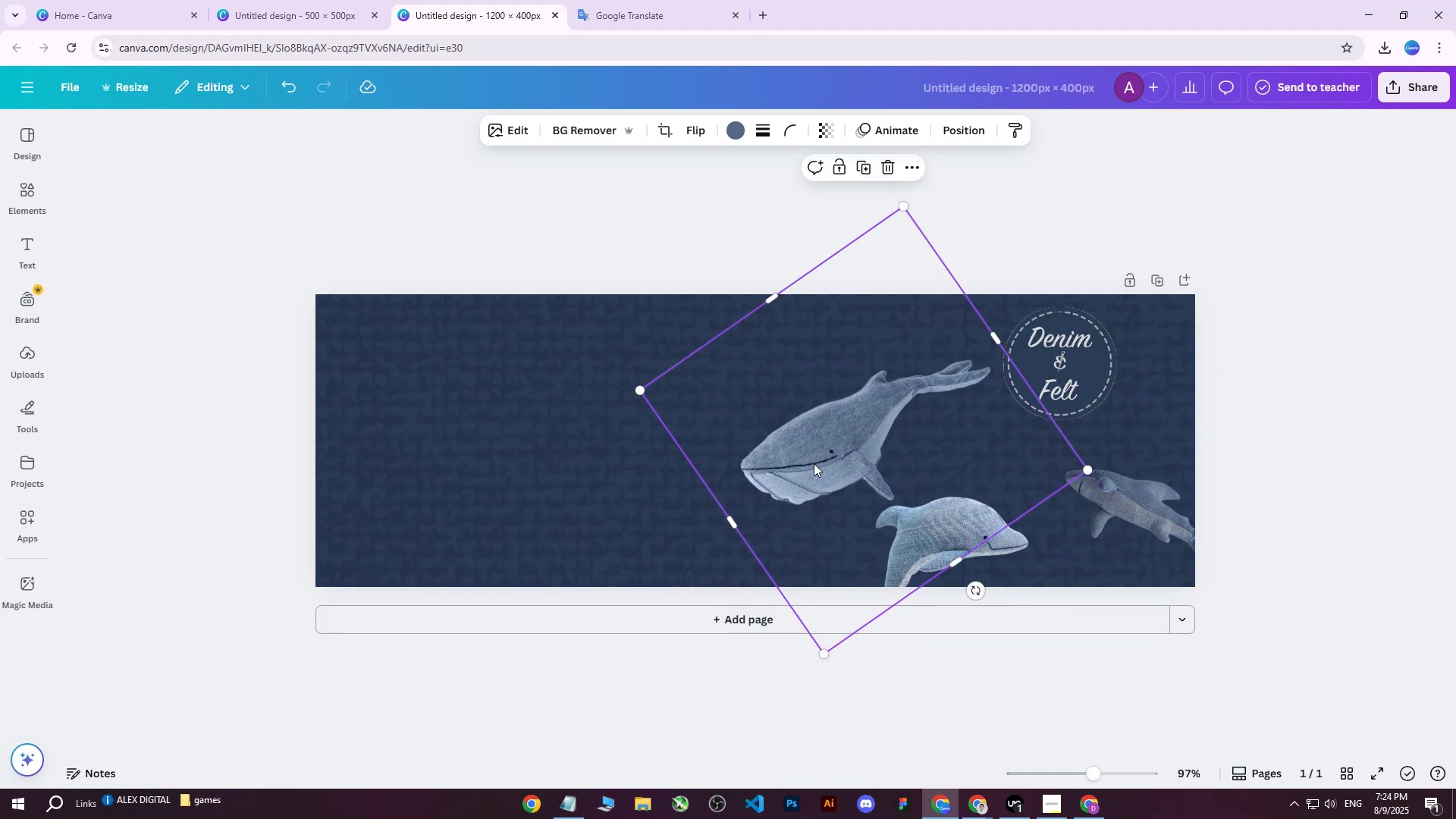 
left_click_drag(start_coordinate=[814, 454], to_coordinate=[786, 456])
 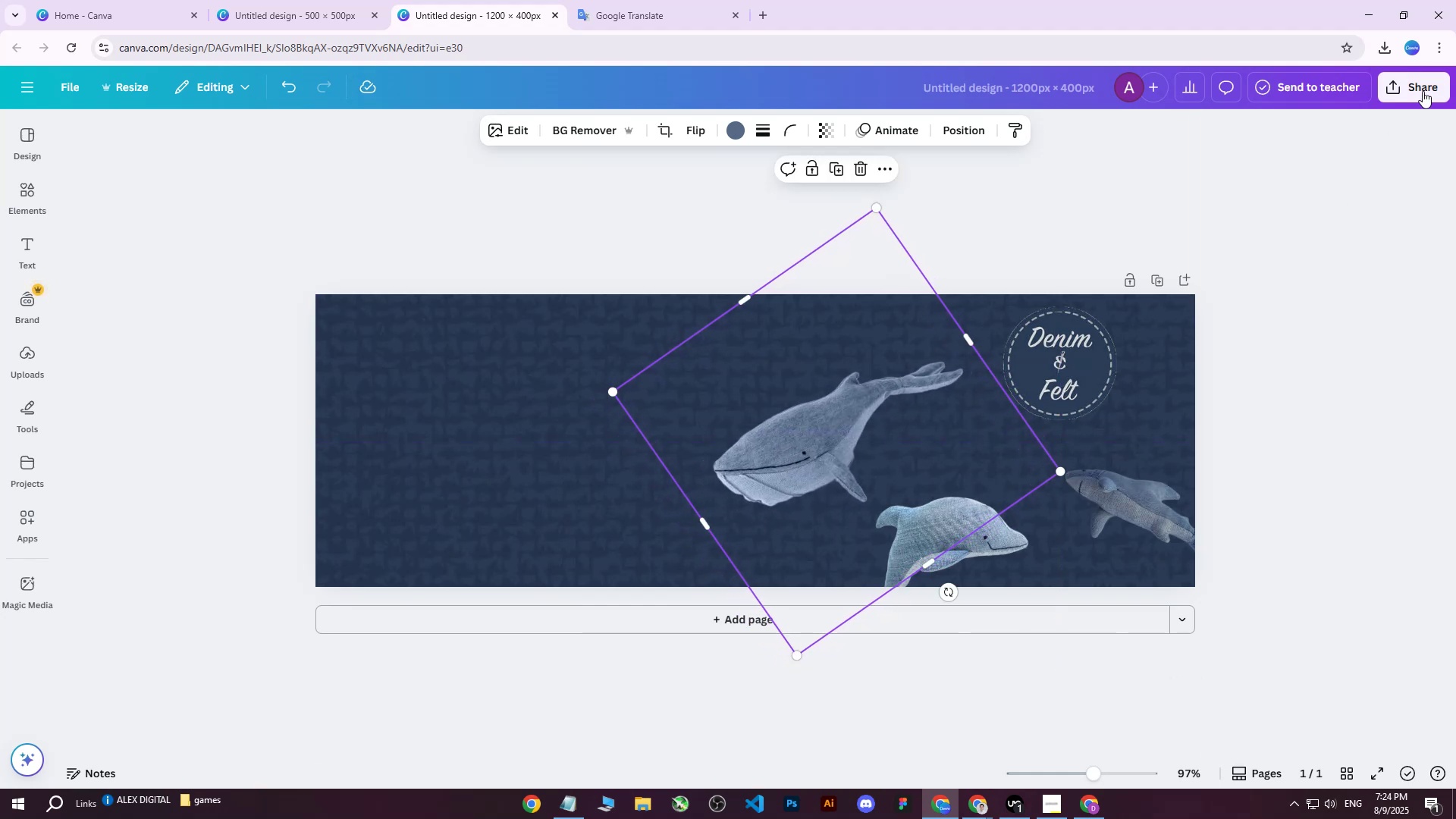 
left_click([1429, 83])
 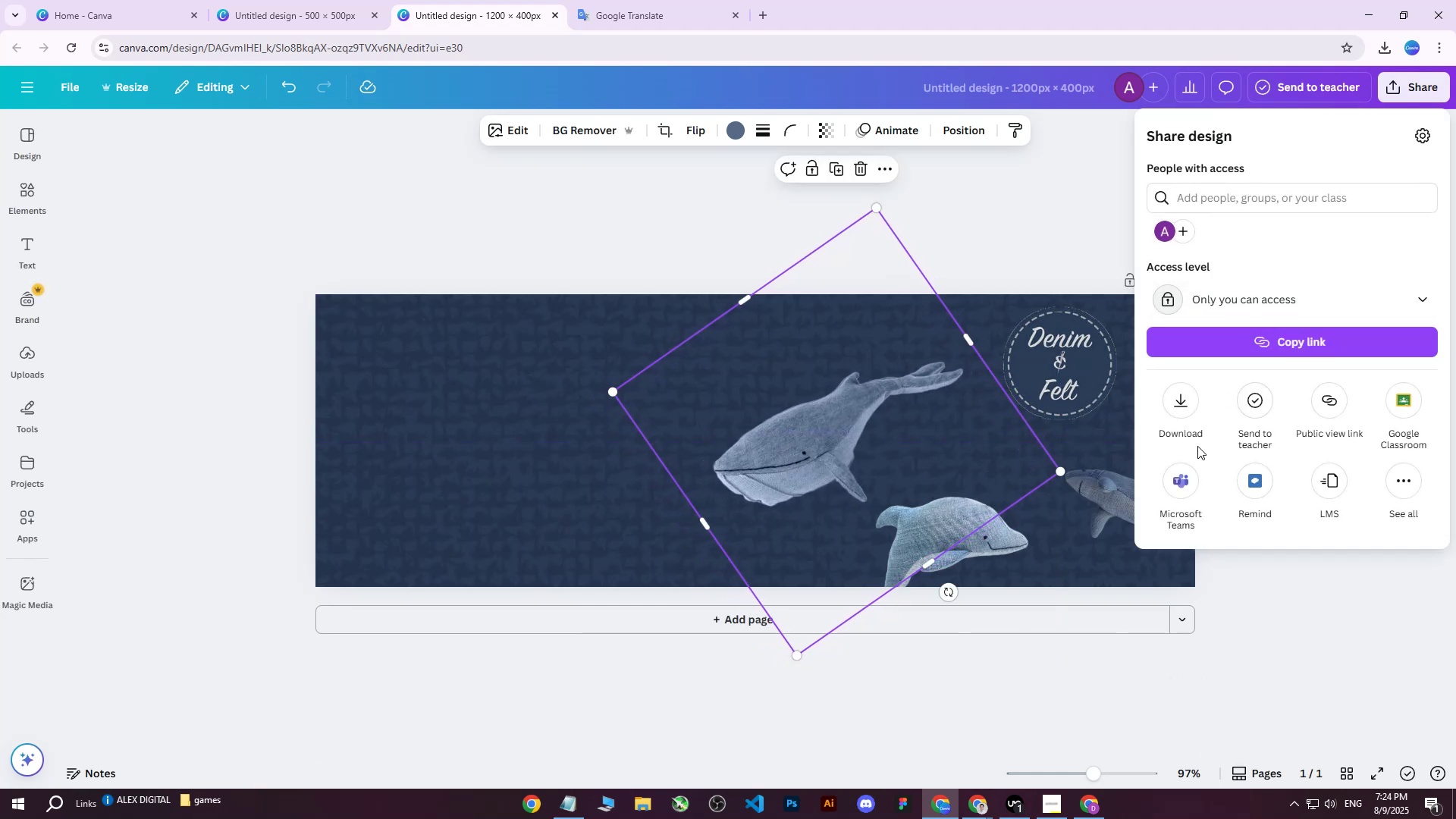 
left_click([1181, 398])
 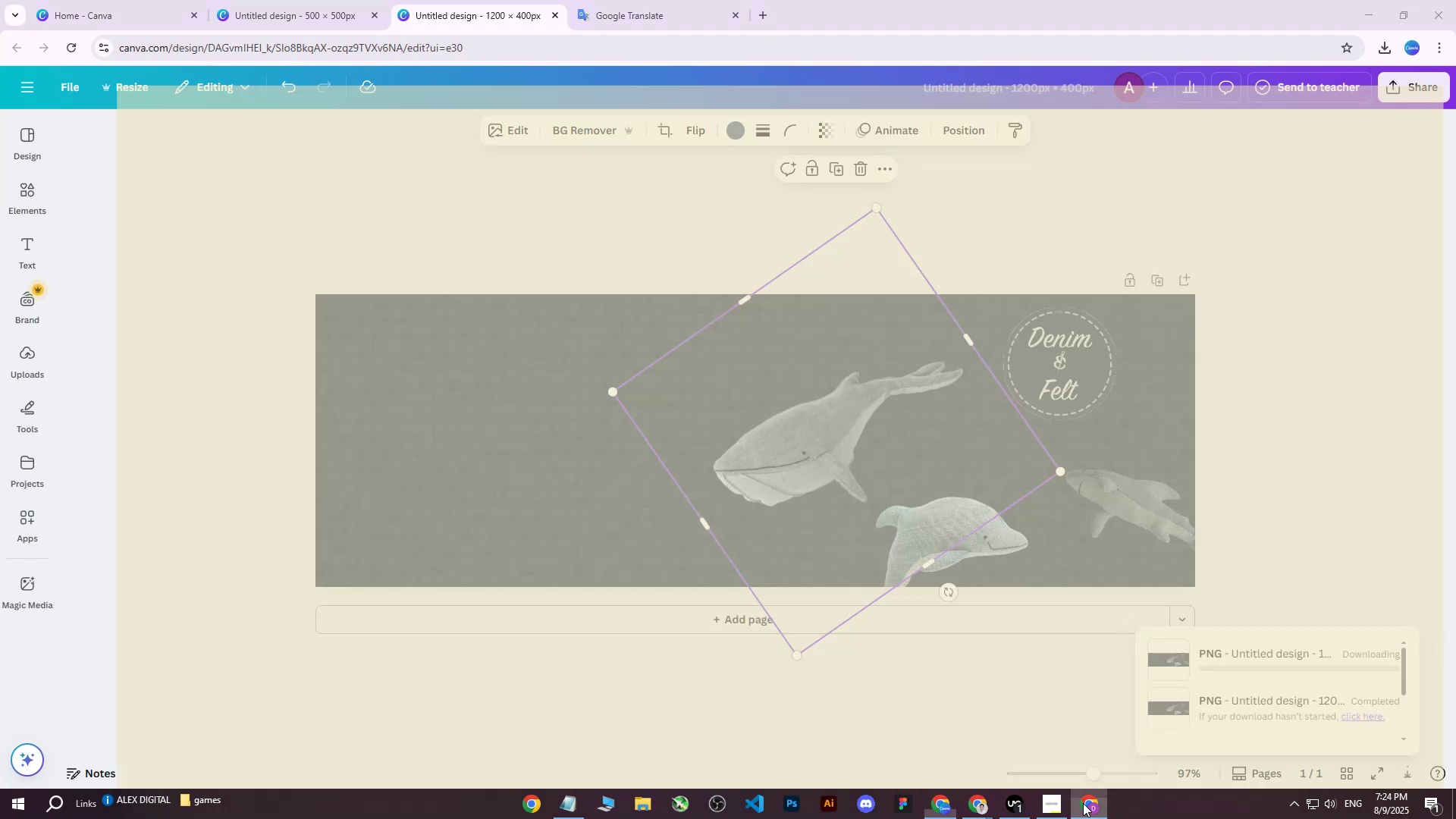 
left_click([641, 281])
 